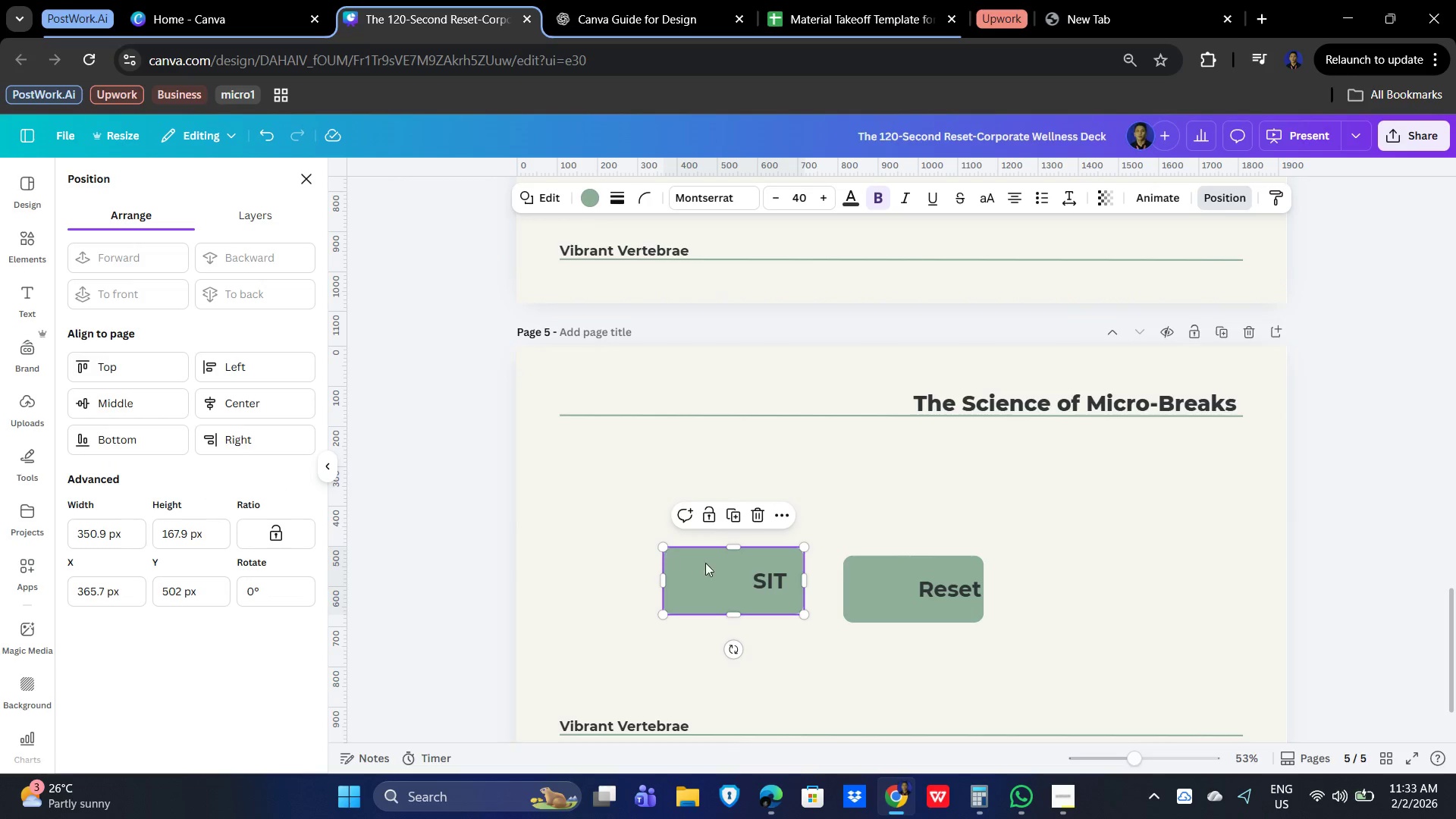 
left_click_drag(start_coordinate=[708, 568], to_coordinate=[709, 575])
 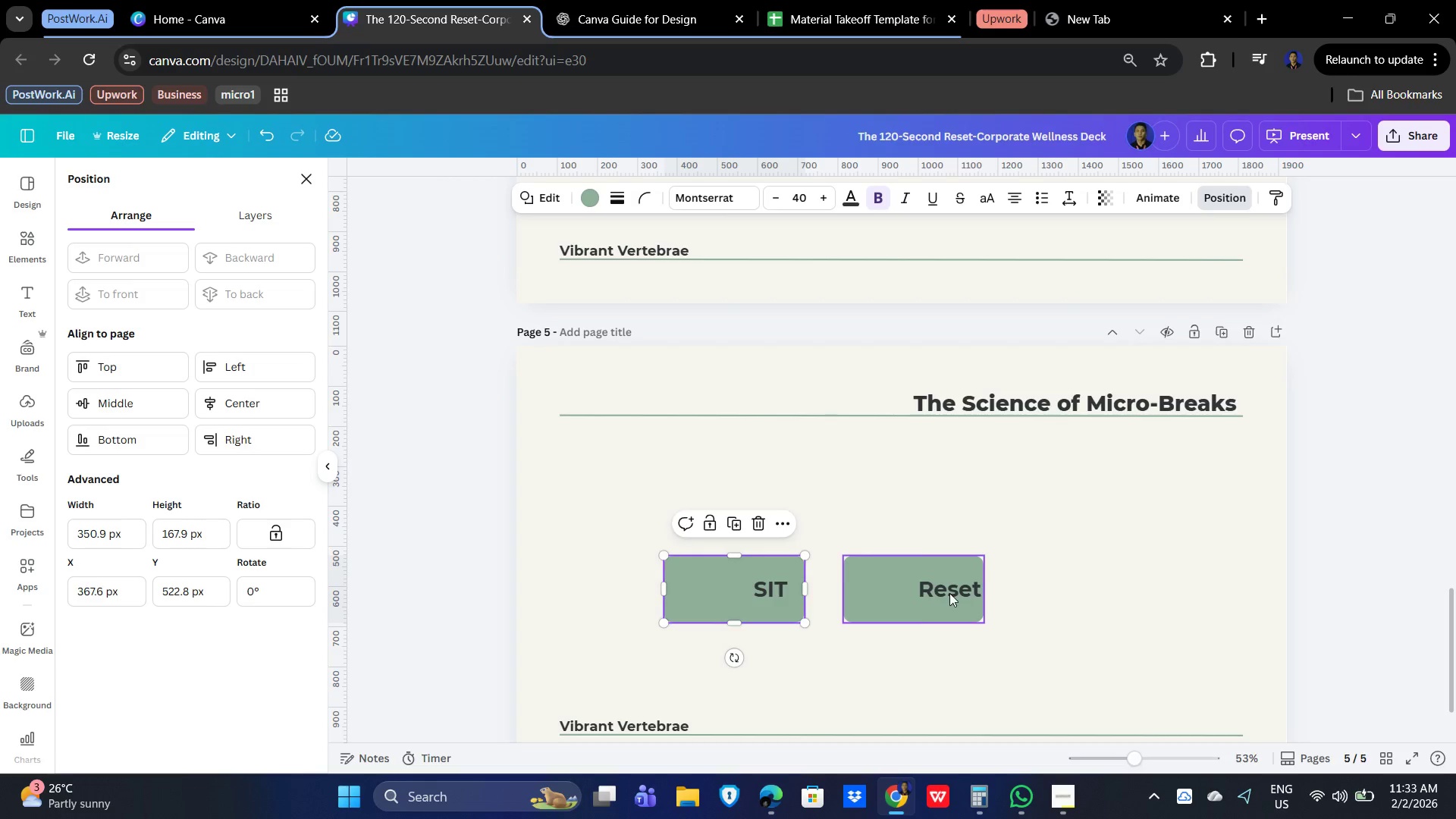 
double_click([949, 593])
 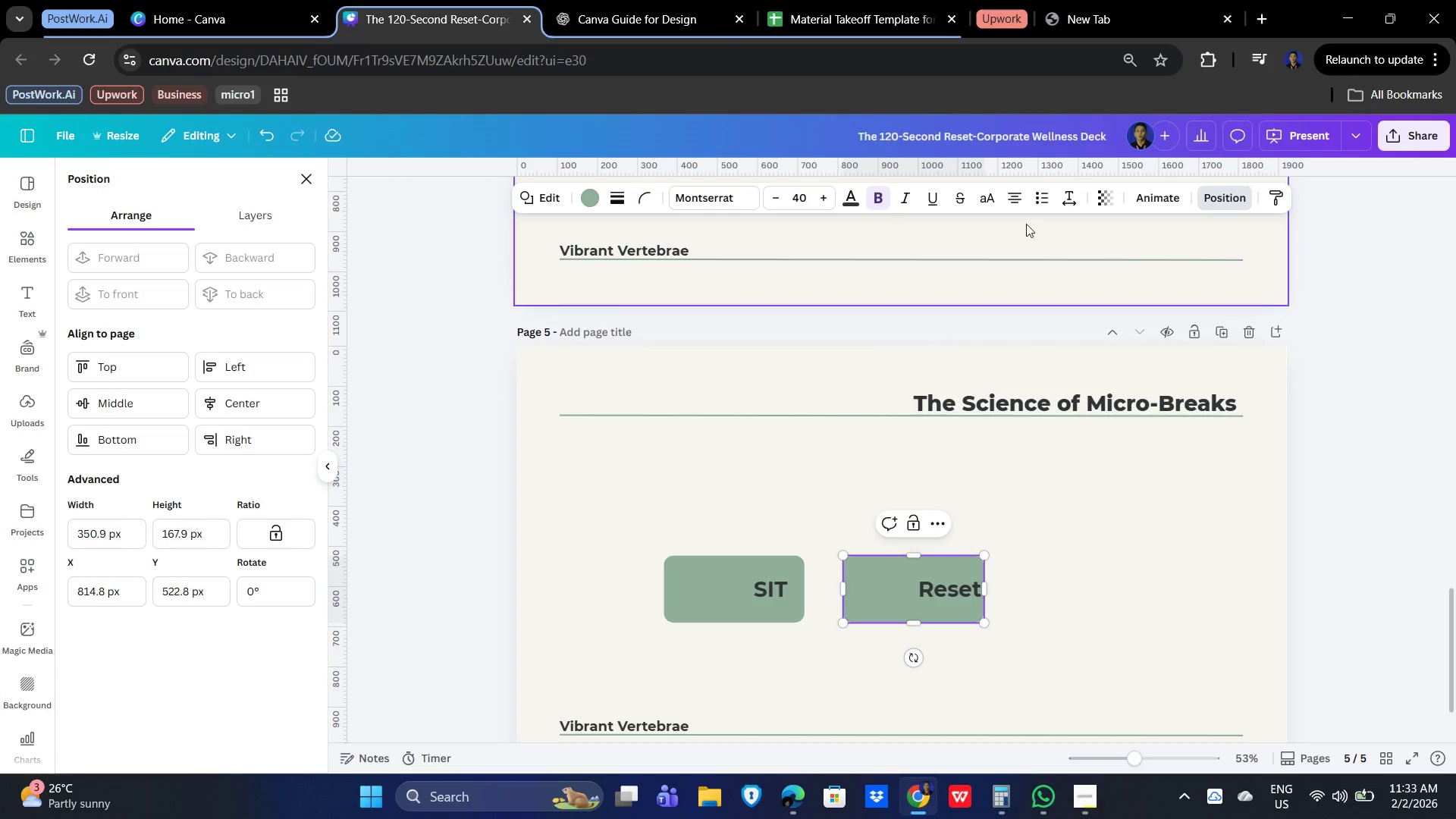 
left_click([1006, 198])
 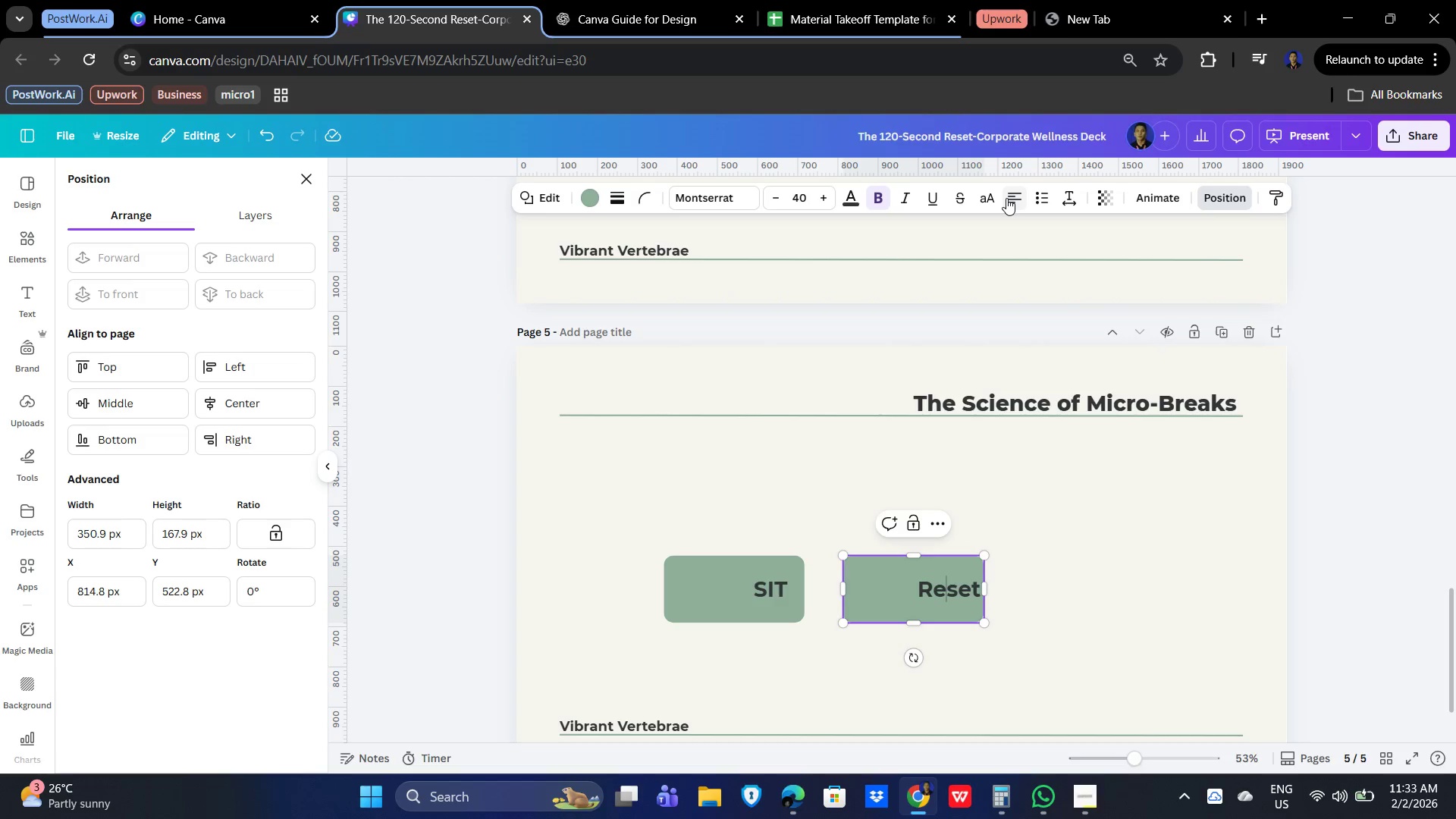 
left_click([1006, 198])
 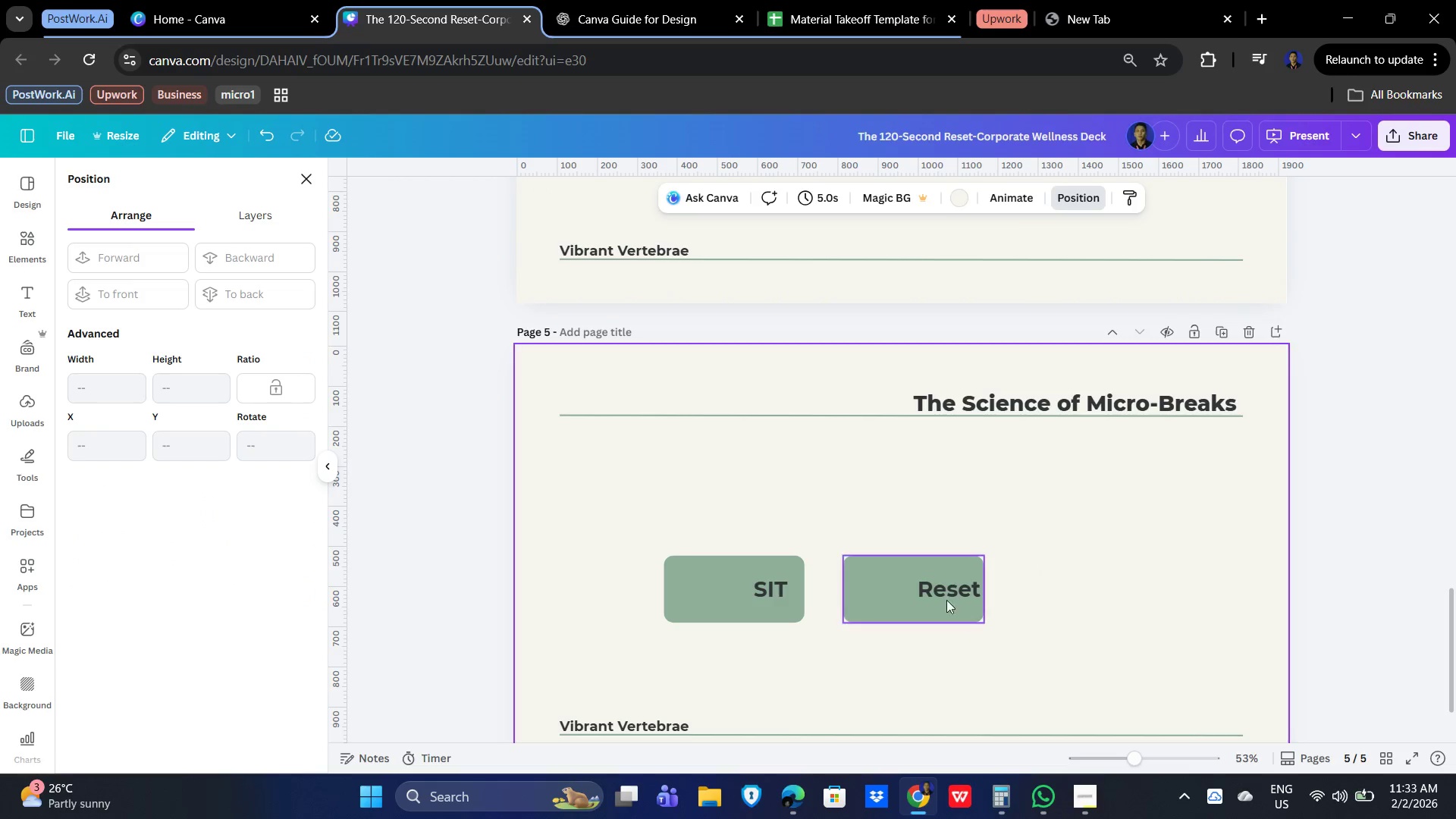 
left_click([934, 590])
 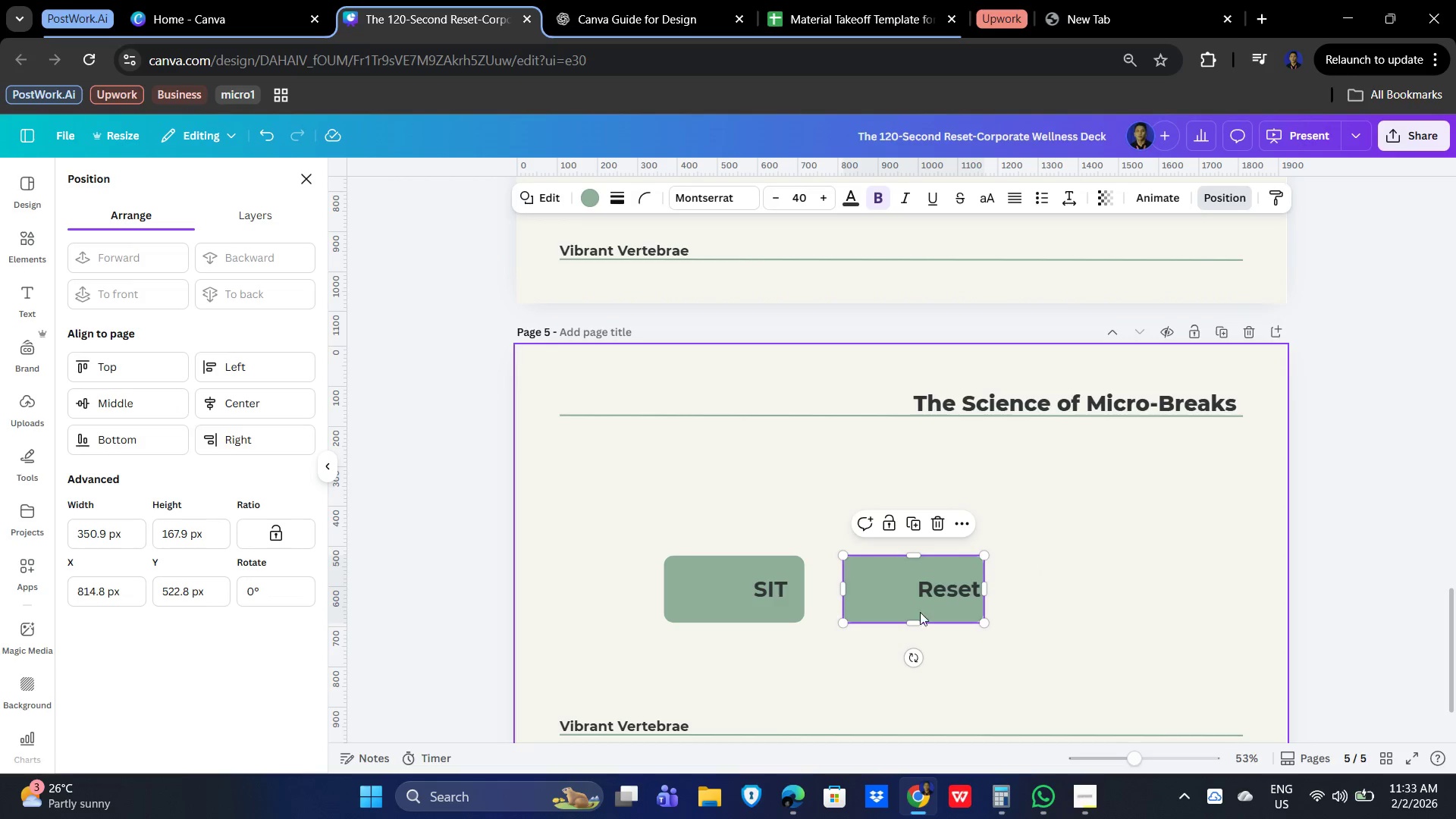 
double_click([930, 594])
 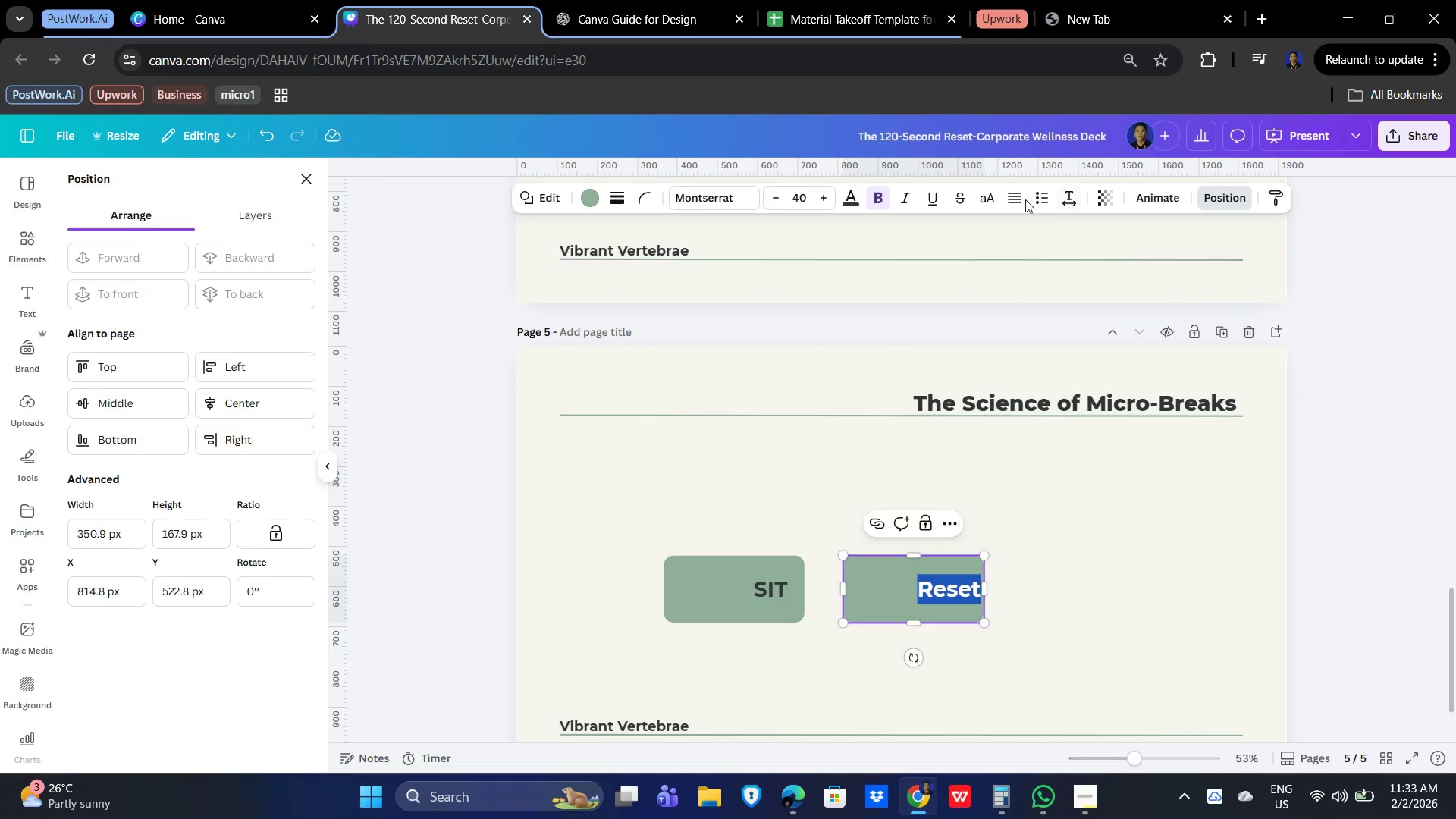 
left_click([1006, 195])
 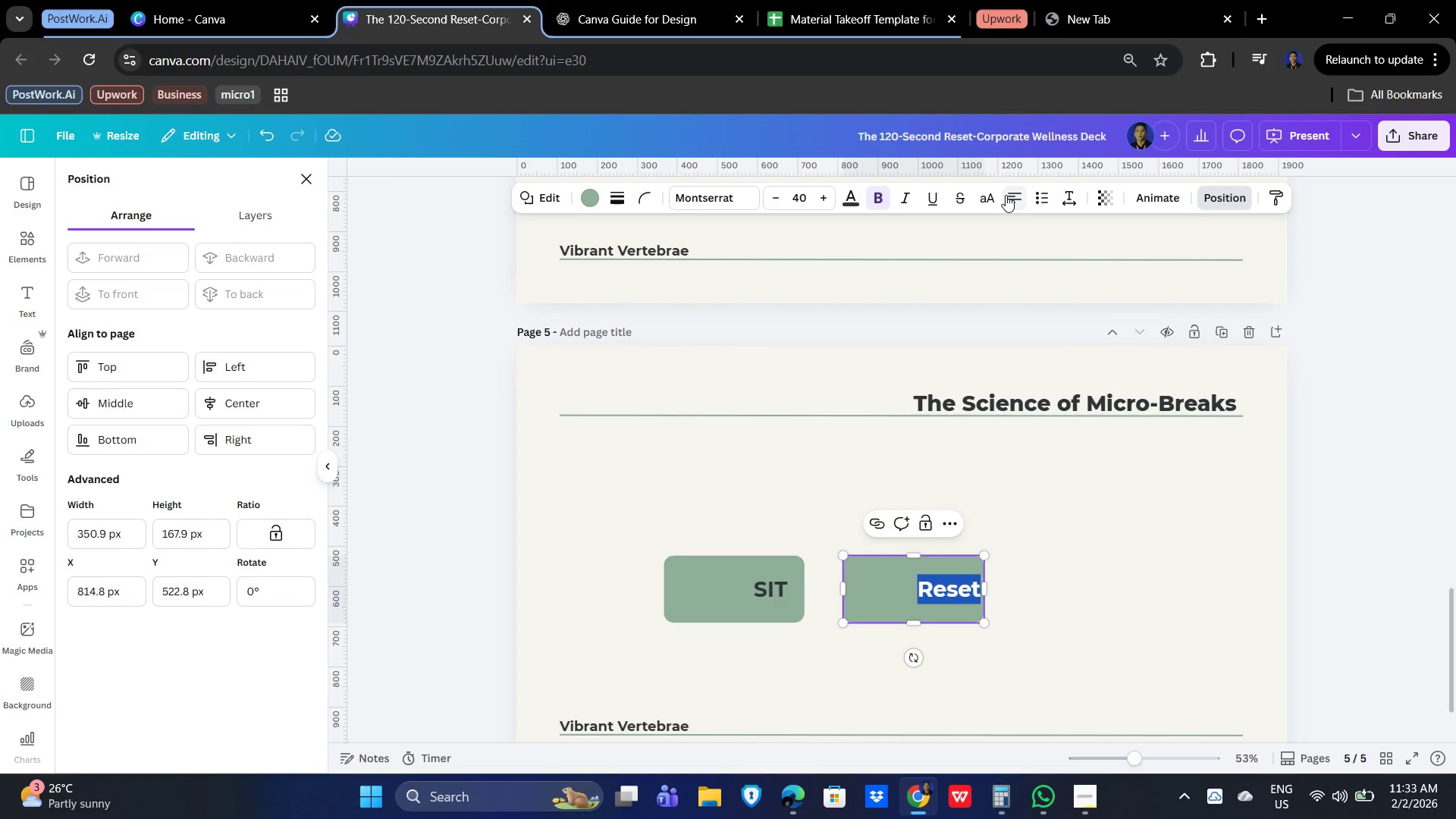 
left_click([1006, 195])
 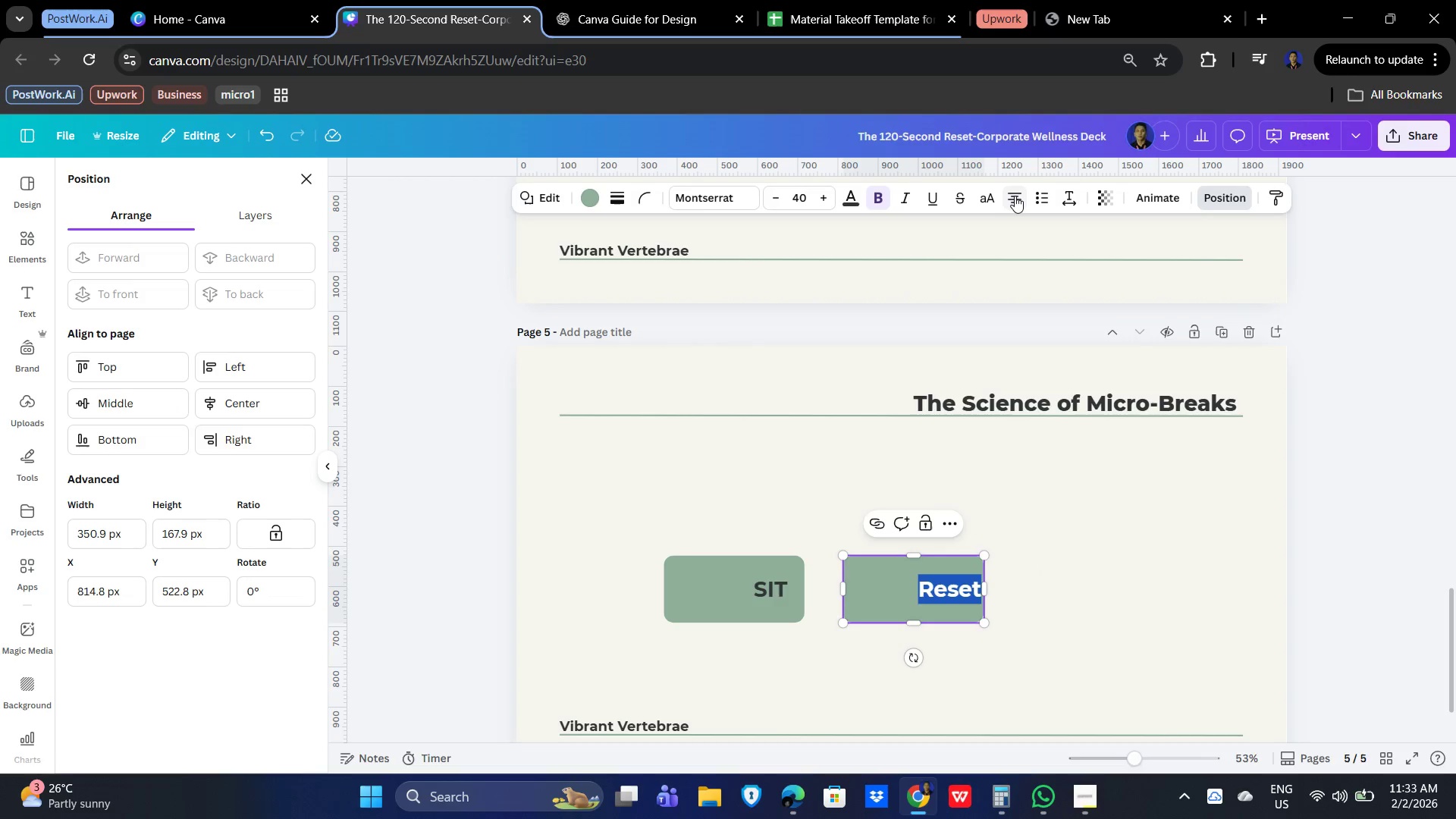 
left_click([1015, 196])
 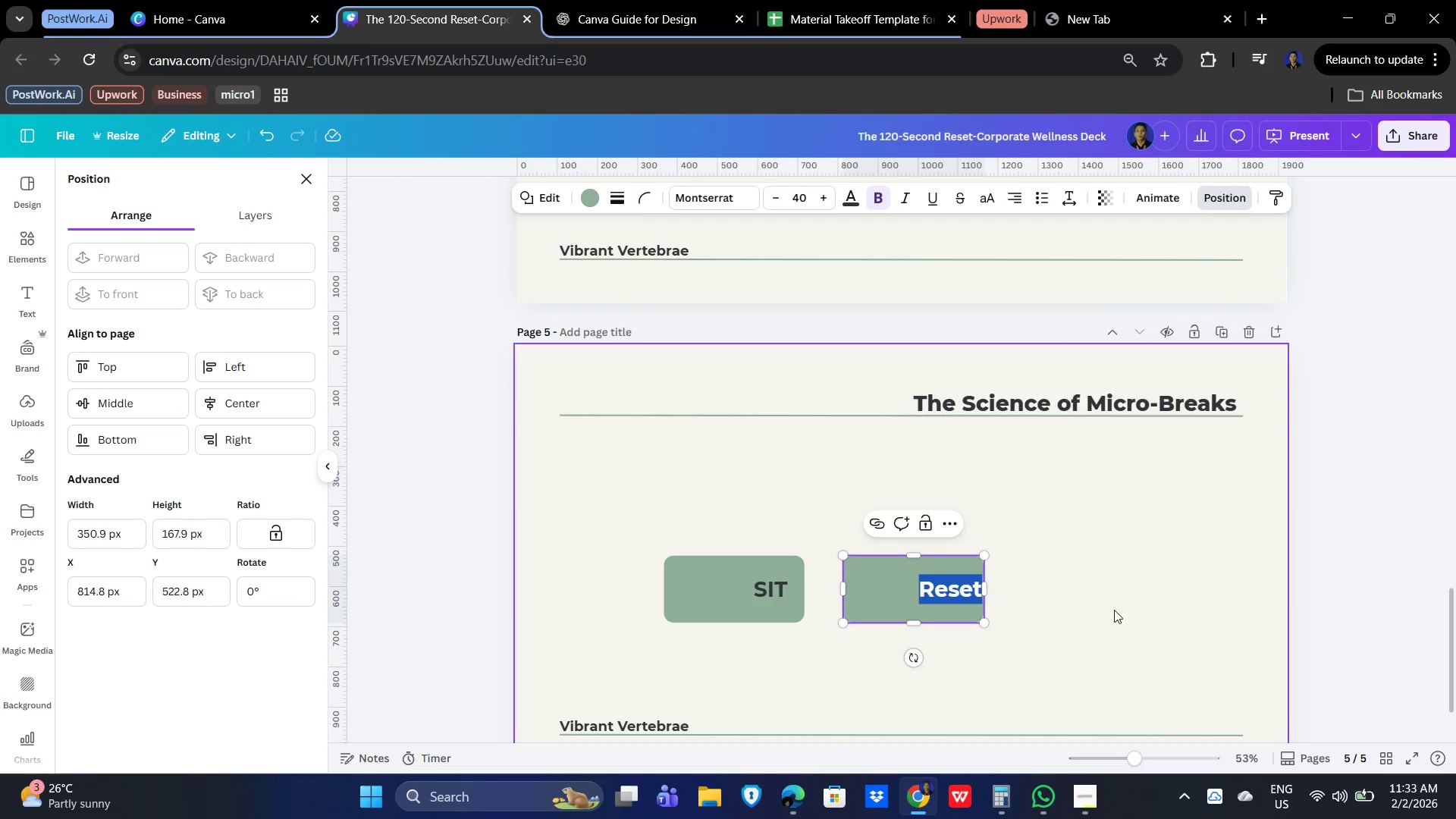 
left_click([1108, 625])
 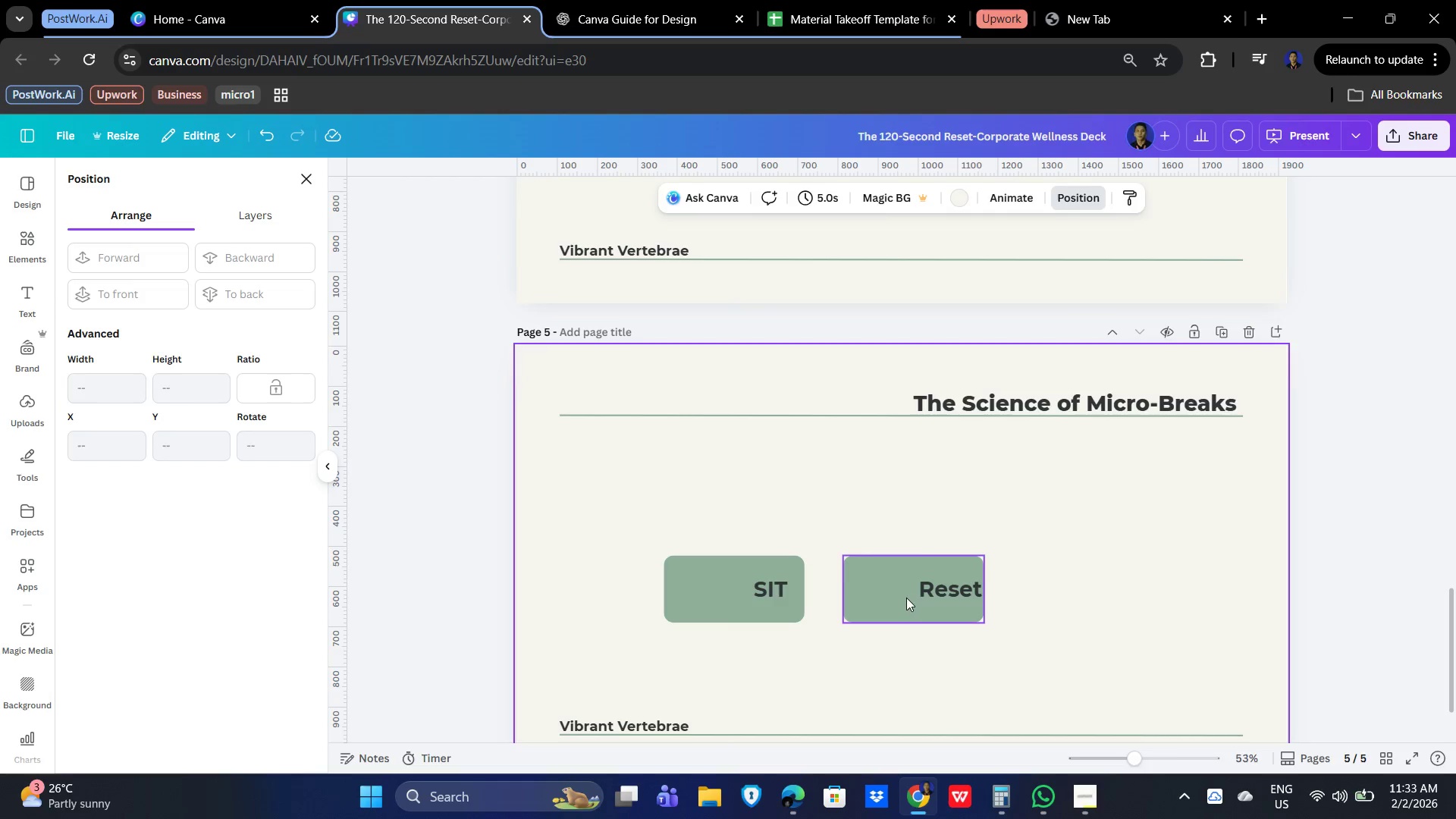 
double_click([901, 599])
 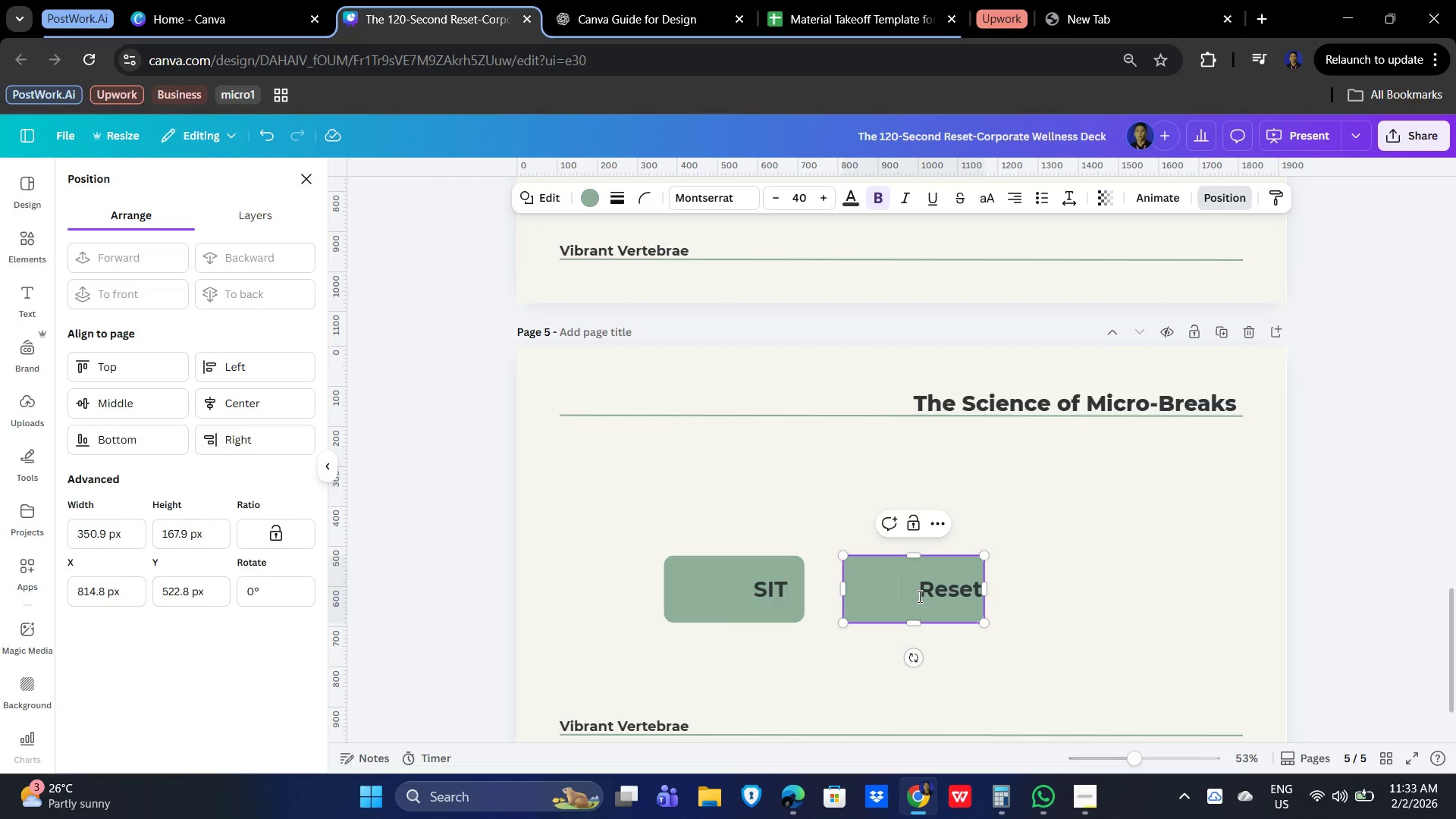 
left_click_drag(start_coordinate=[918, 595], to_coordinate=[871, 586])
 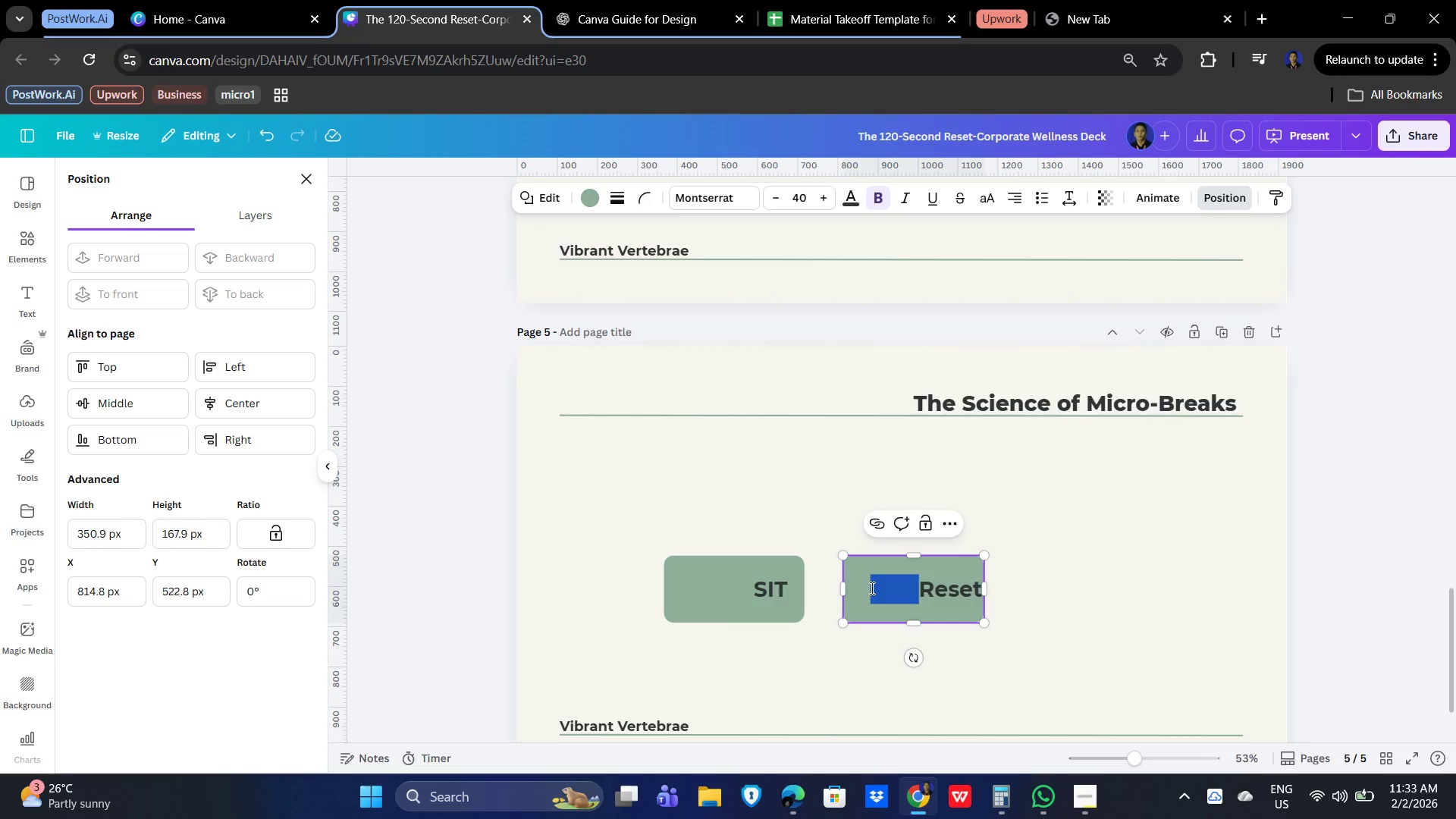 
key(Backspace)
 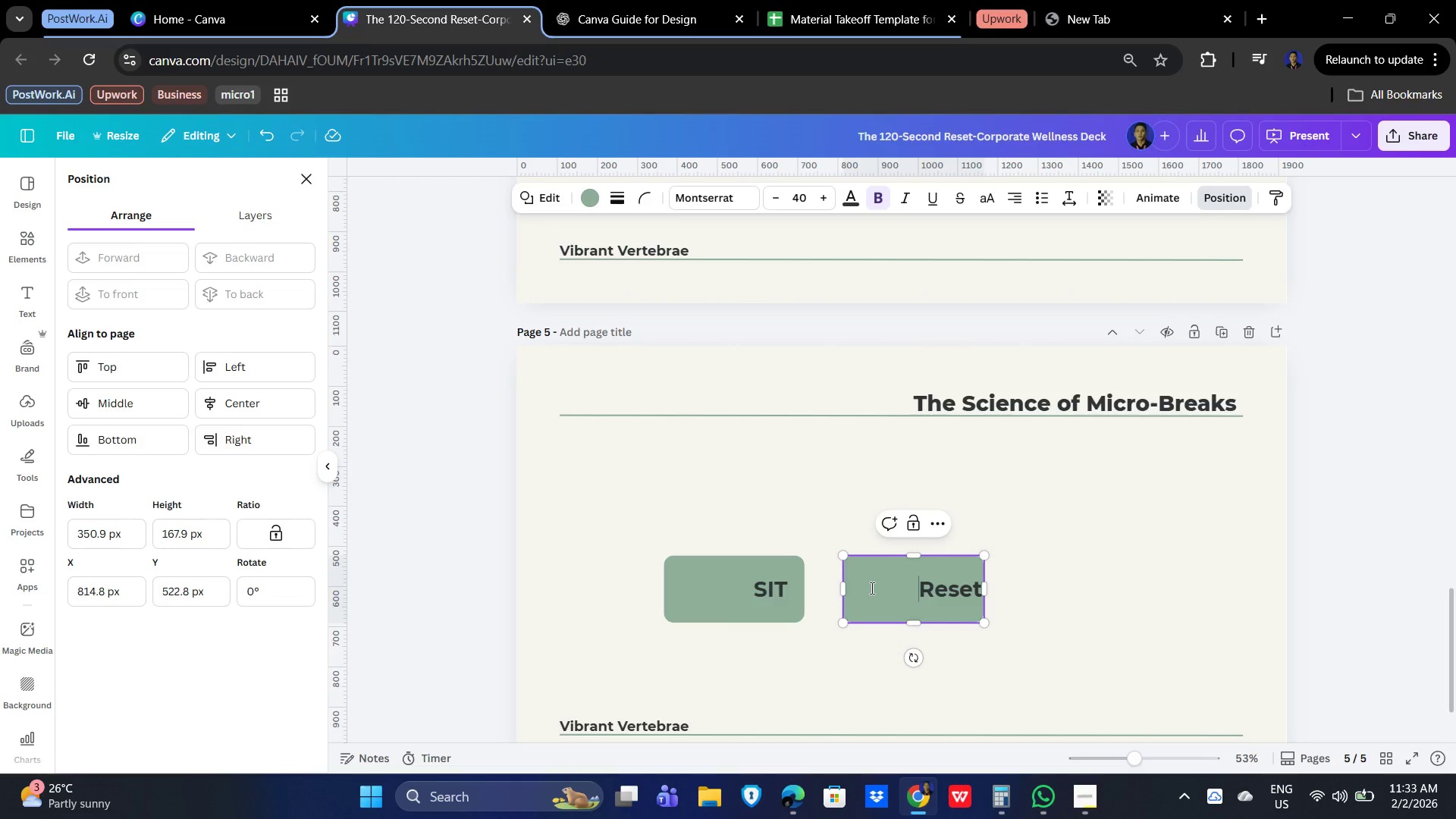 
key(Backspace)
 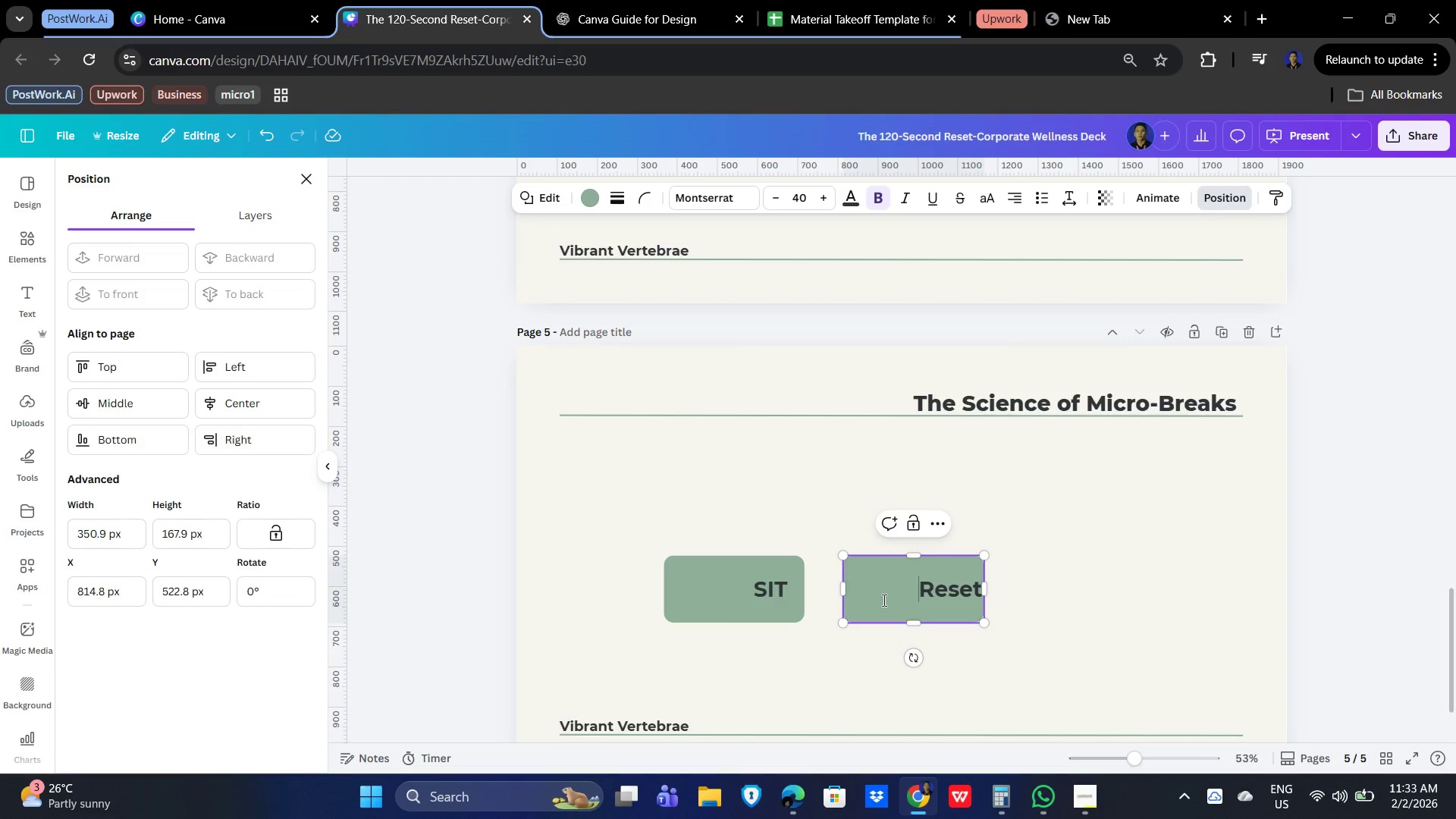 
key(Backspace)
 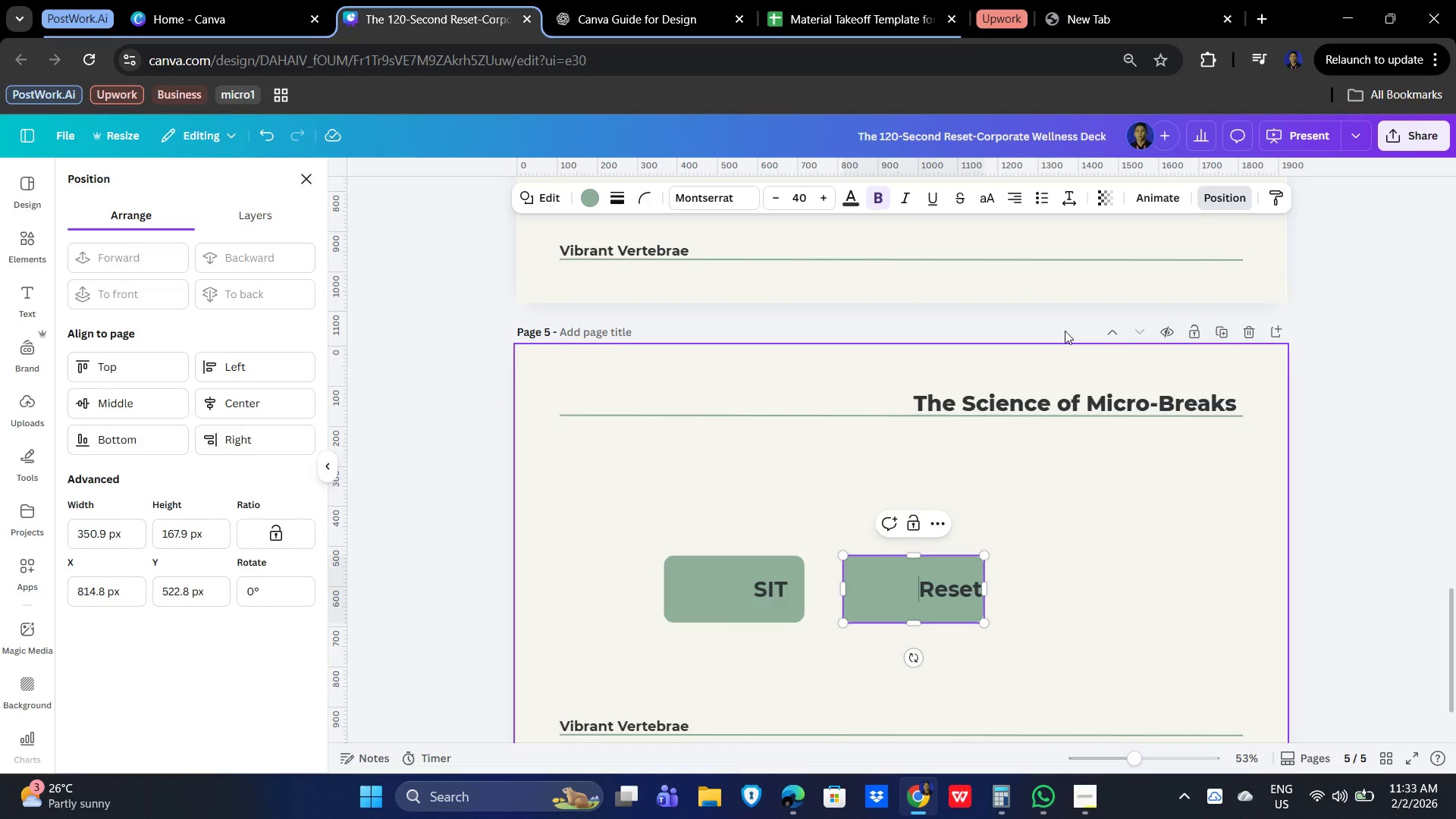 
key(Backspace)
 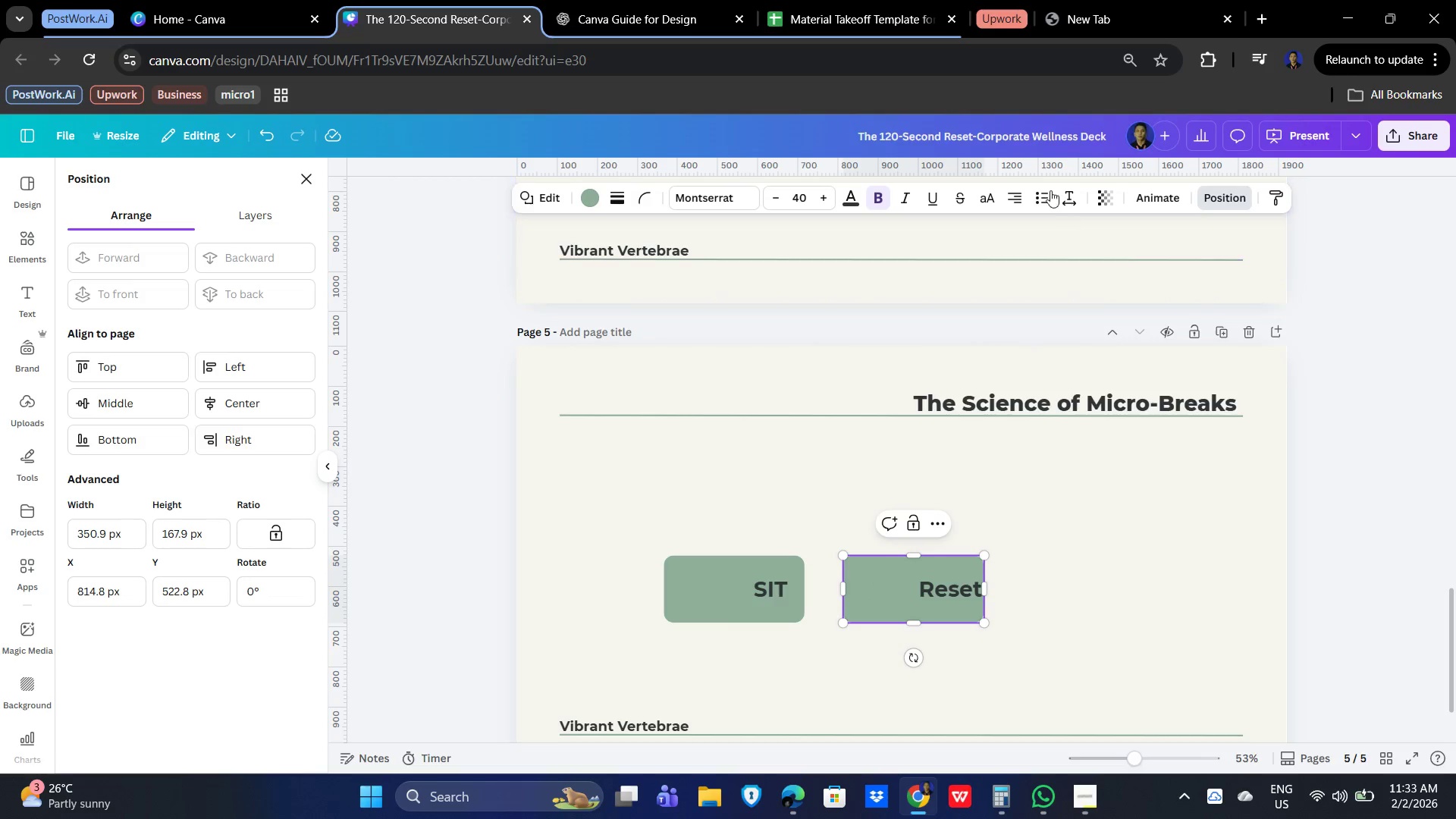 
key(Backspace)
 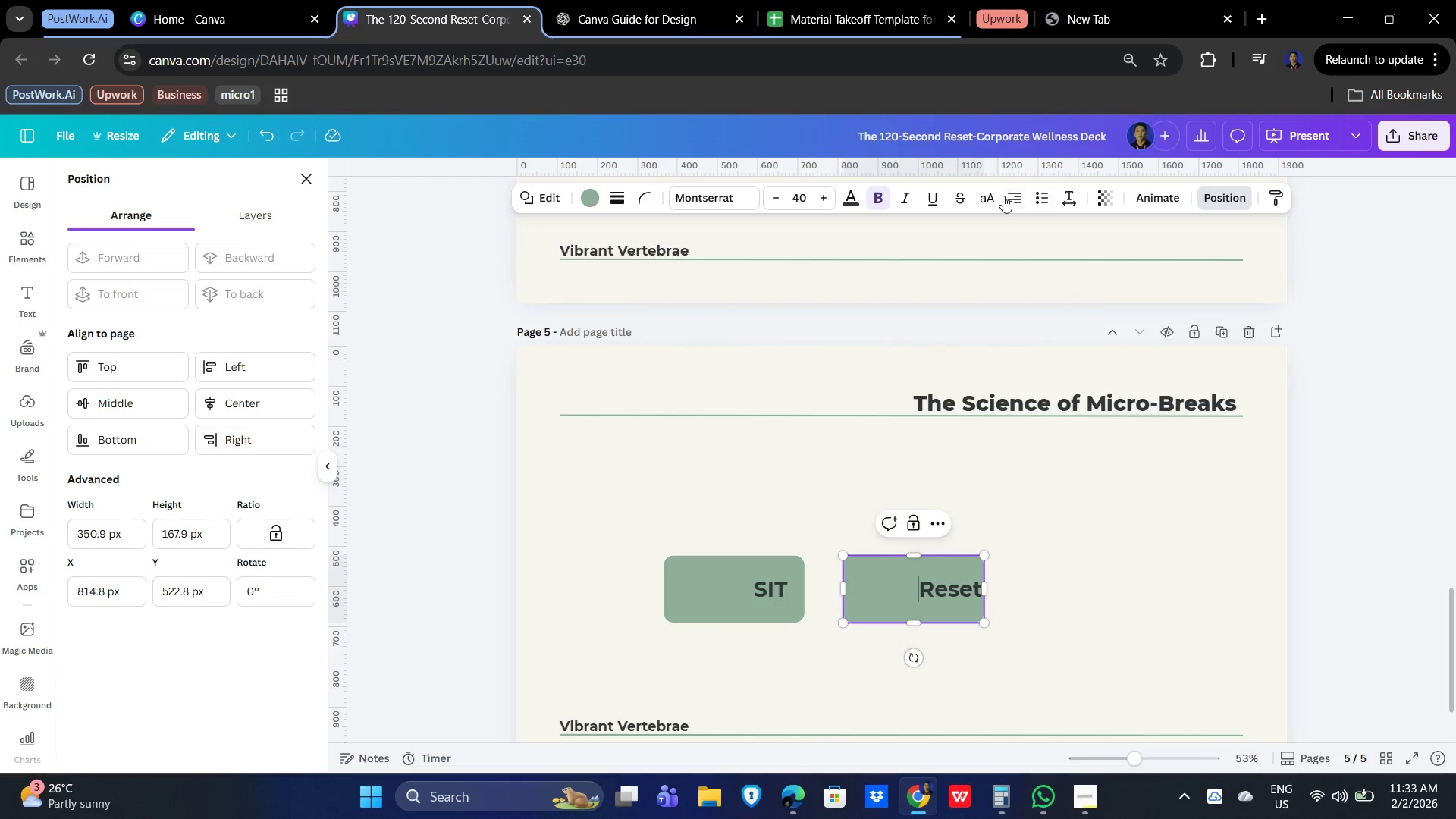 
key(Backspace)
 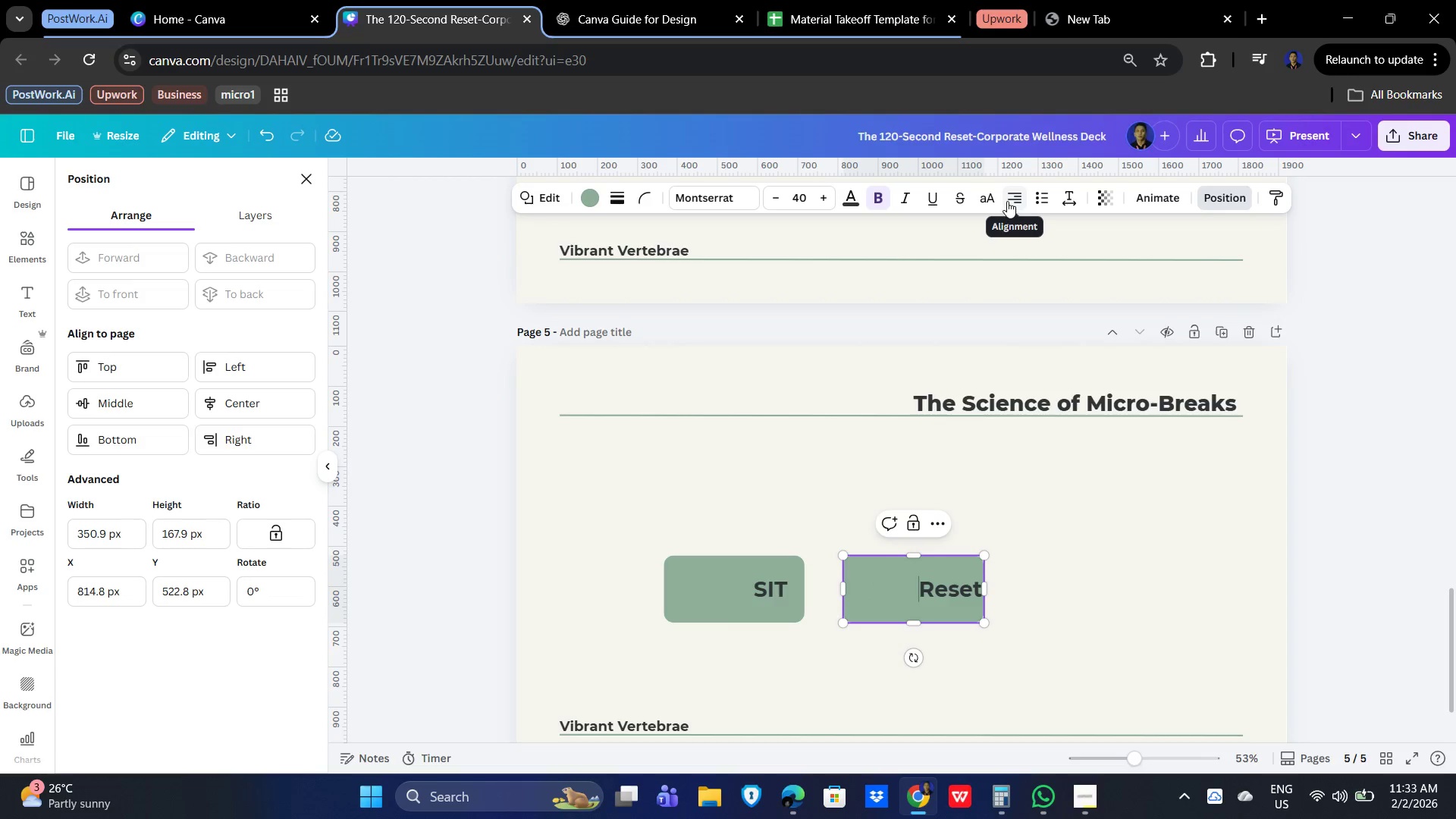 
left_click([1007, 201])
 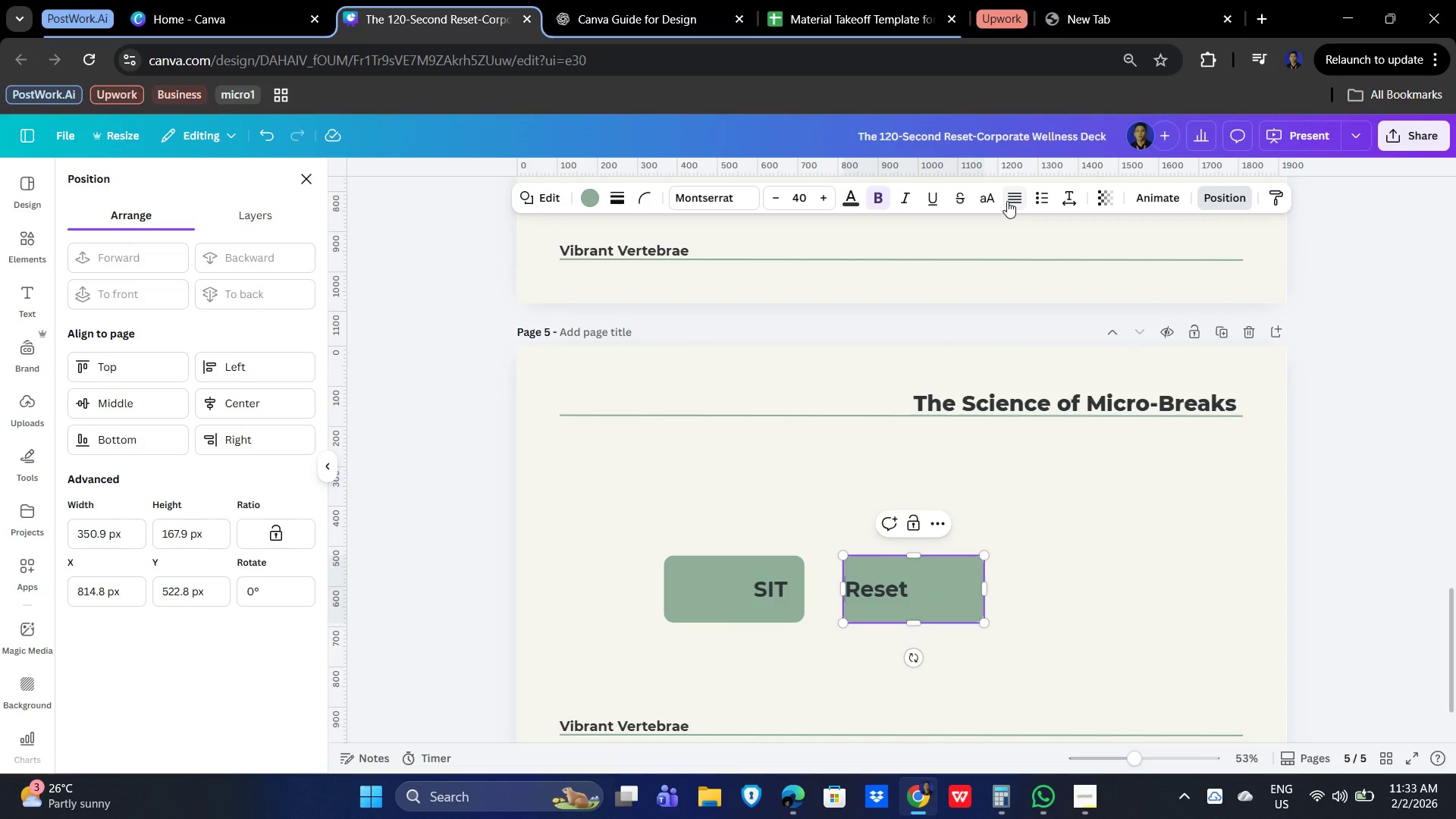 
left_click([1007, 201])
 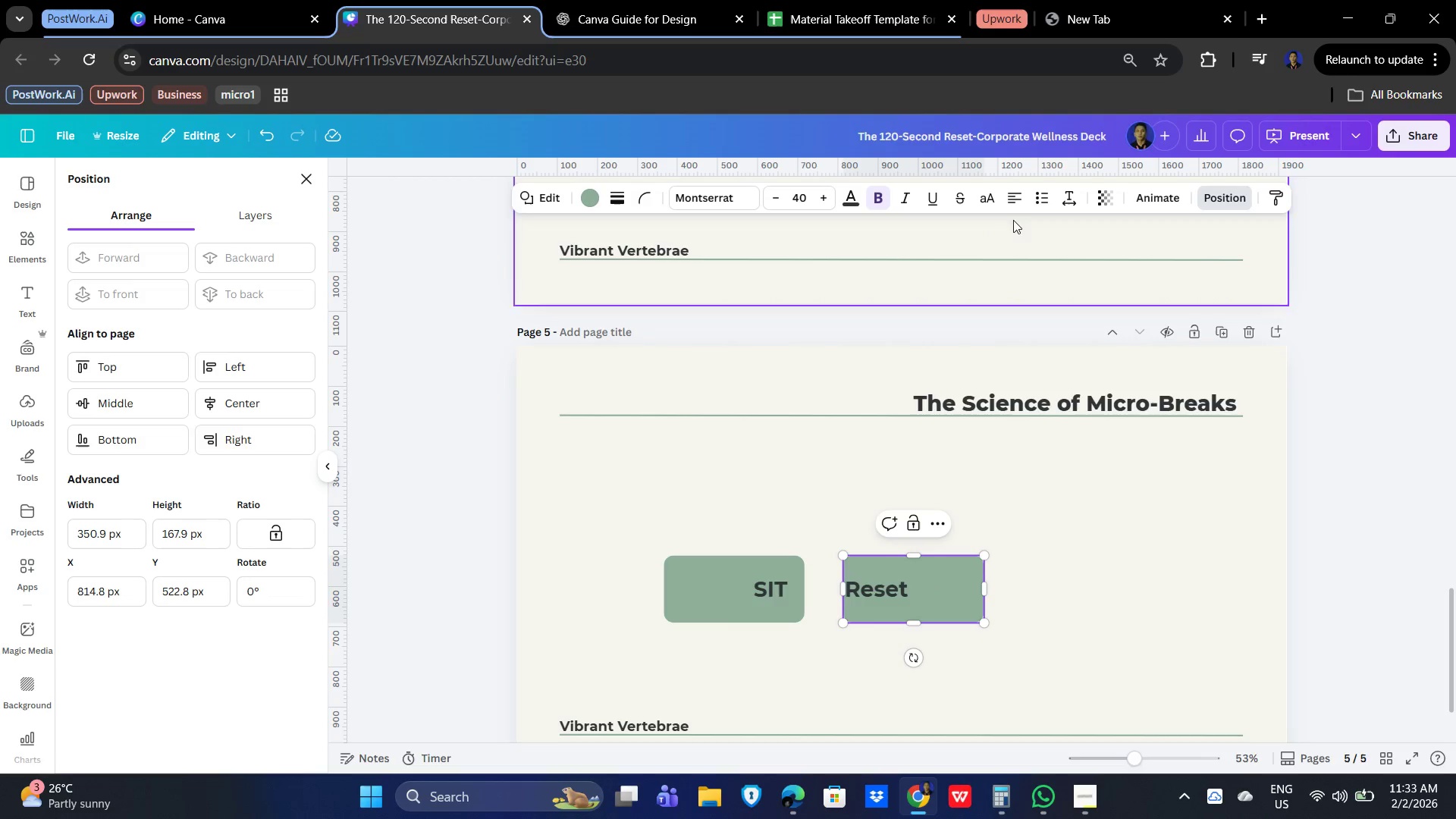 
left_click([1006, 199])
 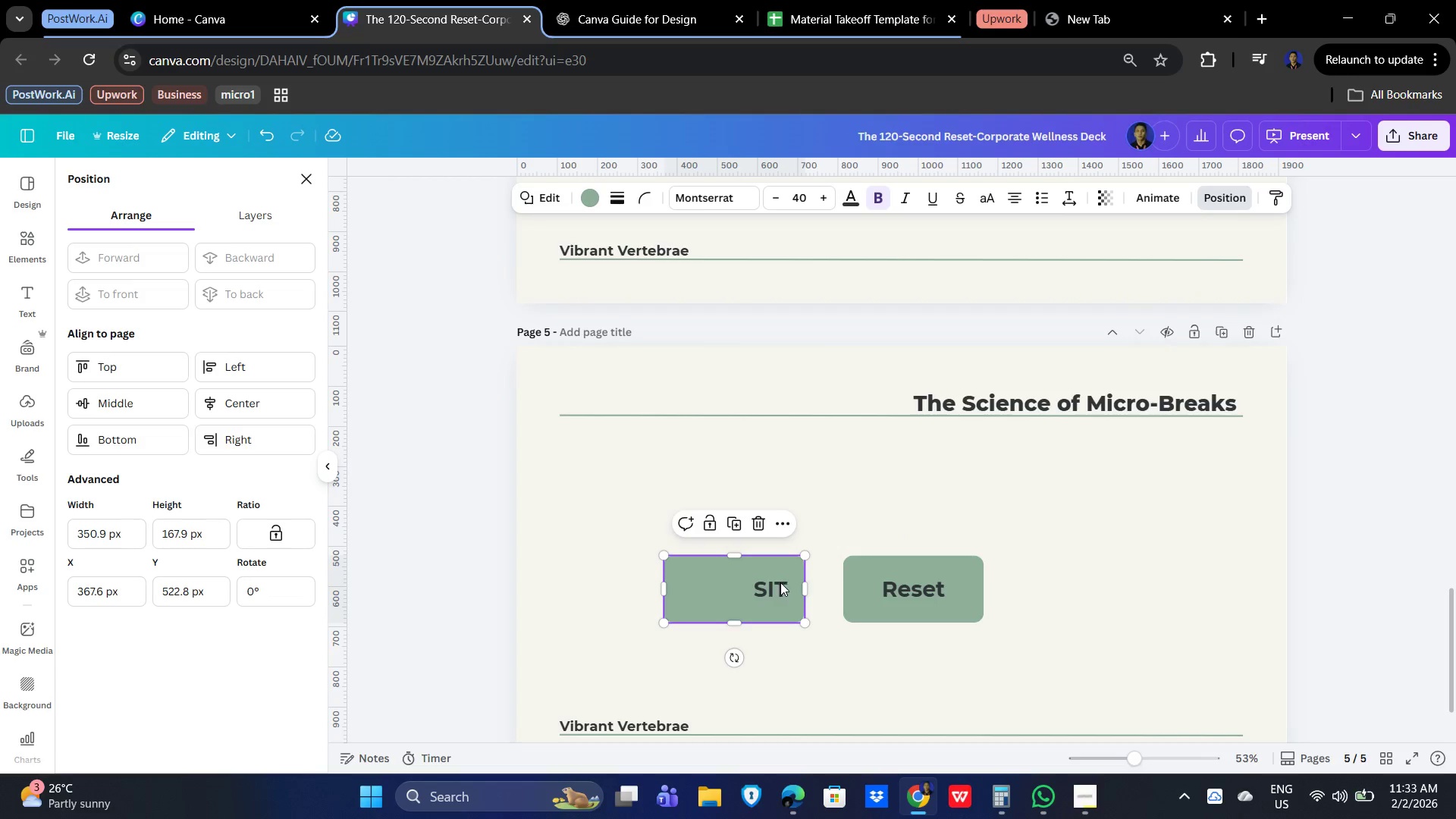 
triple_click([760, 585])
 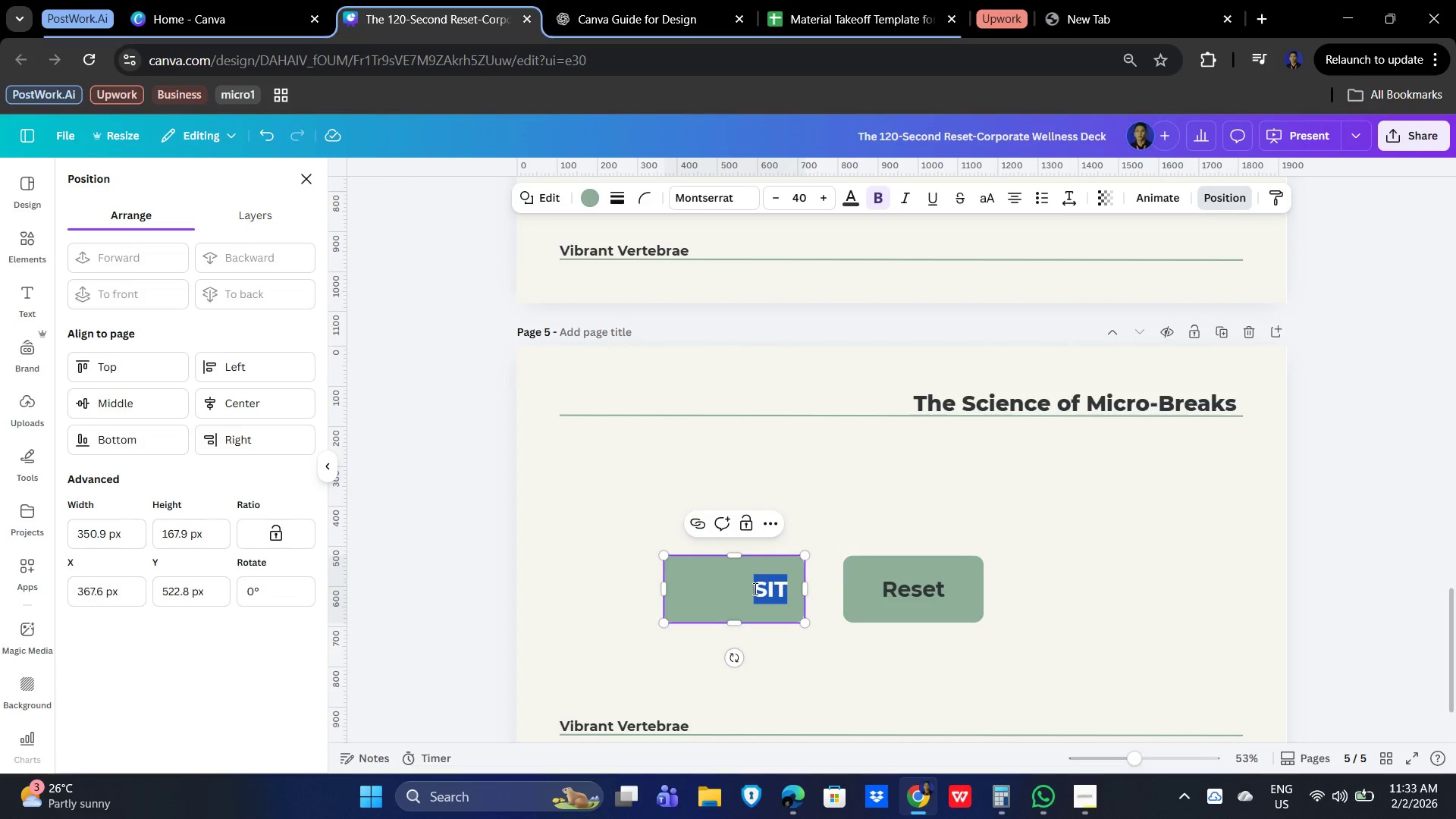 
left_click([753, 588])
 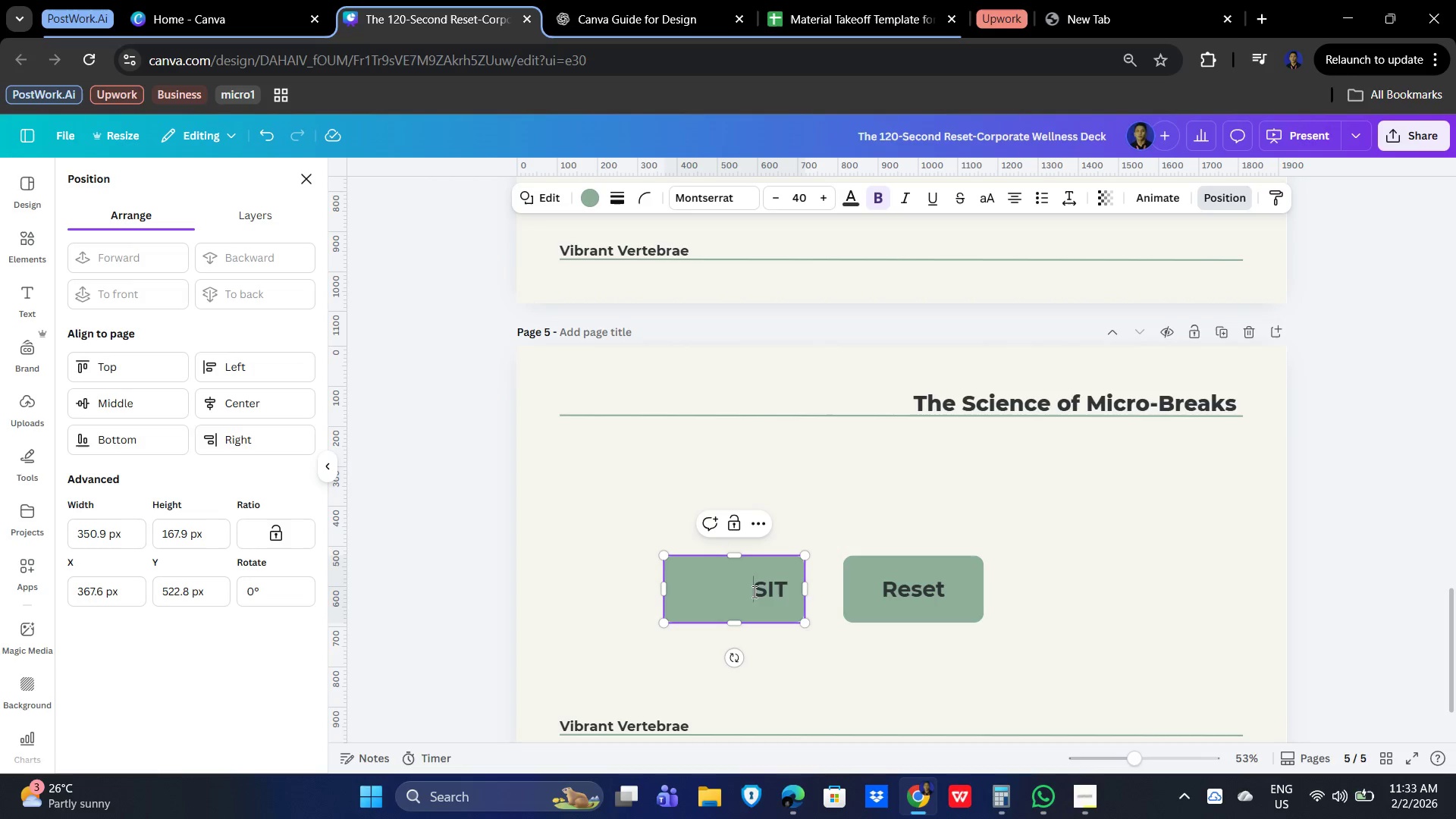 
left_click_drag(start_coordinate=[753, 592], to_coordinate=[664, 598])
 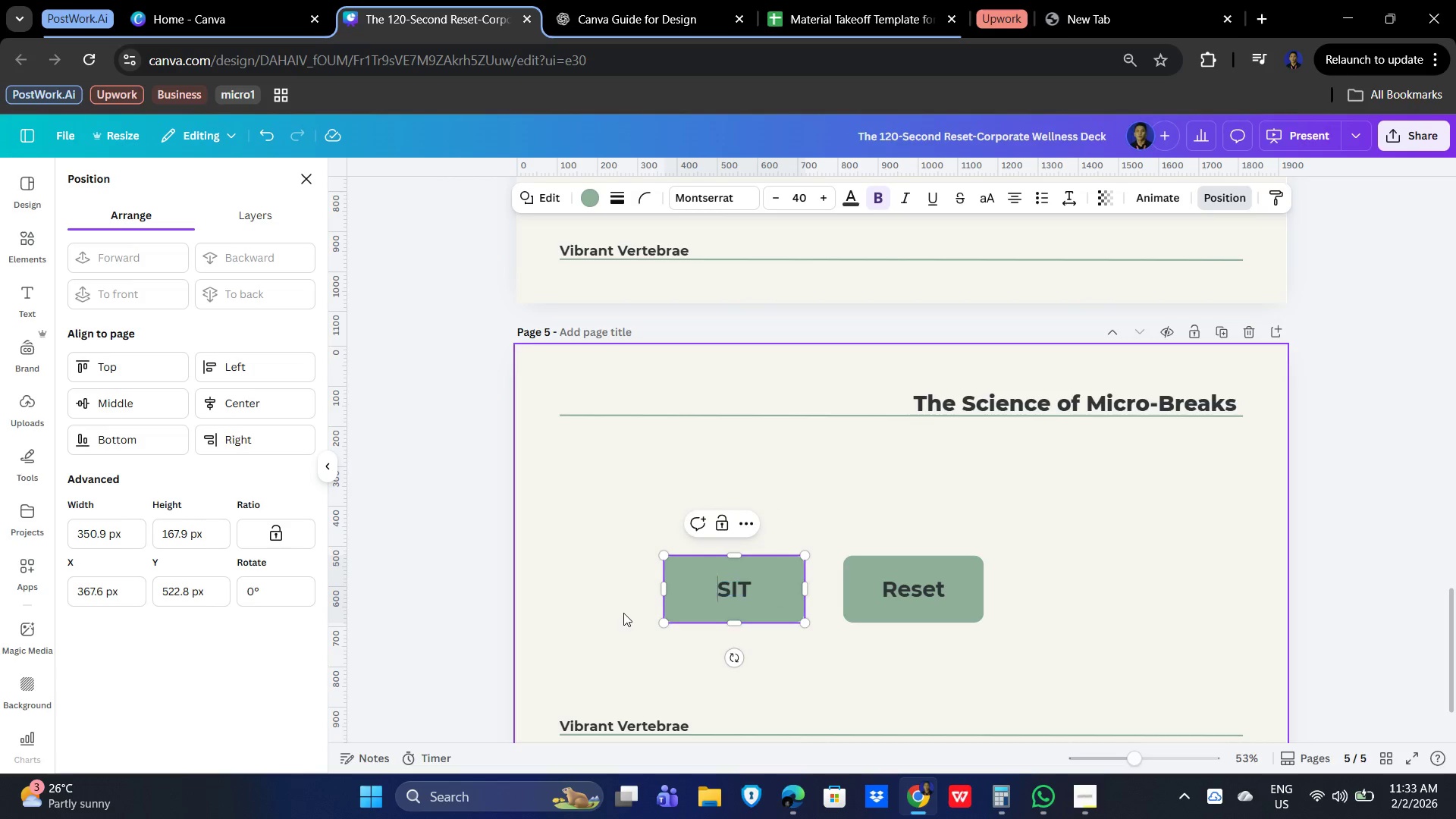 
key(Backspace)
 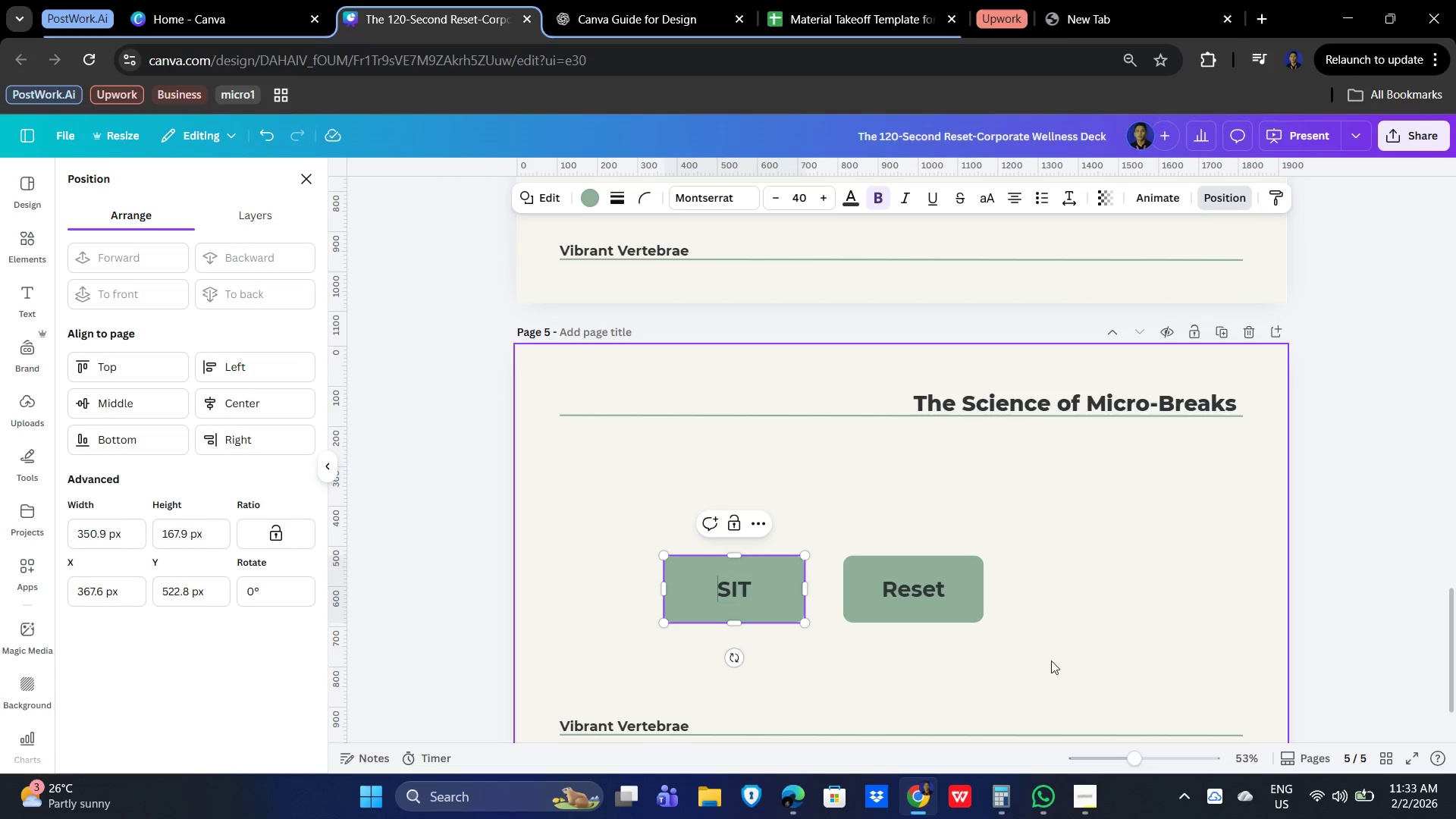 
double_click([1113, 594])
 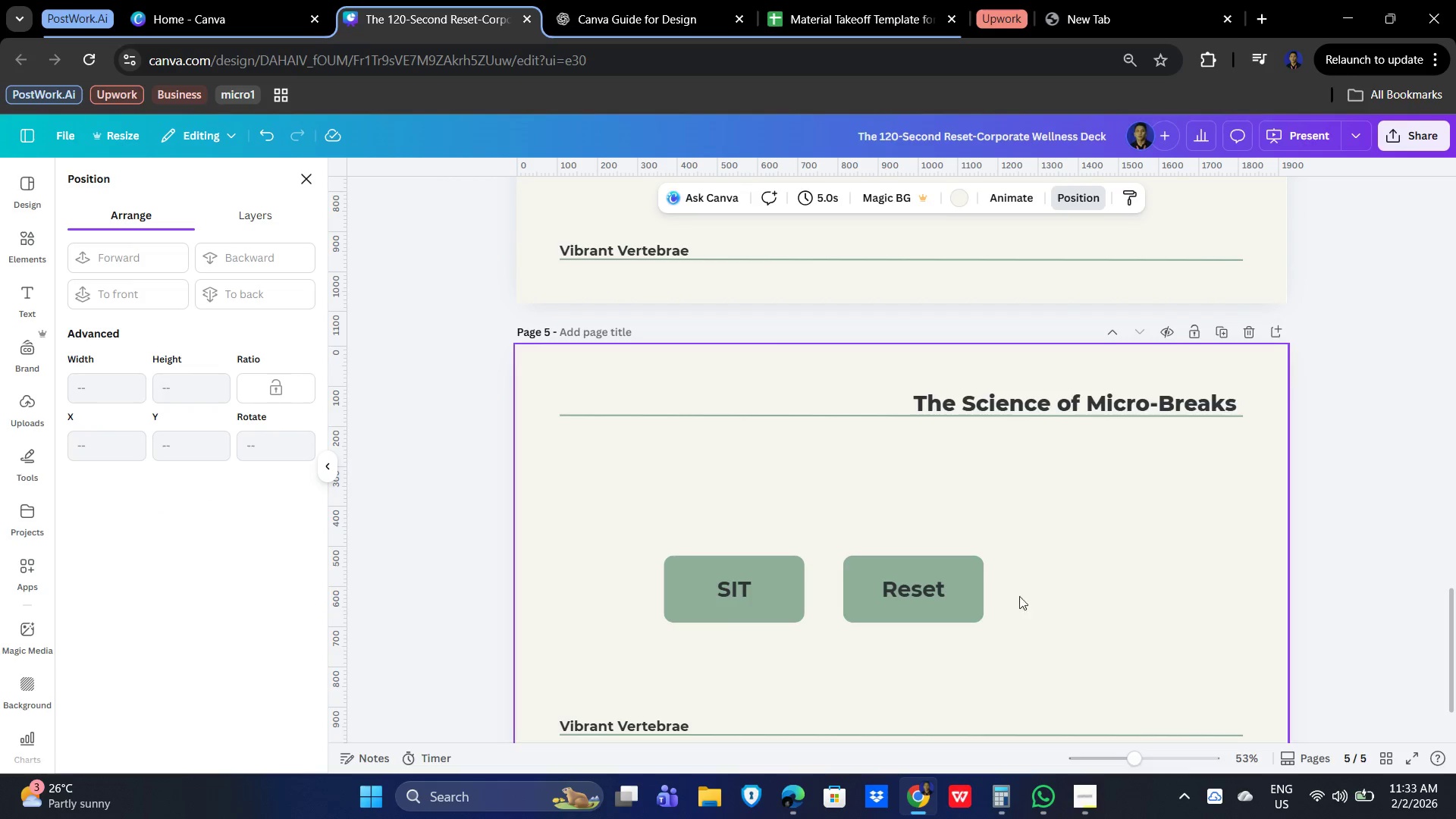 
left_click([960, 583])
 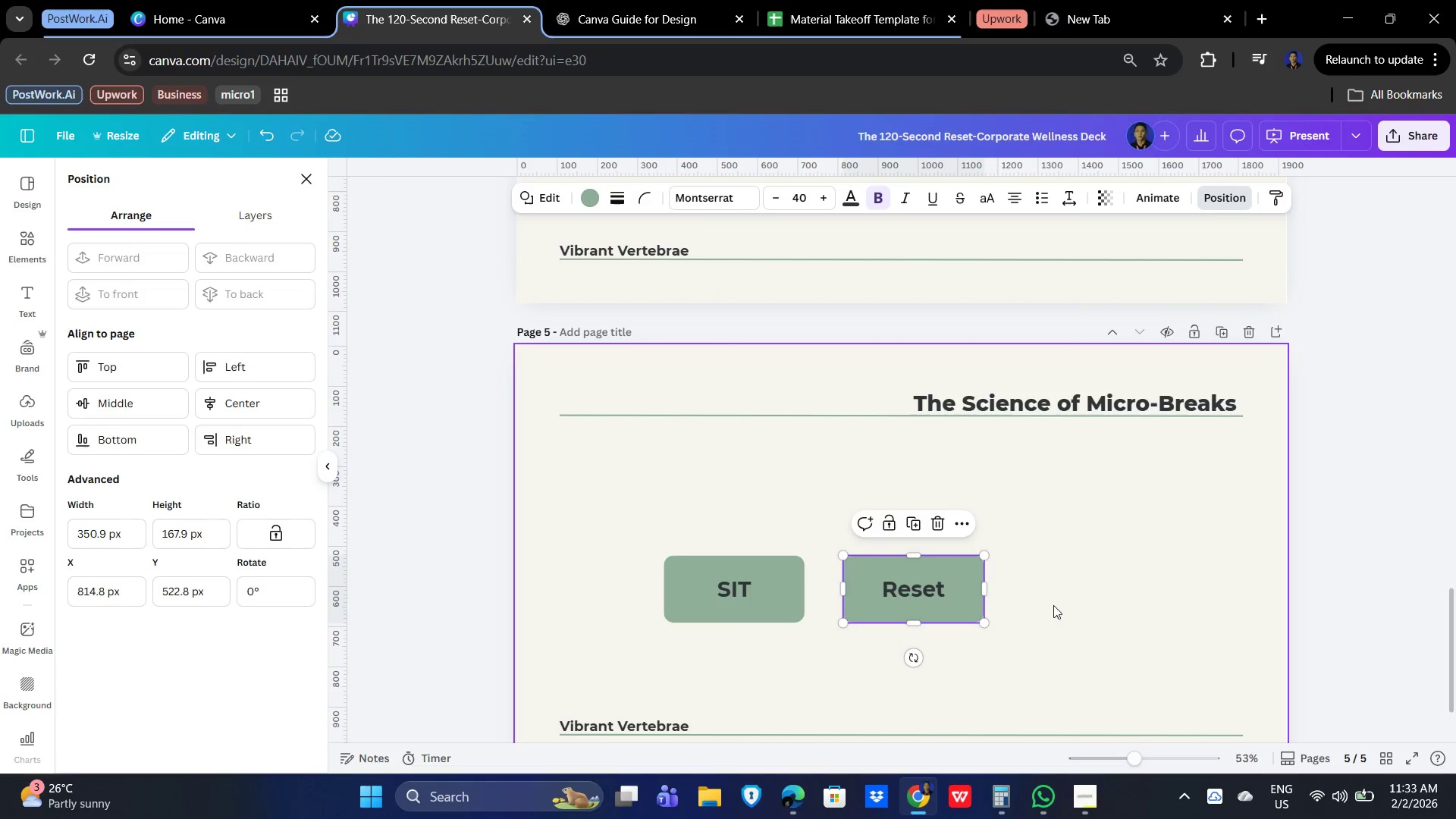 
key(Control+C)
 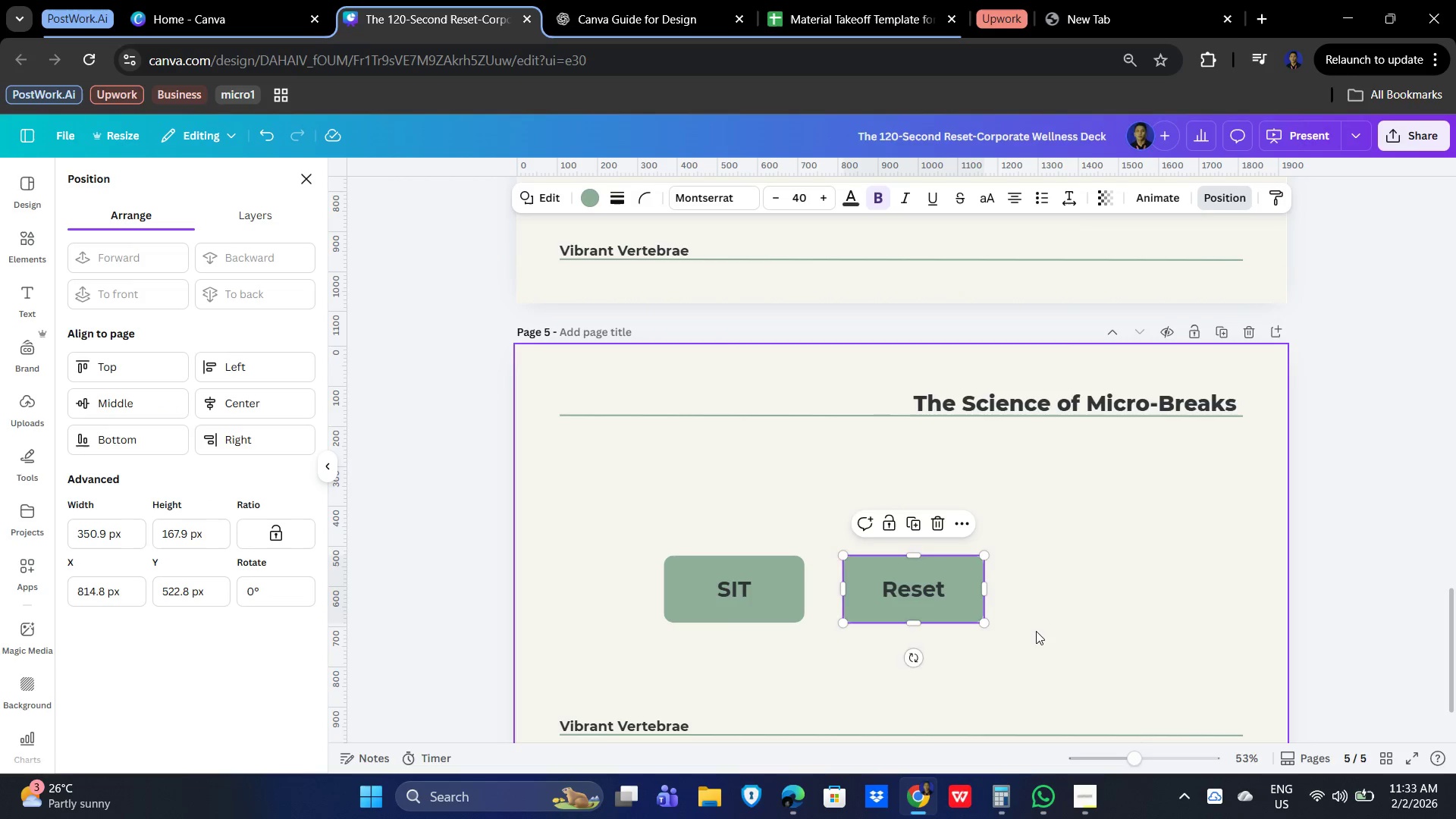 
key(Control+V)
 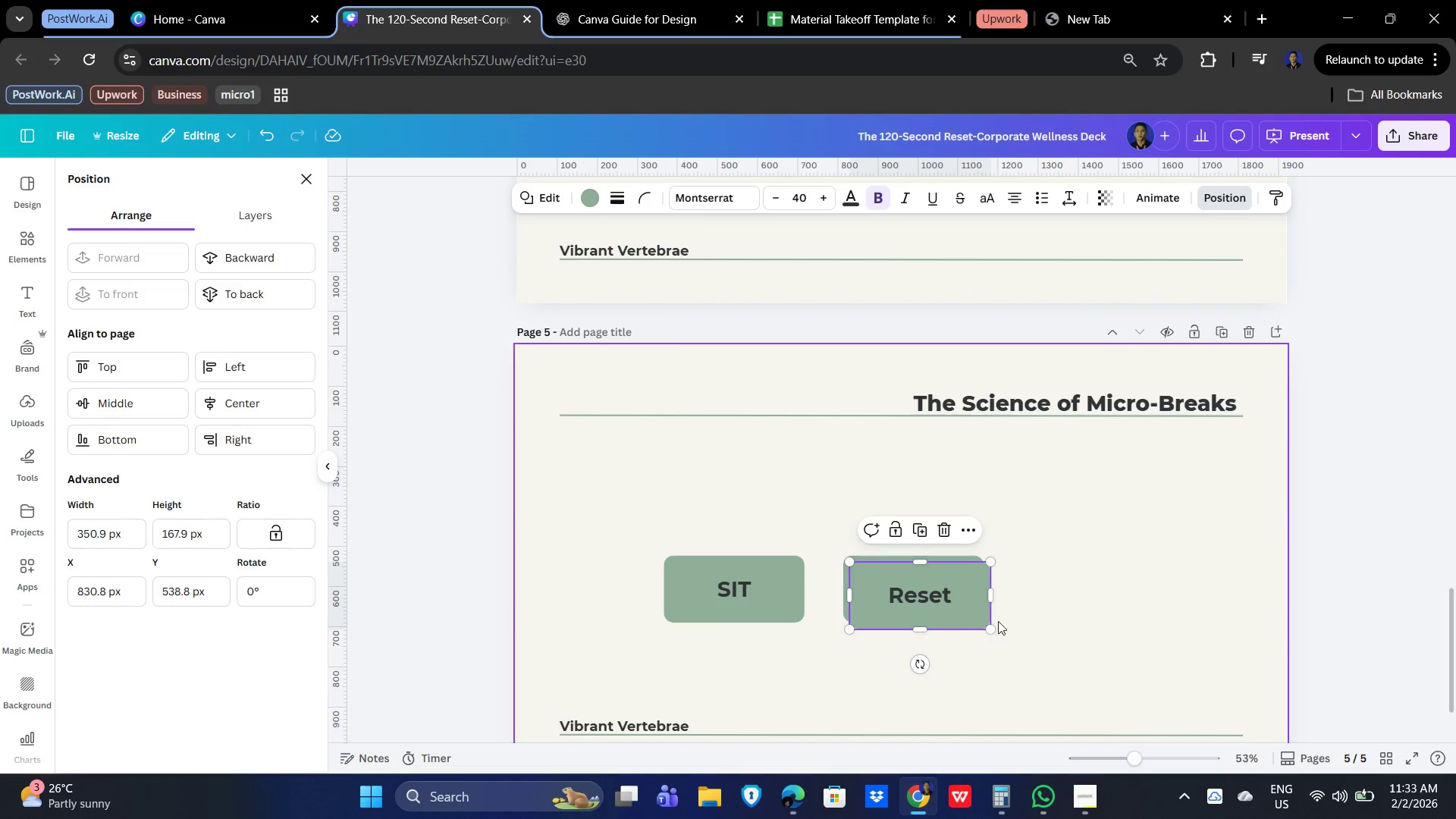 
left_click_drag(start_coordinate=[970, 606], to_coordinate=[1148, 601])
 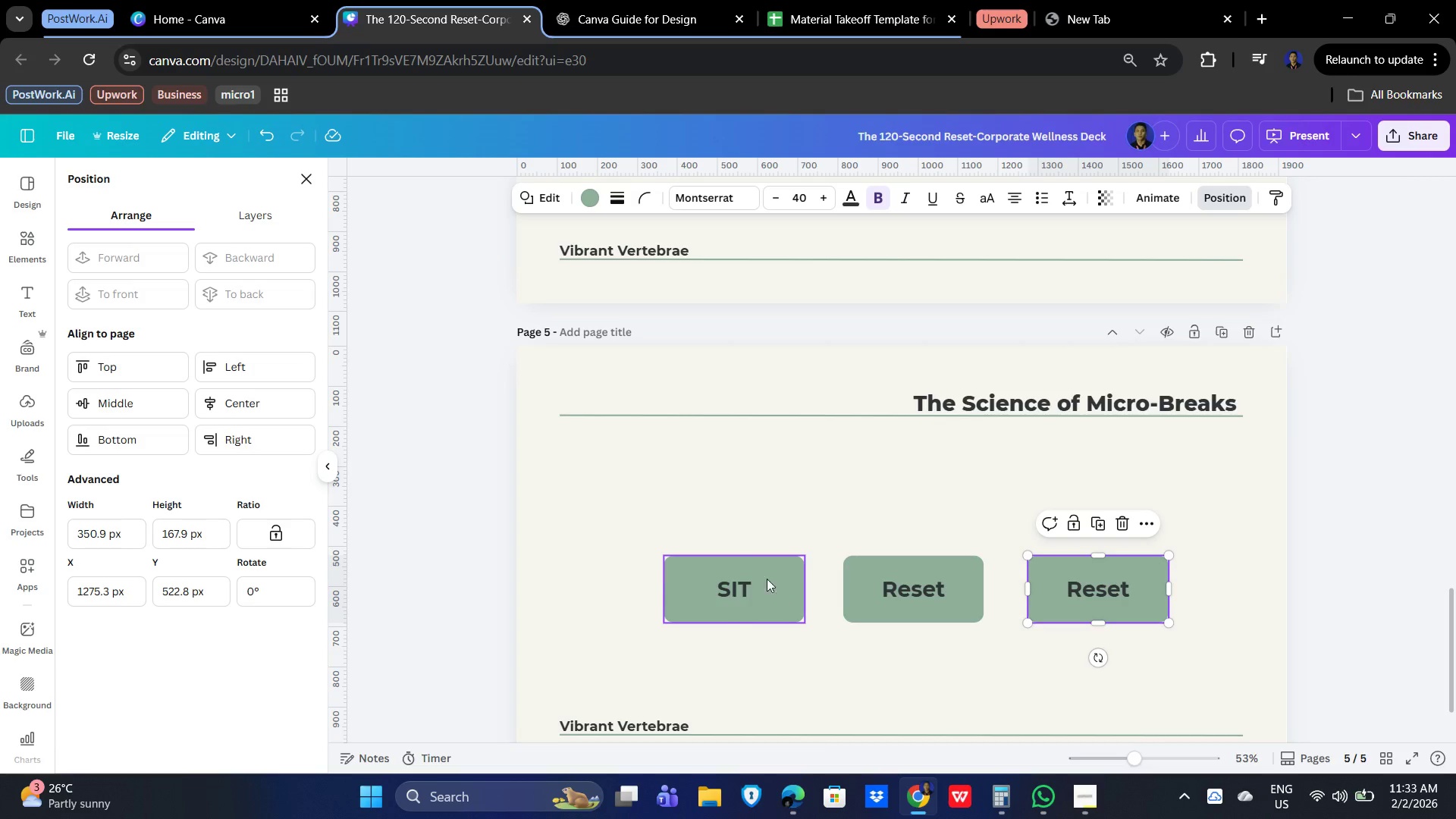 
hold_key(key=ShiftLeft, duration=0.86)
left_click([973, 568])
 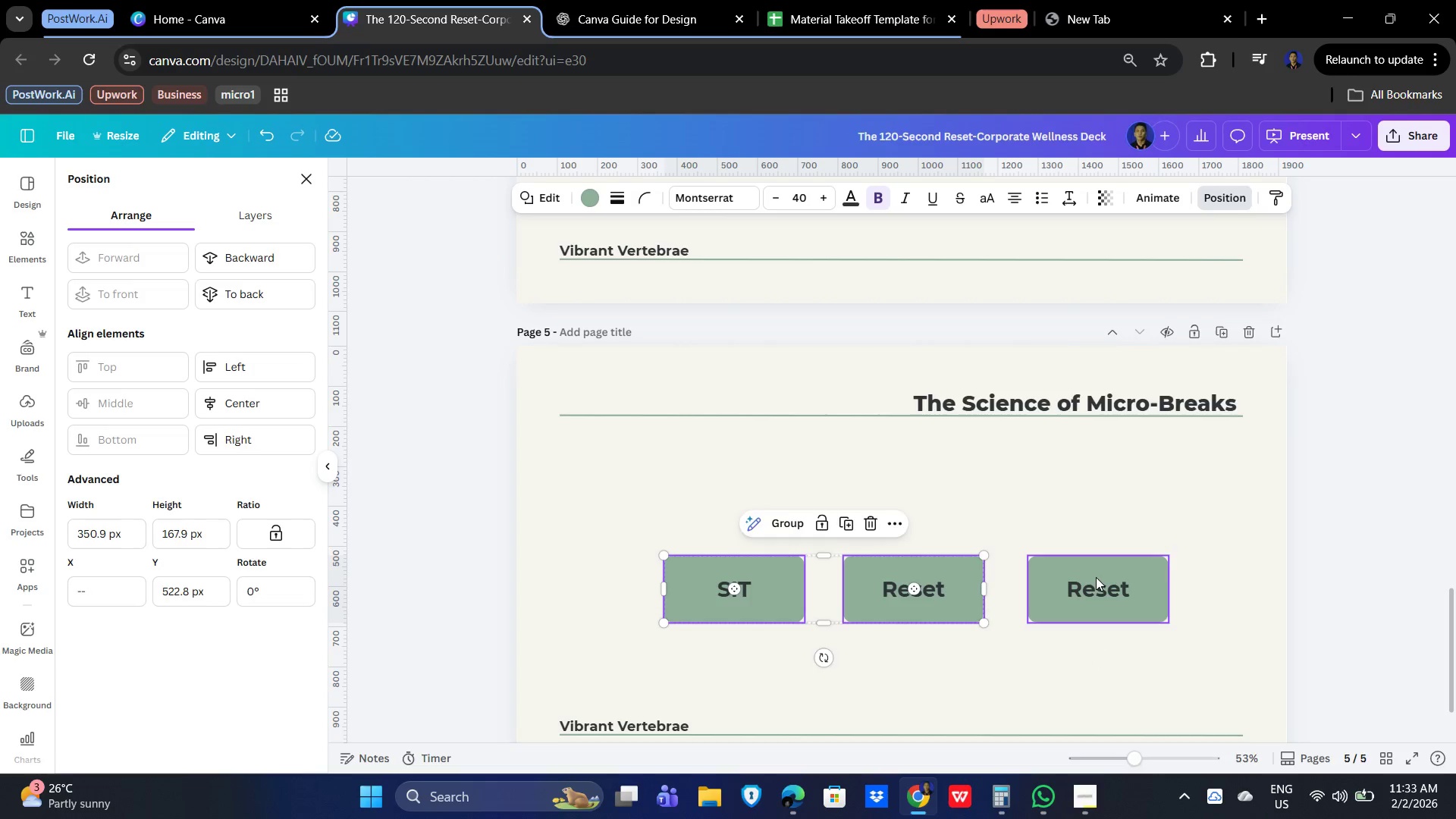 
double_click([1096, 577])
 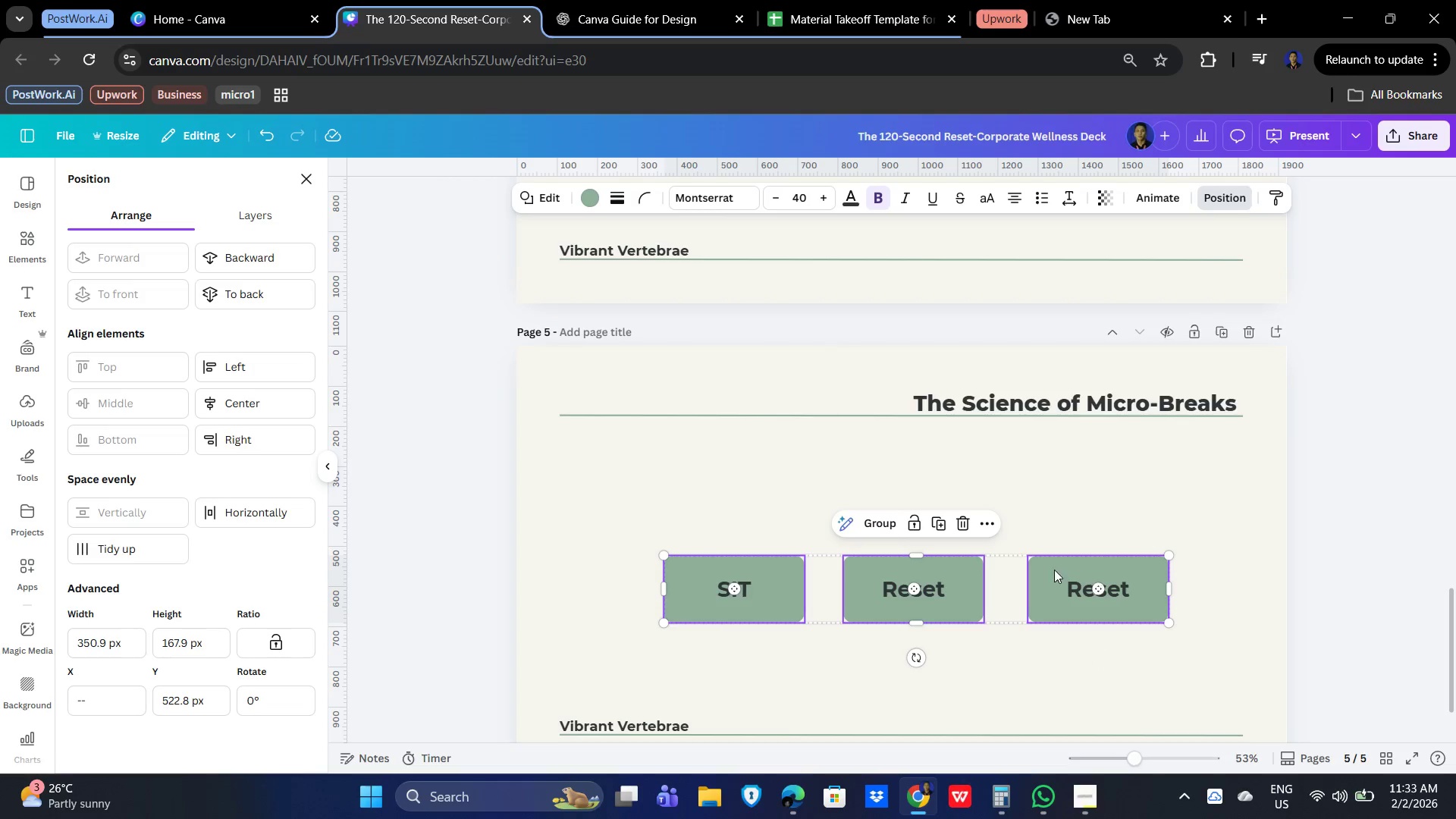 
left_click([124, 553])
 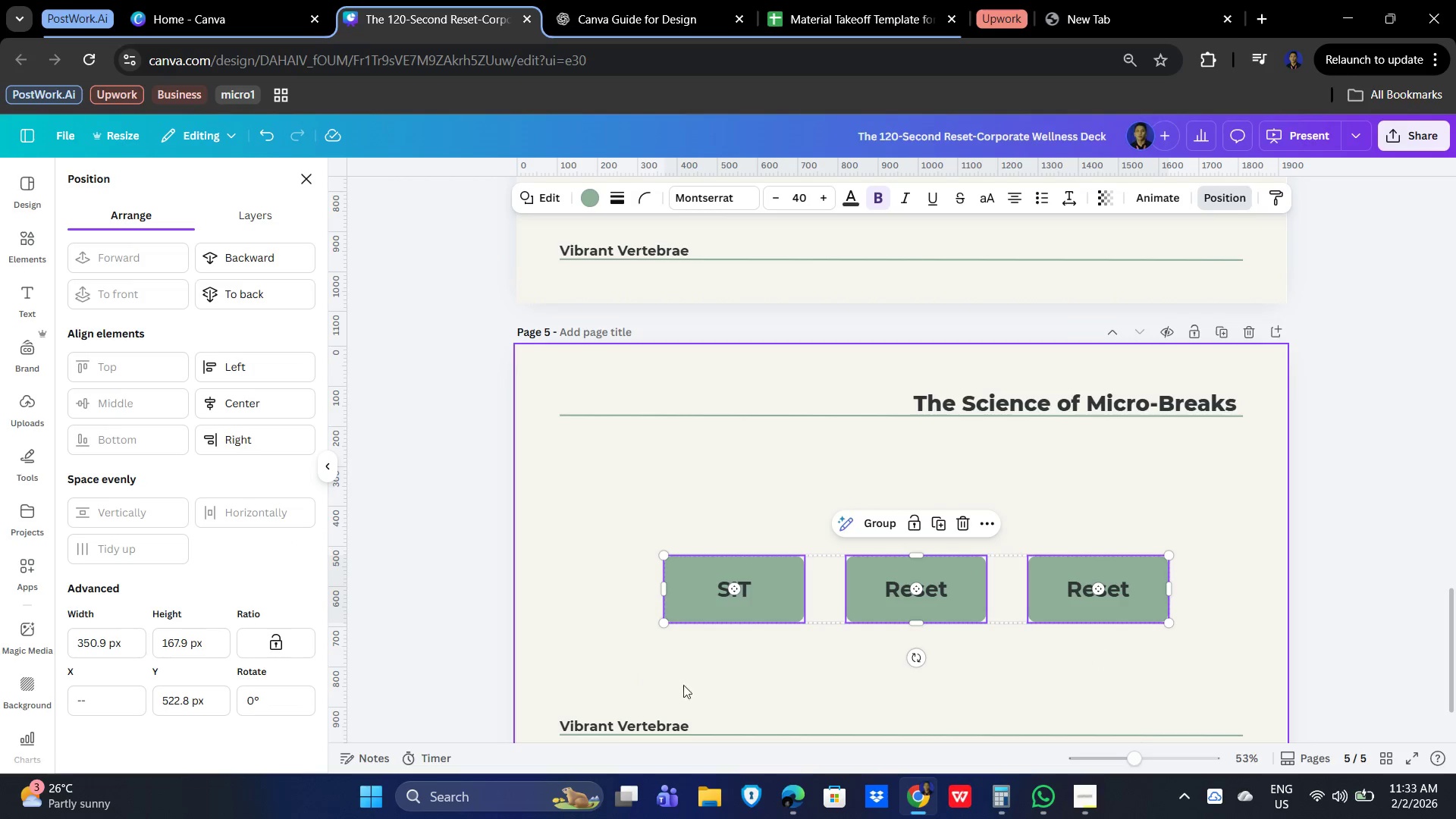 
left_click([786, 658])
 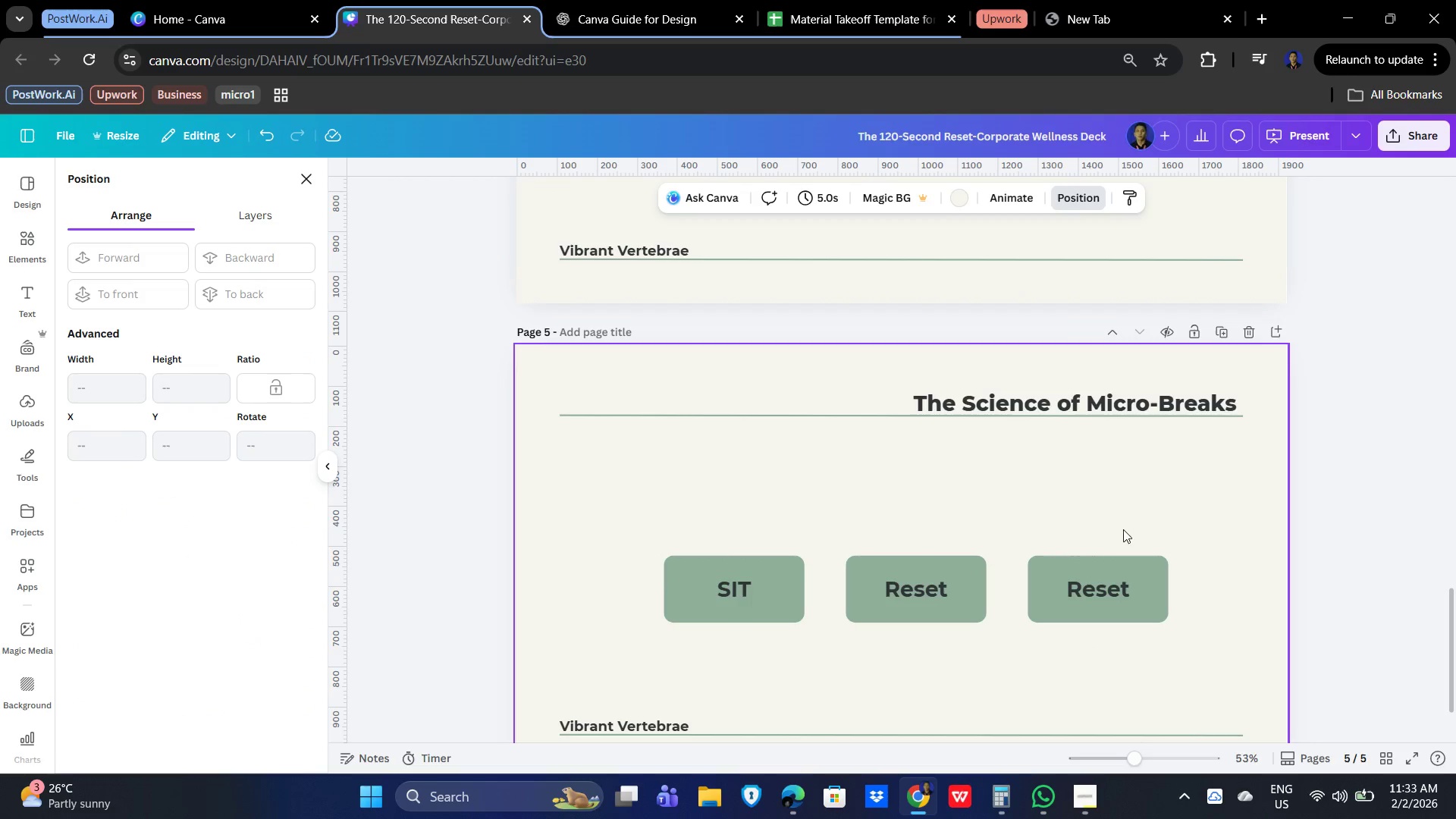 
left_click([1036, 488])
 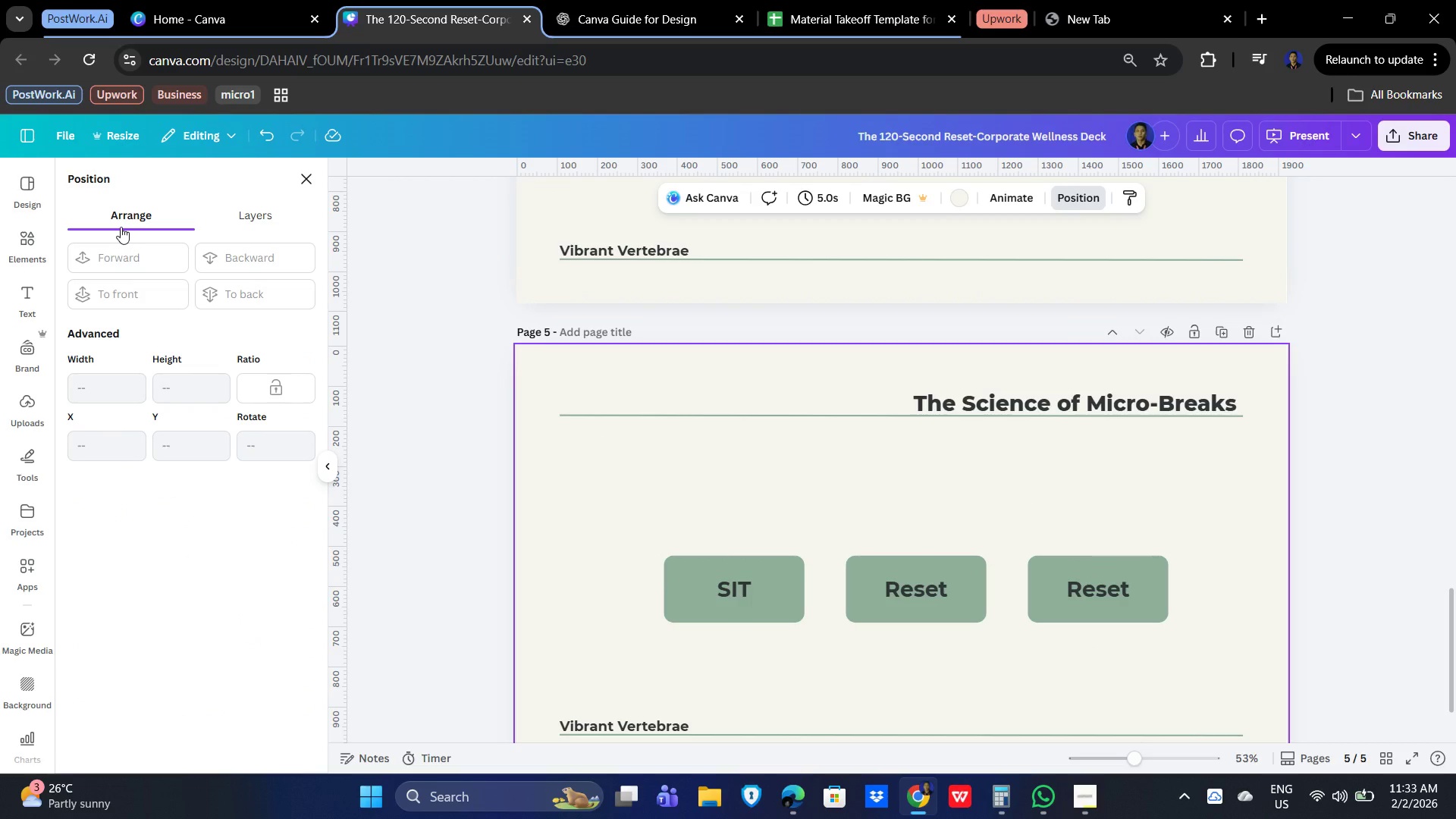 
left_click([133, 205])
 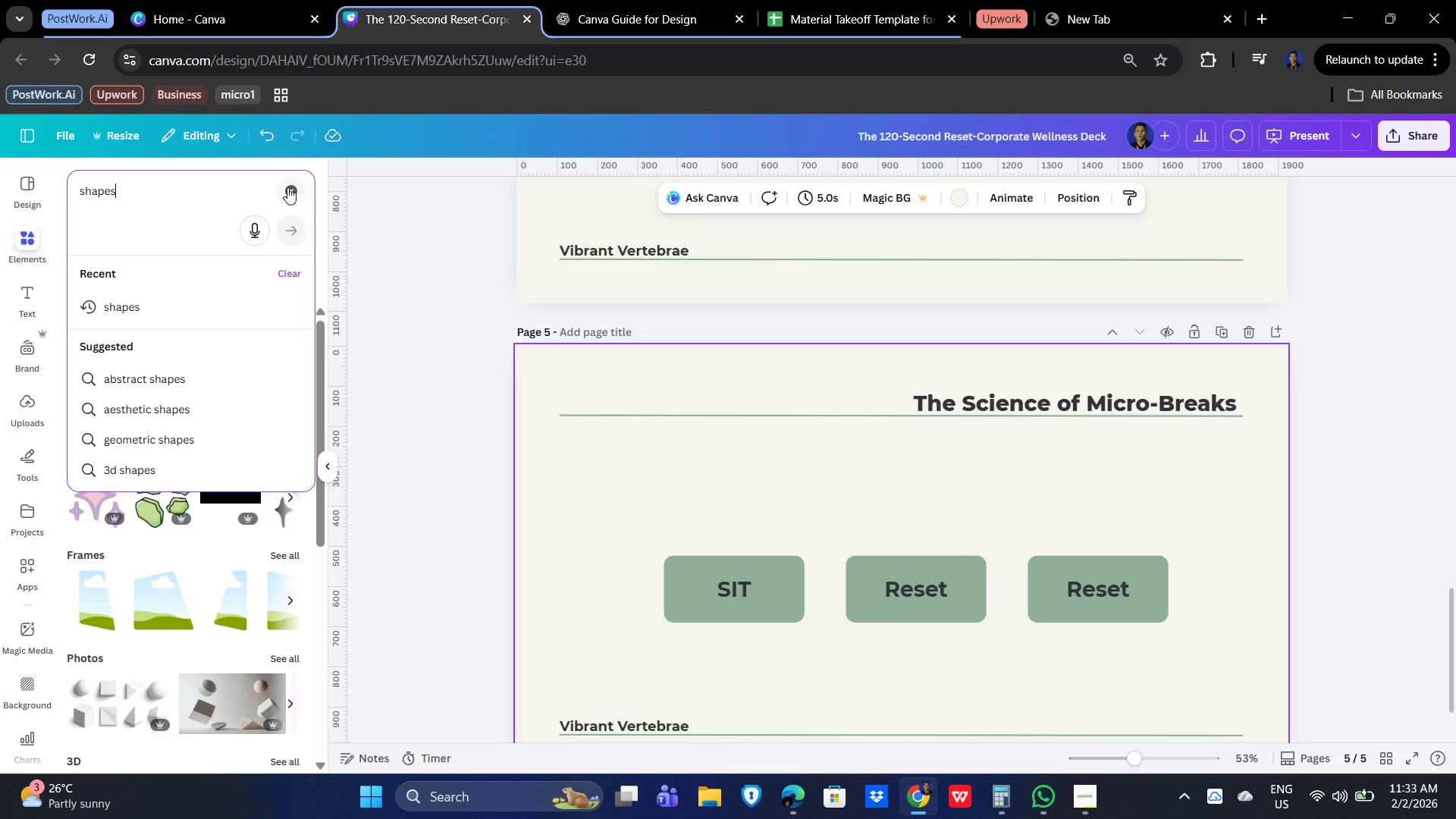 
left_click([287, 187])
 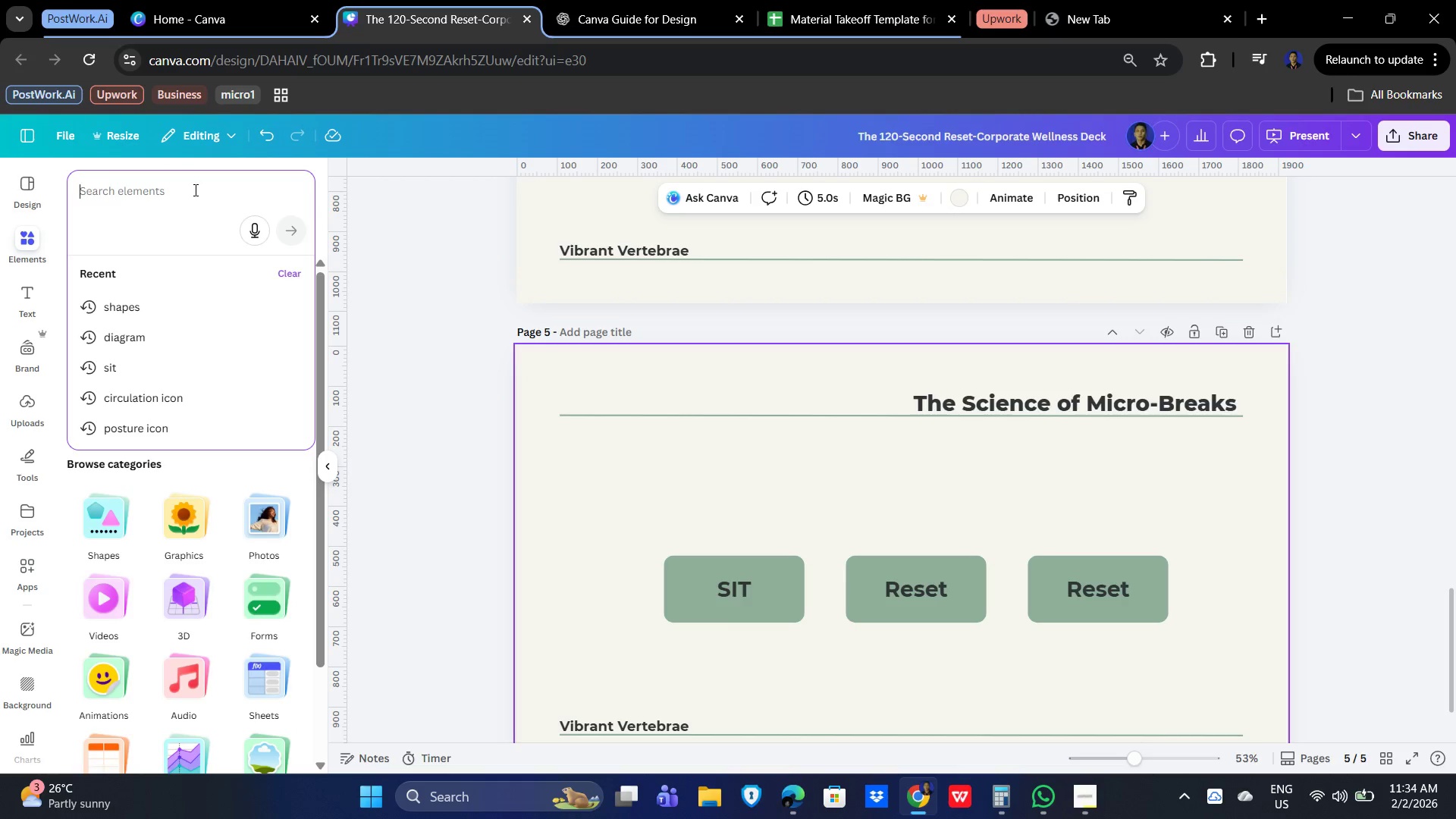 
type(arrow)
 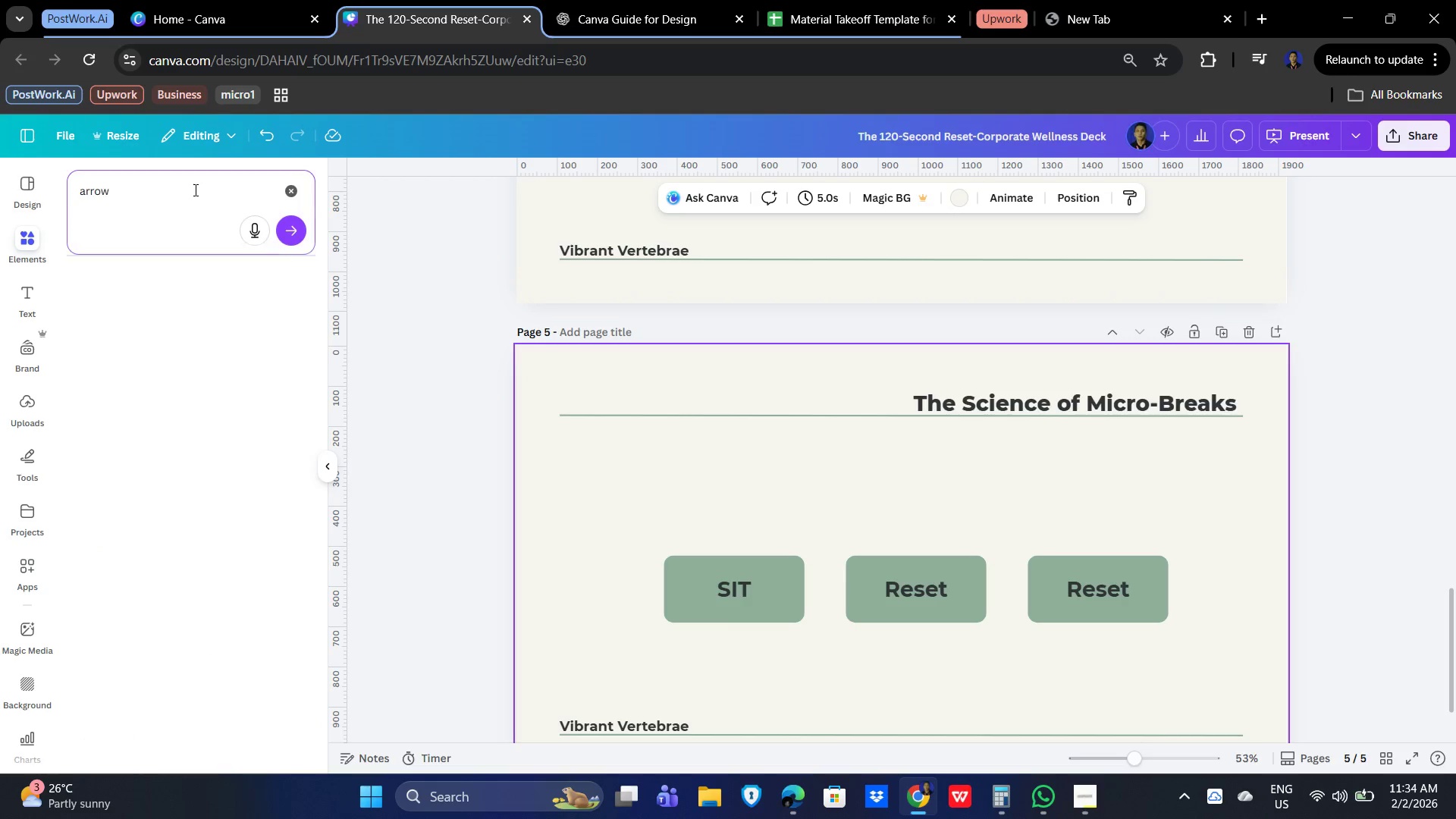 
key(Enter)
 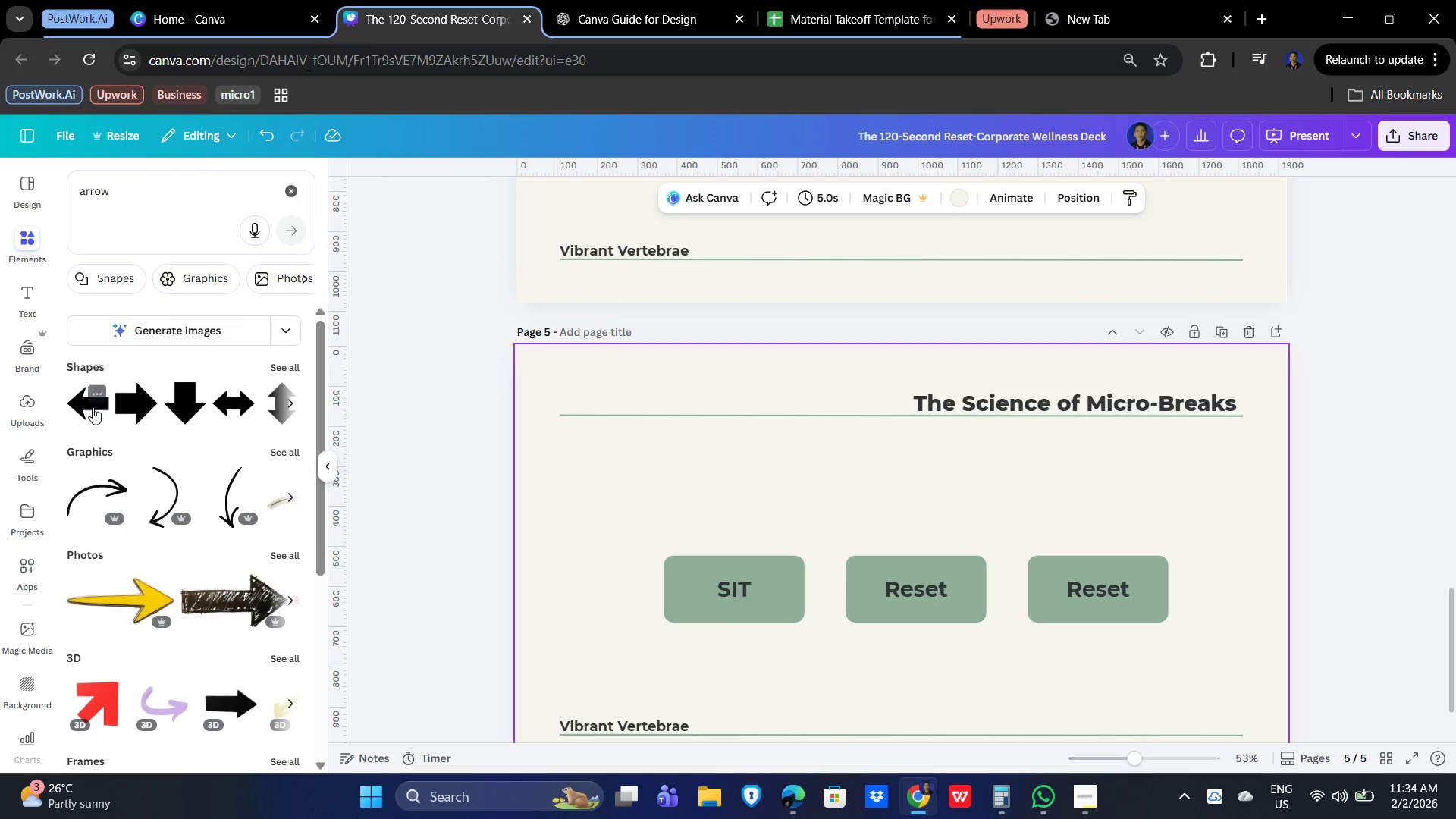 
left_click([67, 406])
 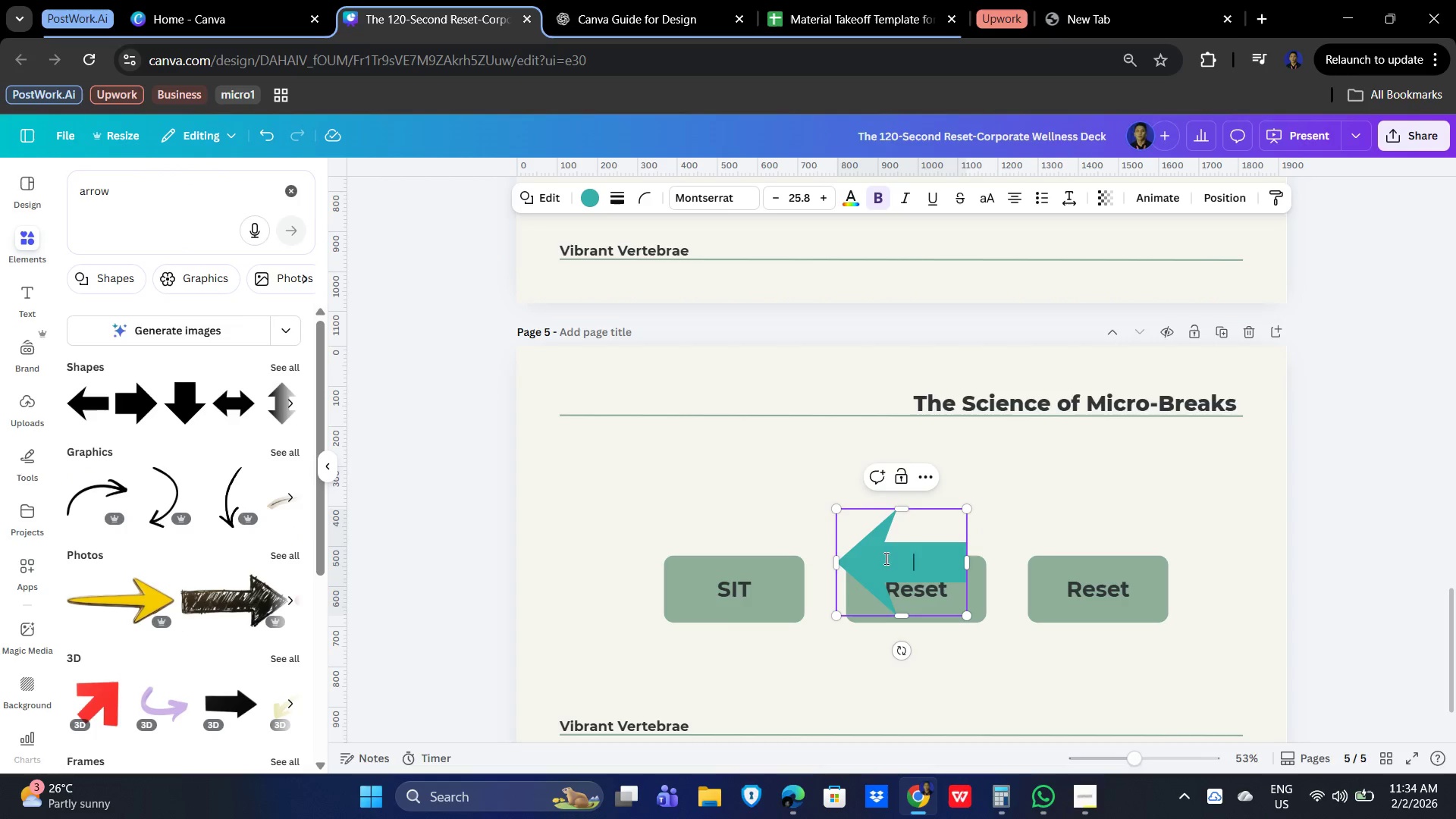 
left_click([1101, 497])
 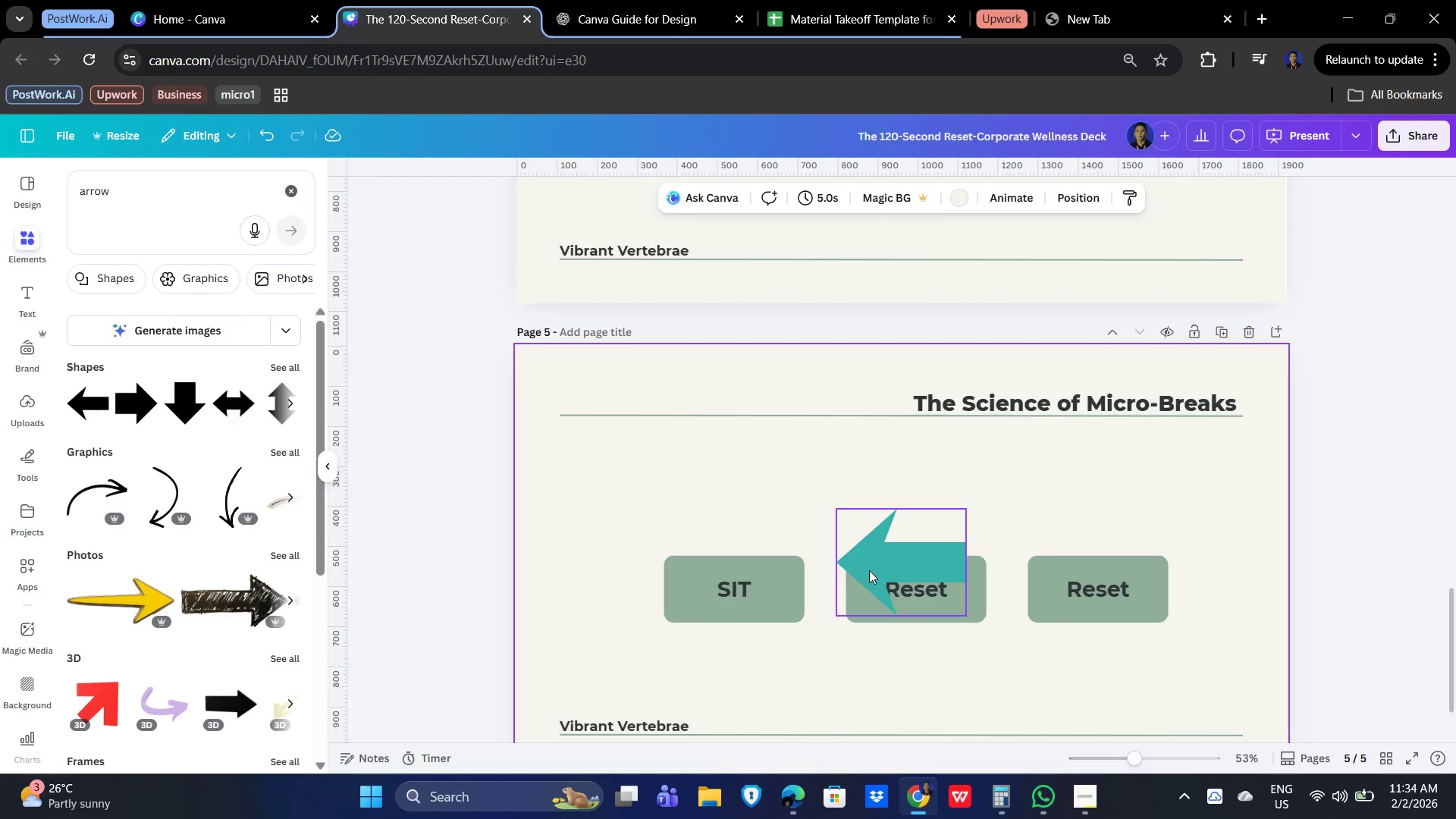 
left_click_drag(start_coordinate=[869, 562], to_coordinate=[780, 491])
 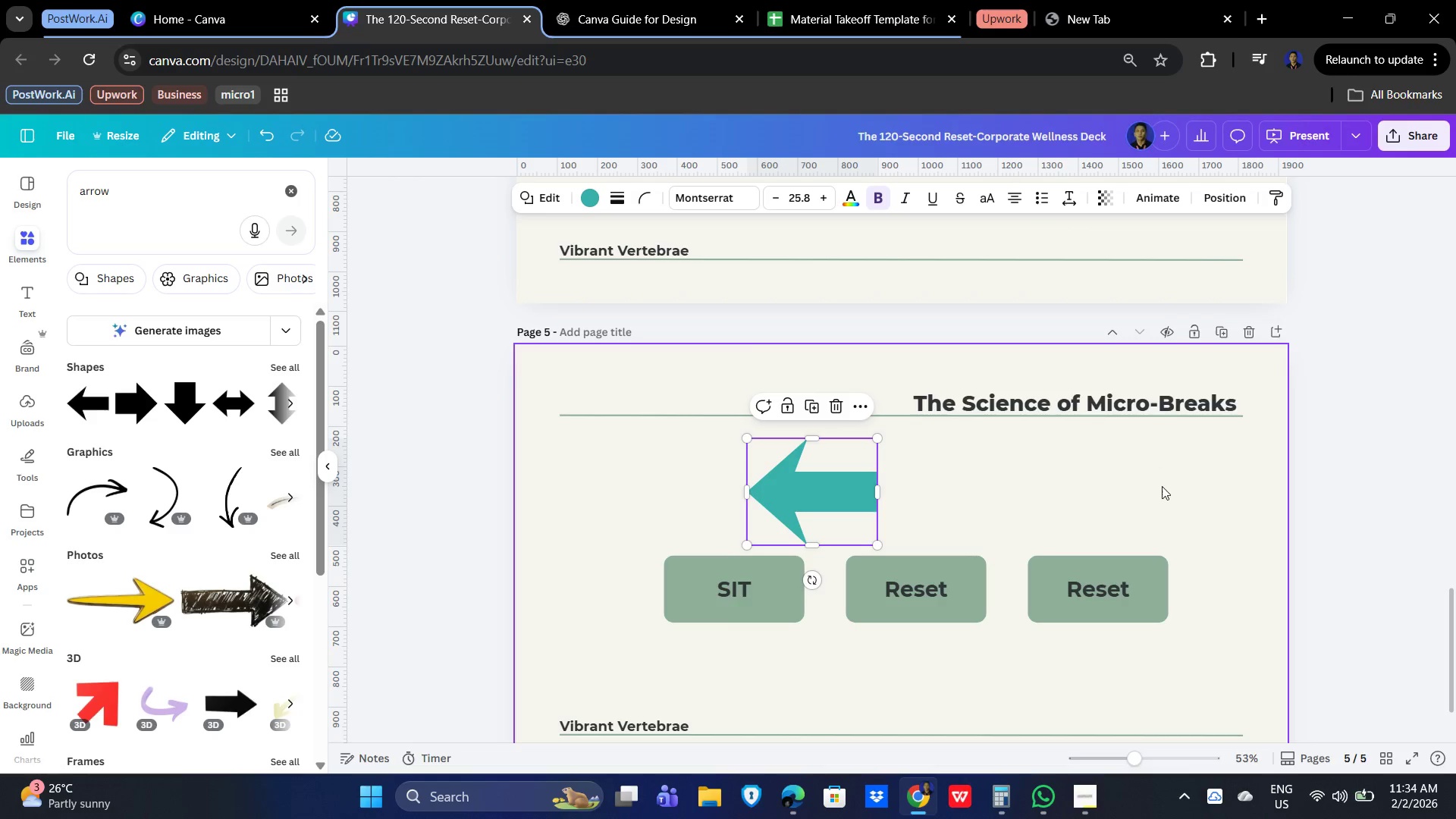 
wait(7.3)
 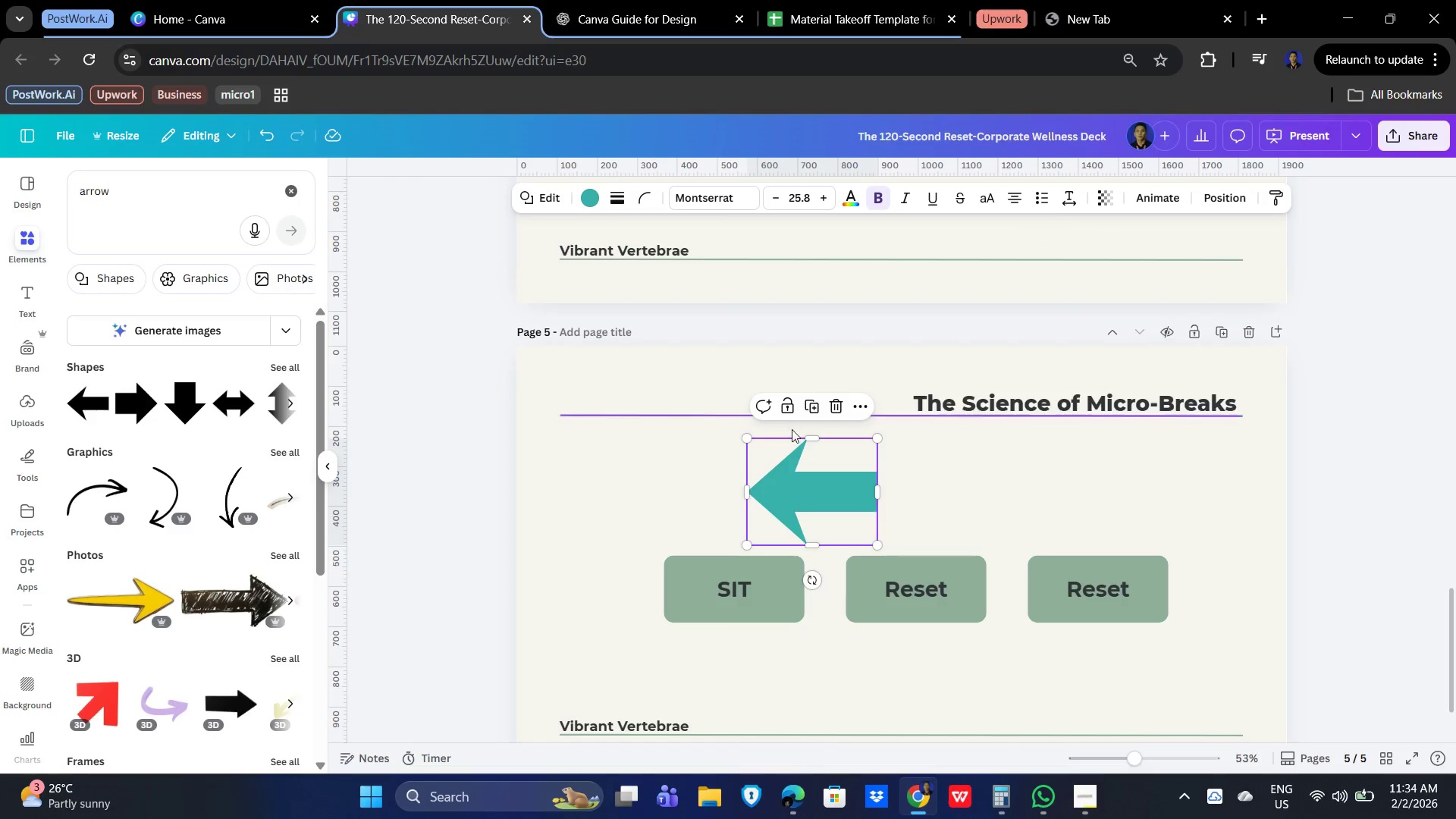 
left_click([811, 483])
 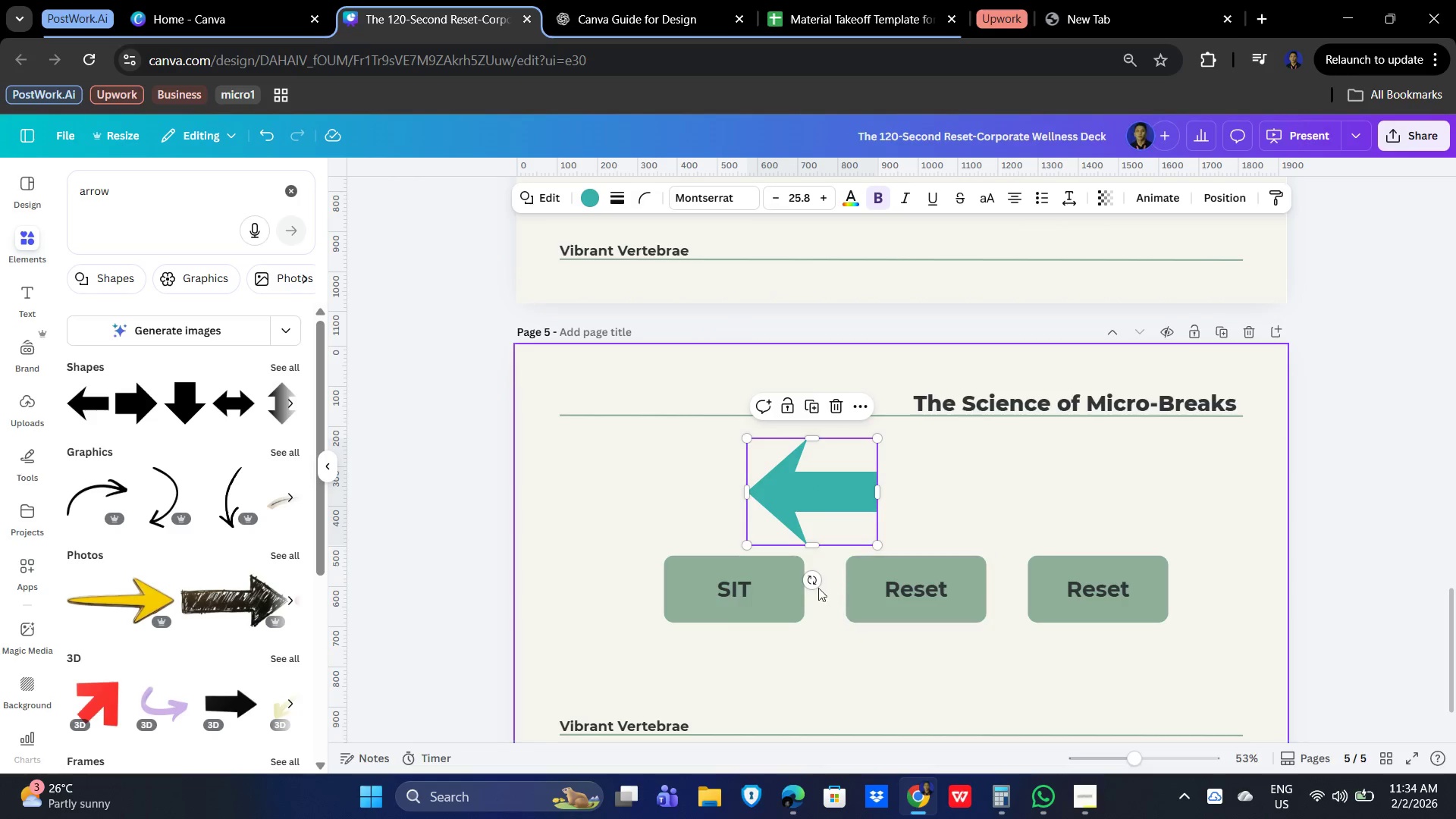 
left_click_drag(start_coordinate=[810, 582], to_coordinate=[812, 320])
 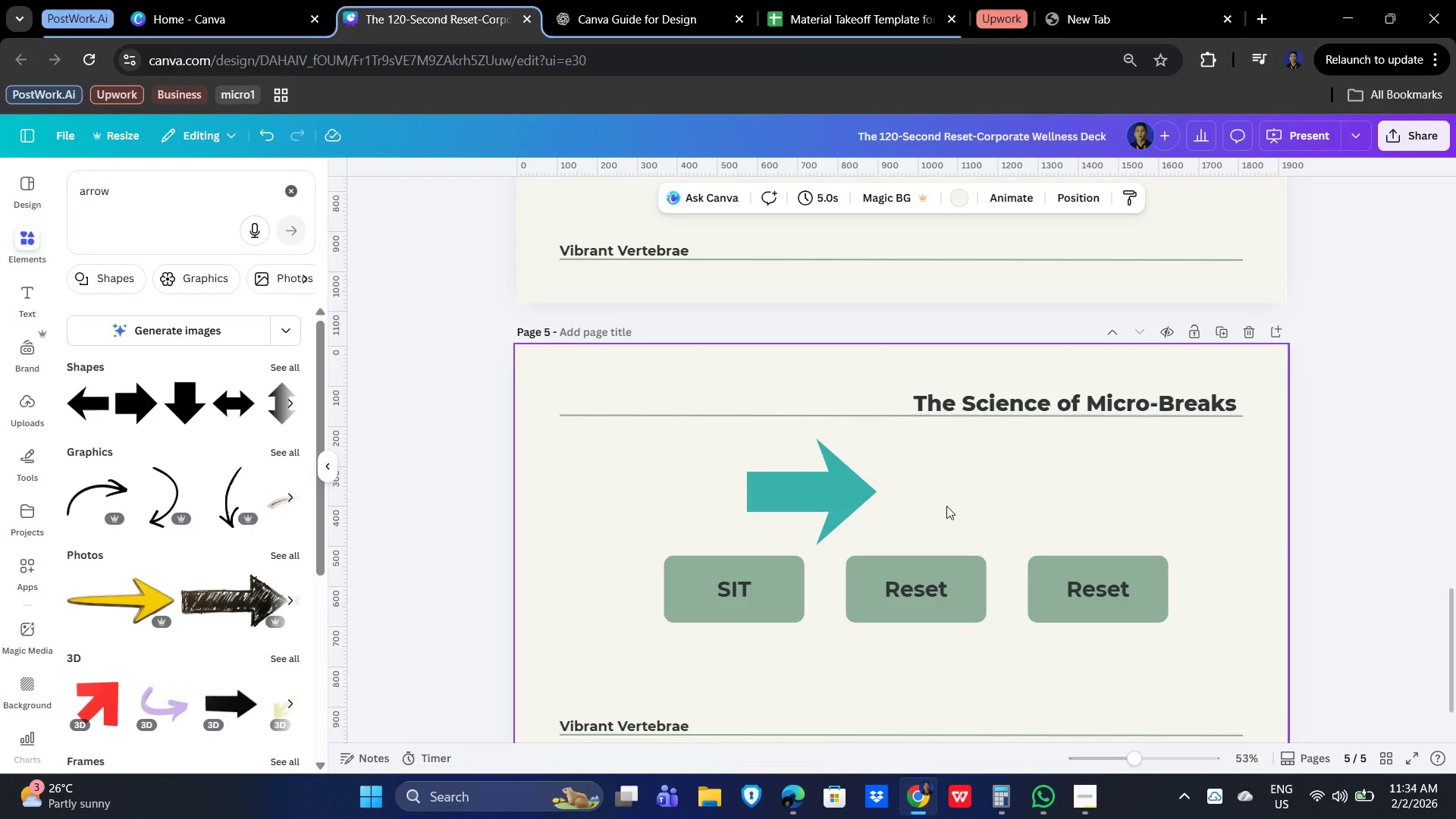 
double_click([800, 489])
 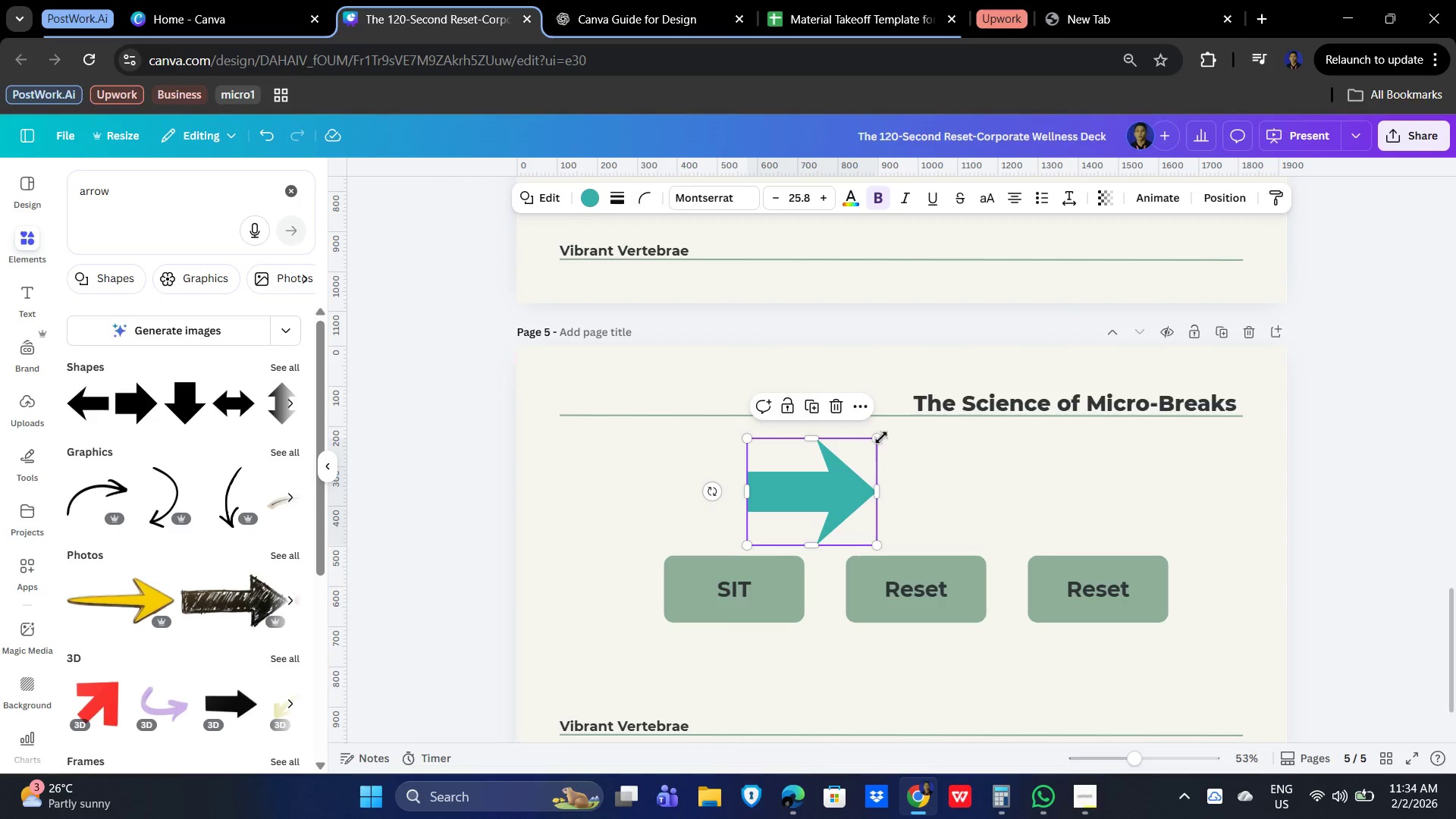 
left_click_drag(start_coordinate=[880, 439], to_coordinate=[817, 476])
 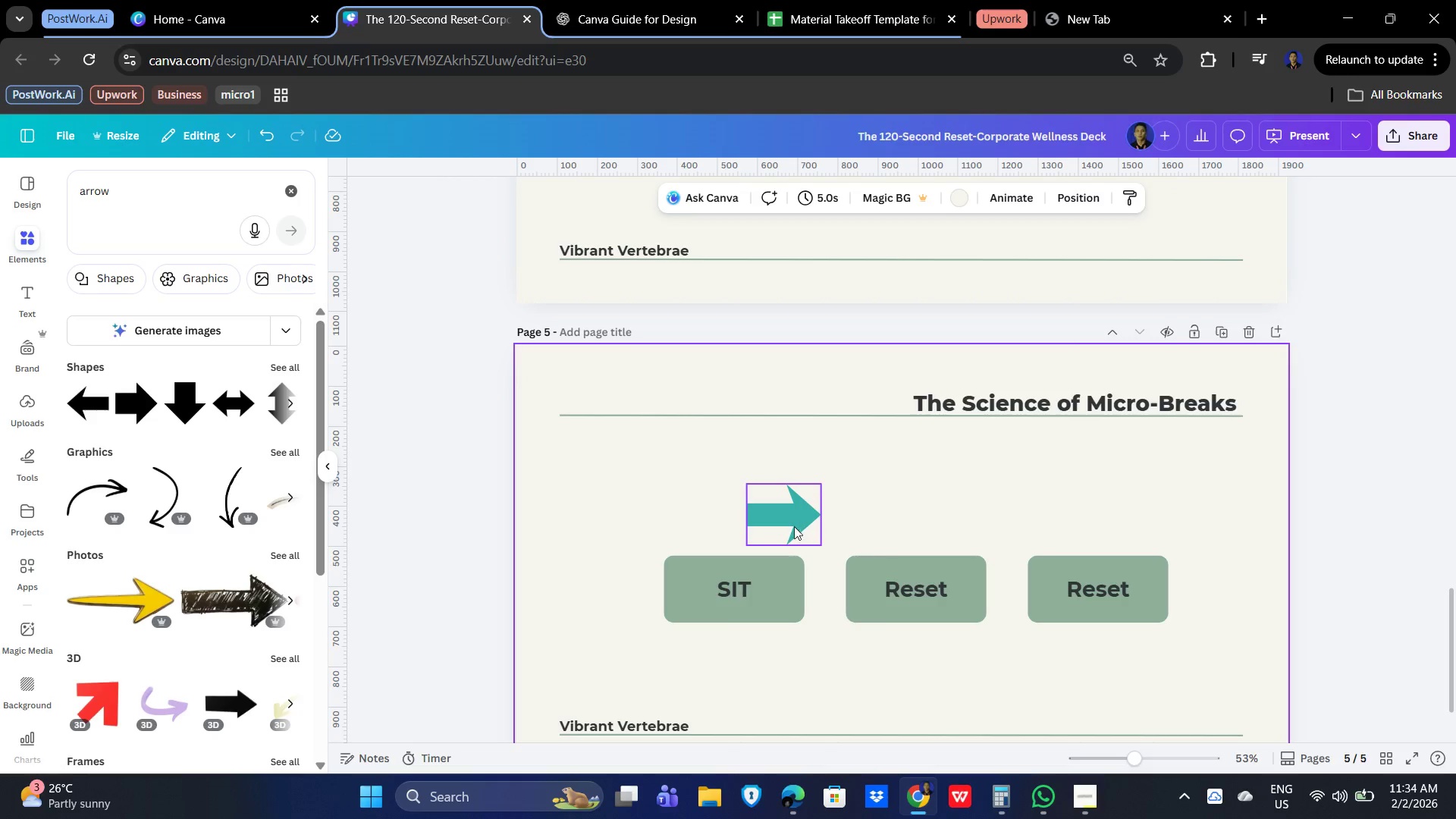 
left_click_drag(start_coordinate=[791, 520], to_coordinate=[858, 500])
 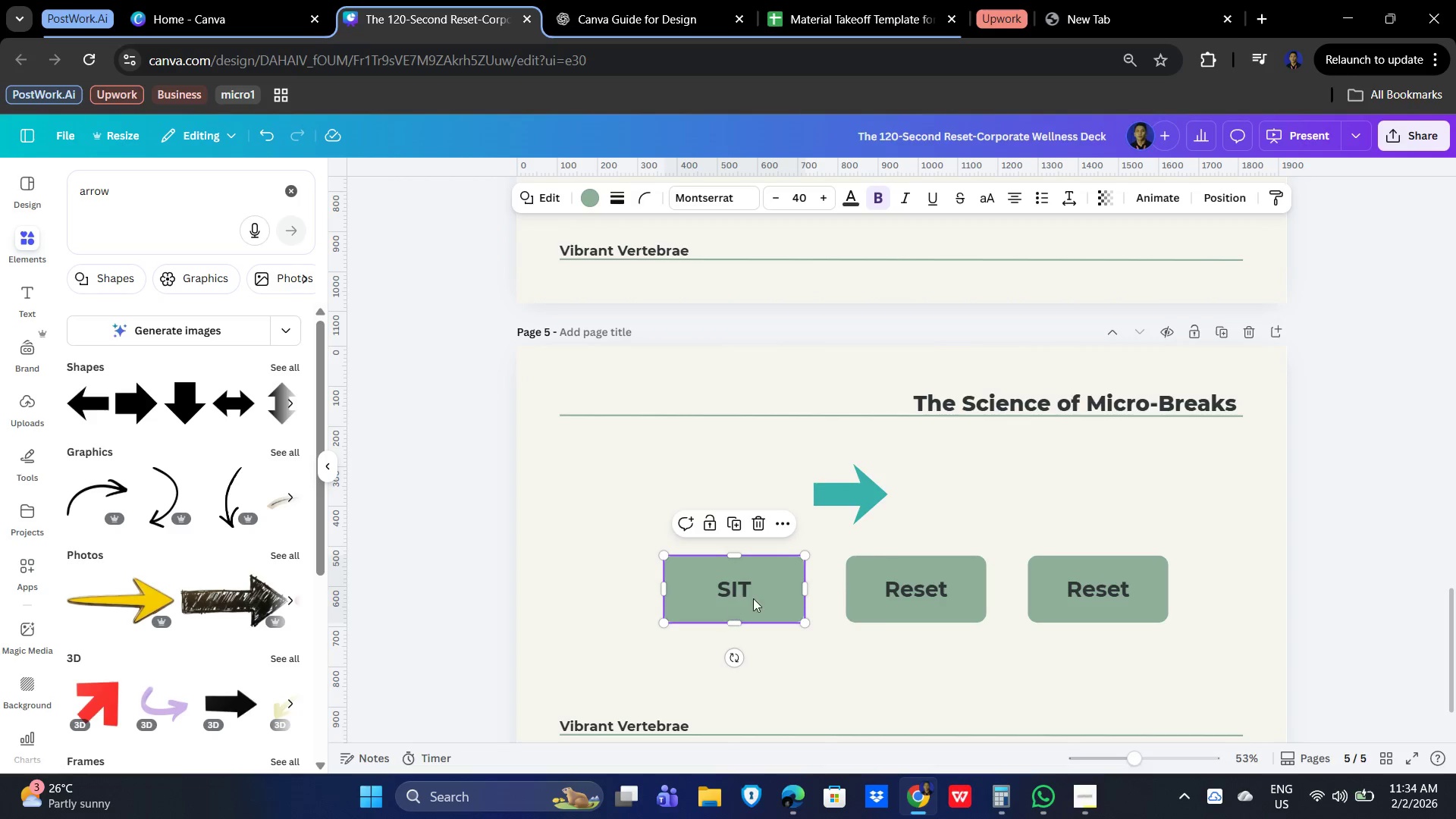 
left_click_drag(start_coordinate=[770, 594], to_coordinate=[719, 592])
 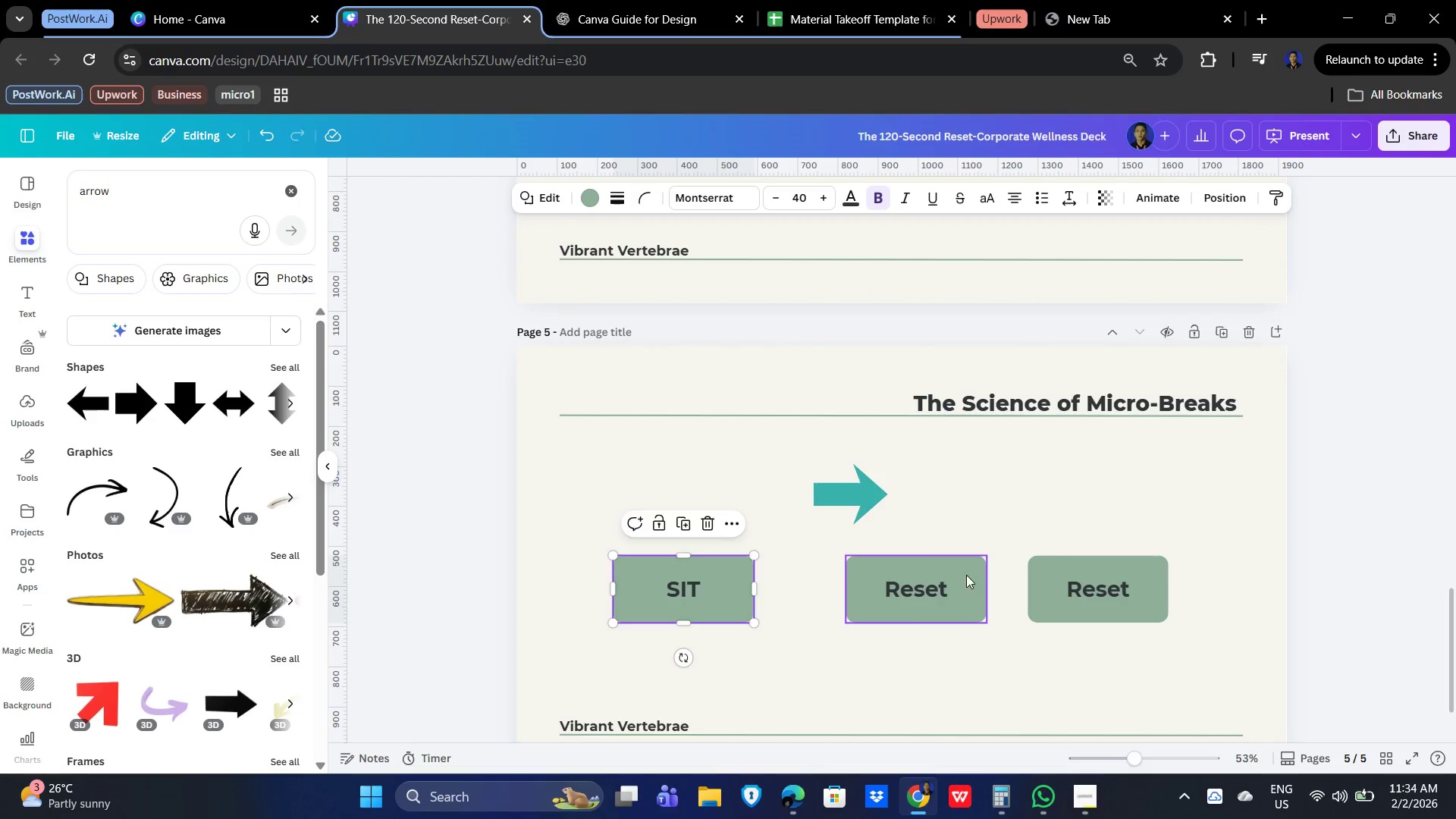 
left_click([981, 574])
 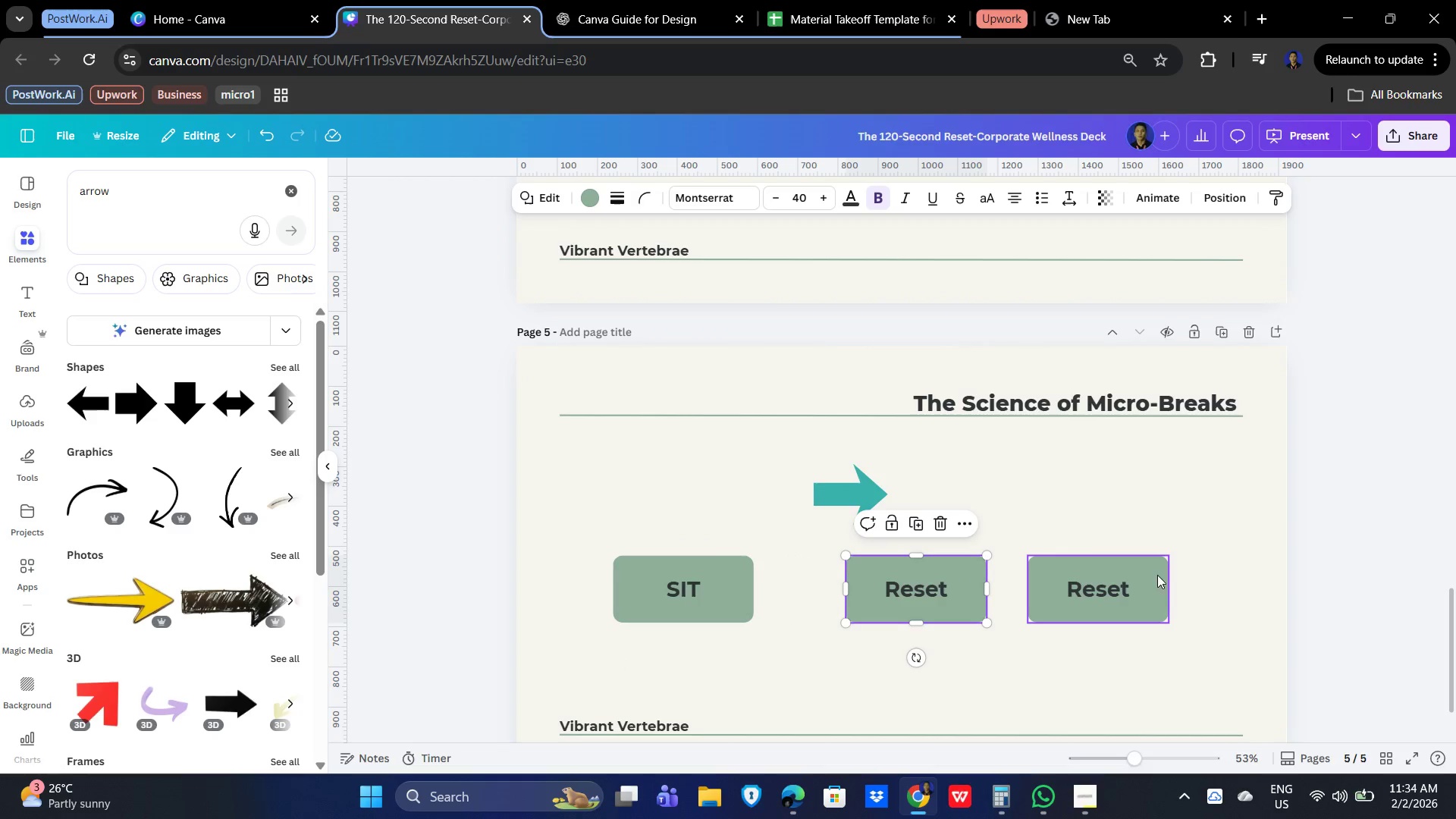 
left_click_drag(start_coordinate=[1128, 577], to_coordinate=[1185, 576])
 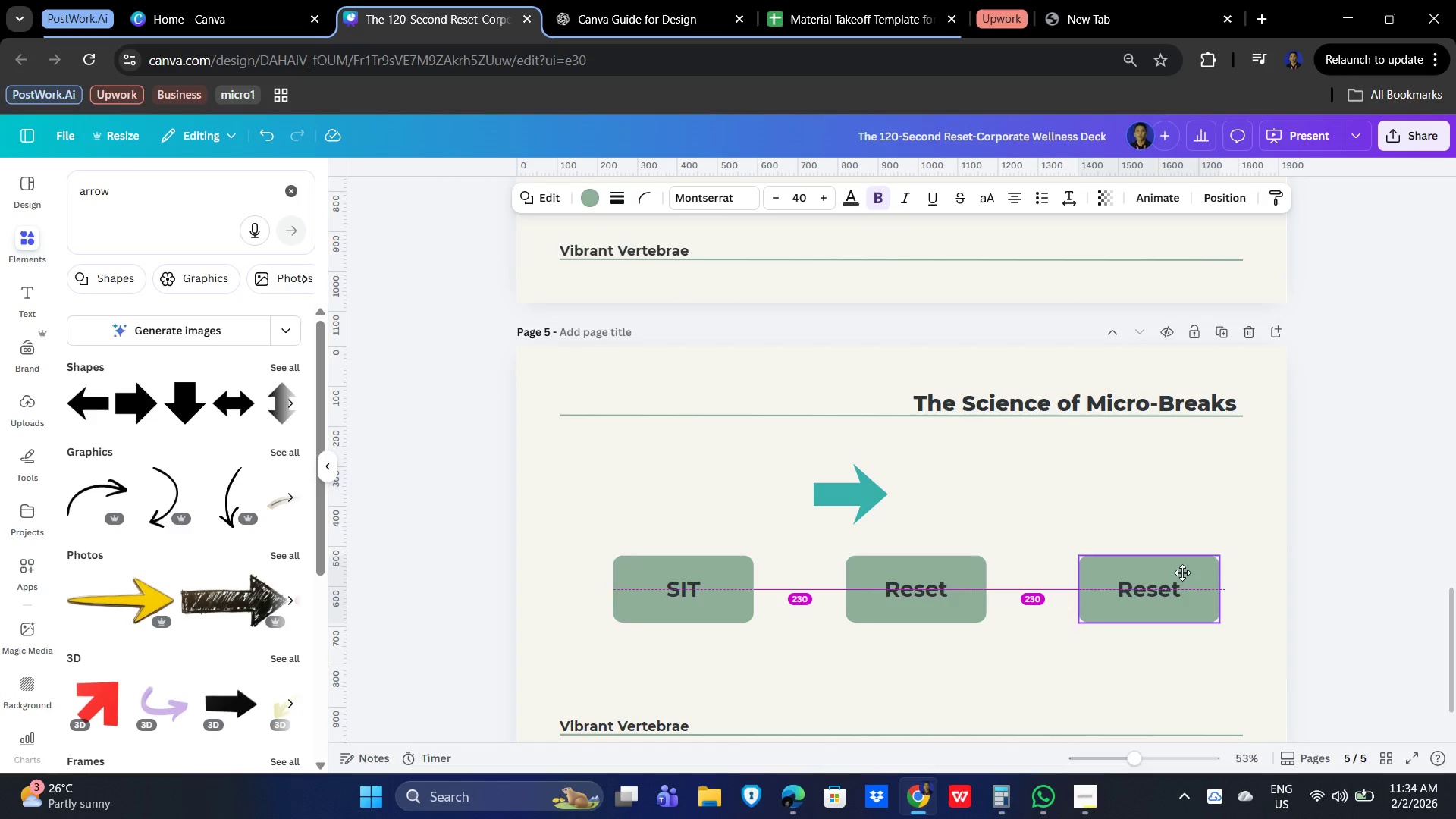 
wait(5.48)
 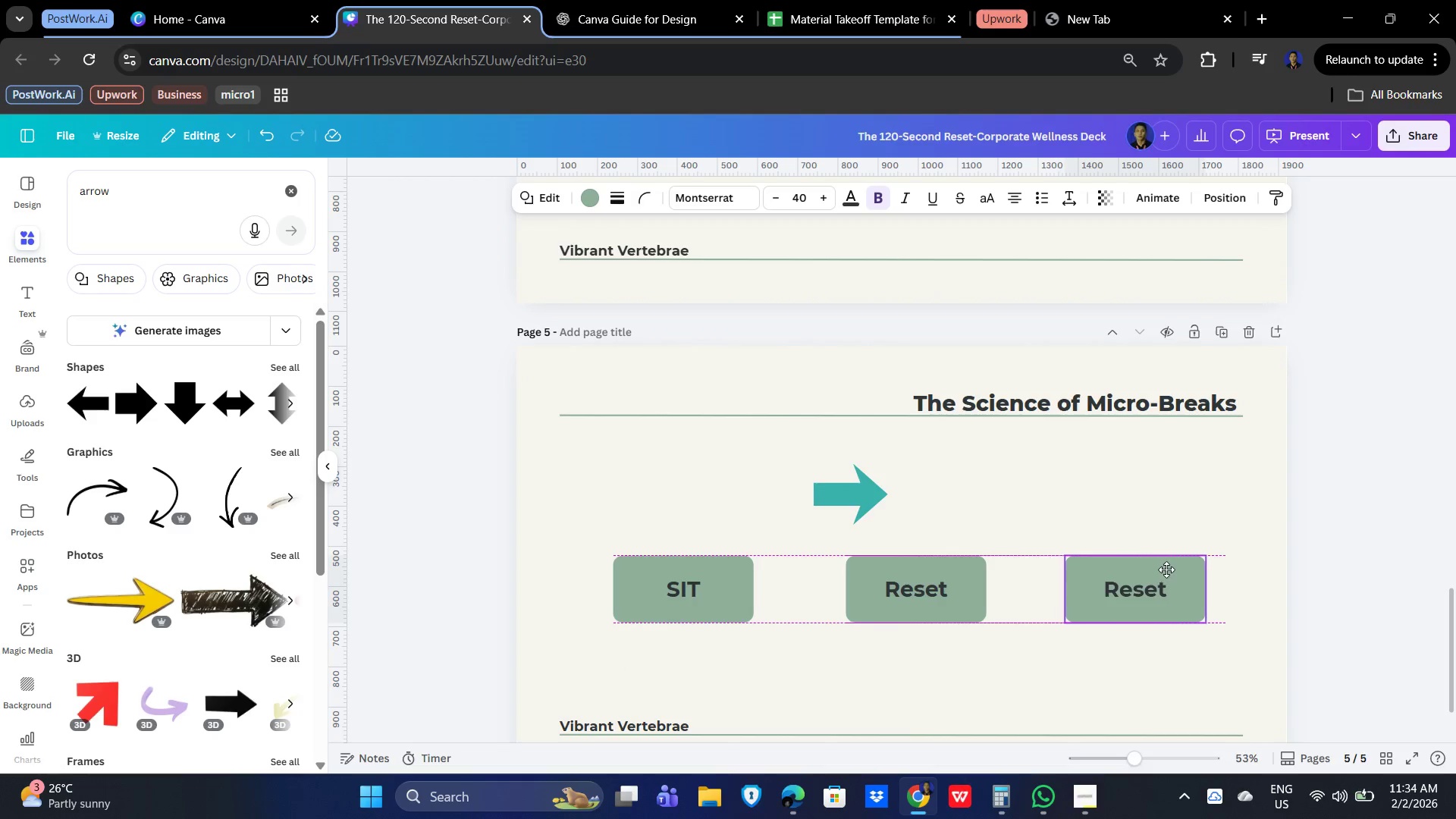 
left_click([1172, 588])
 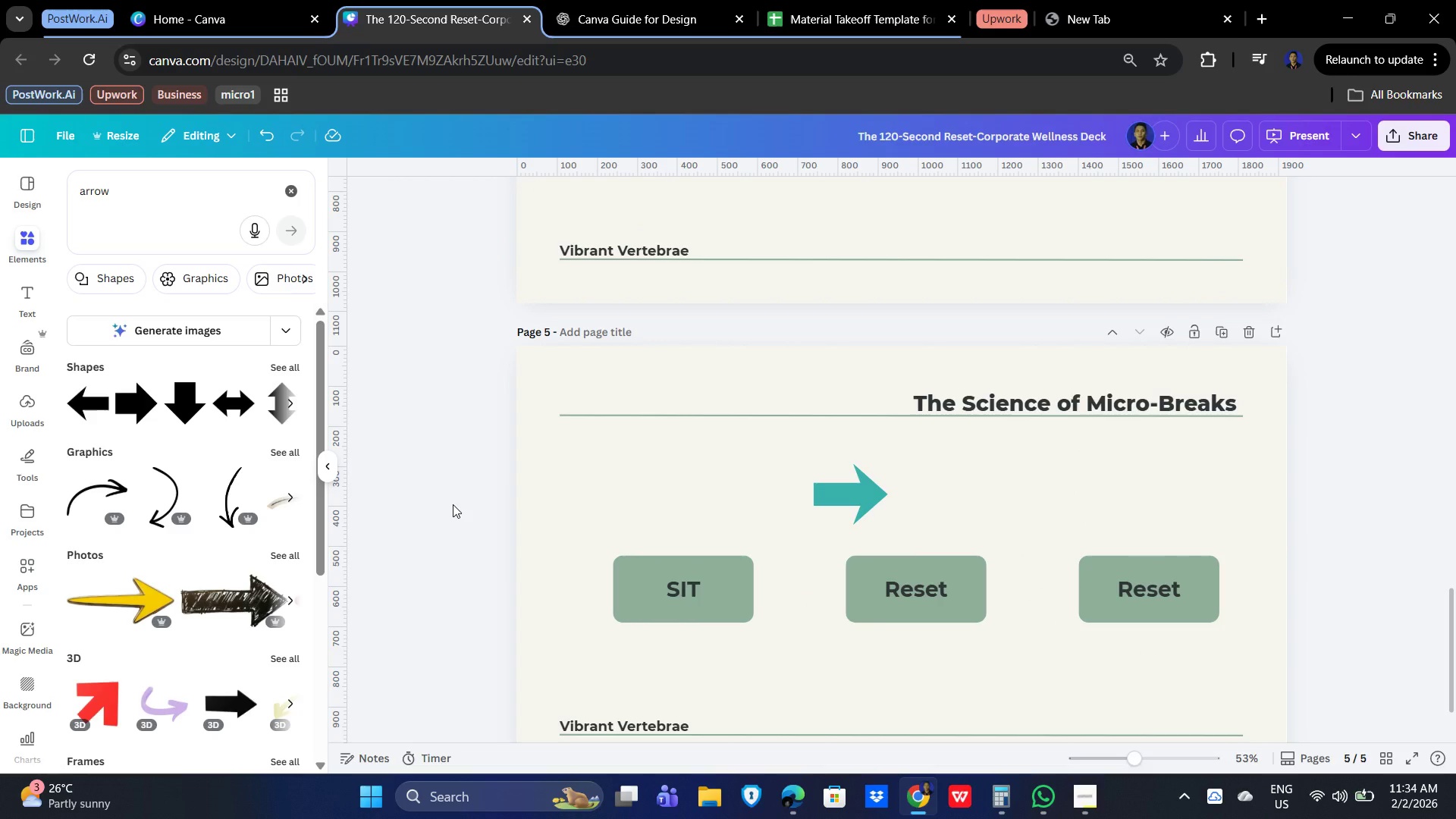 
wait(6.88)
 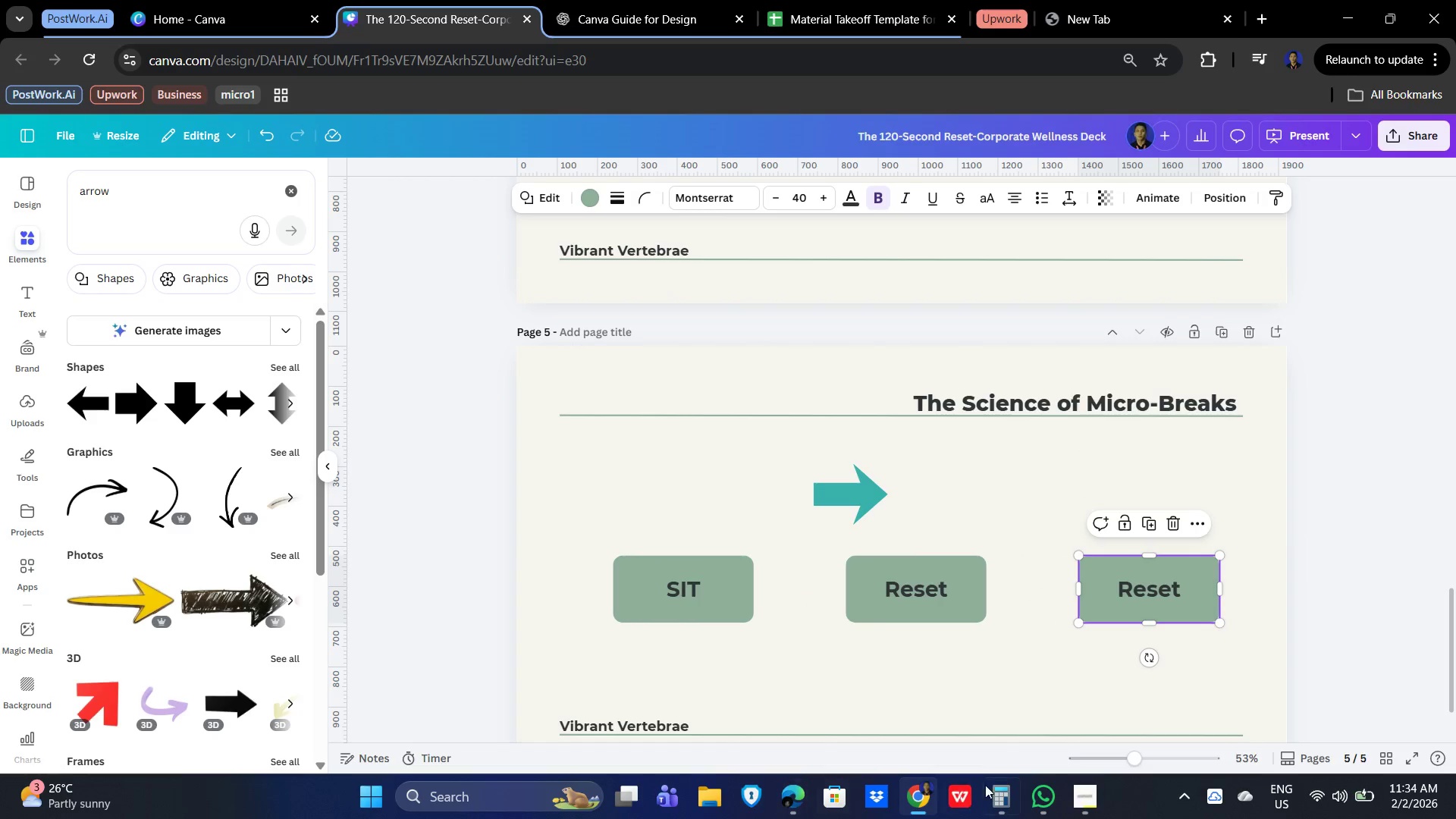 
left_click([1156, 584])
 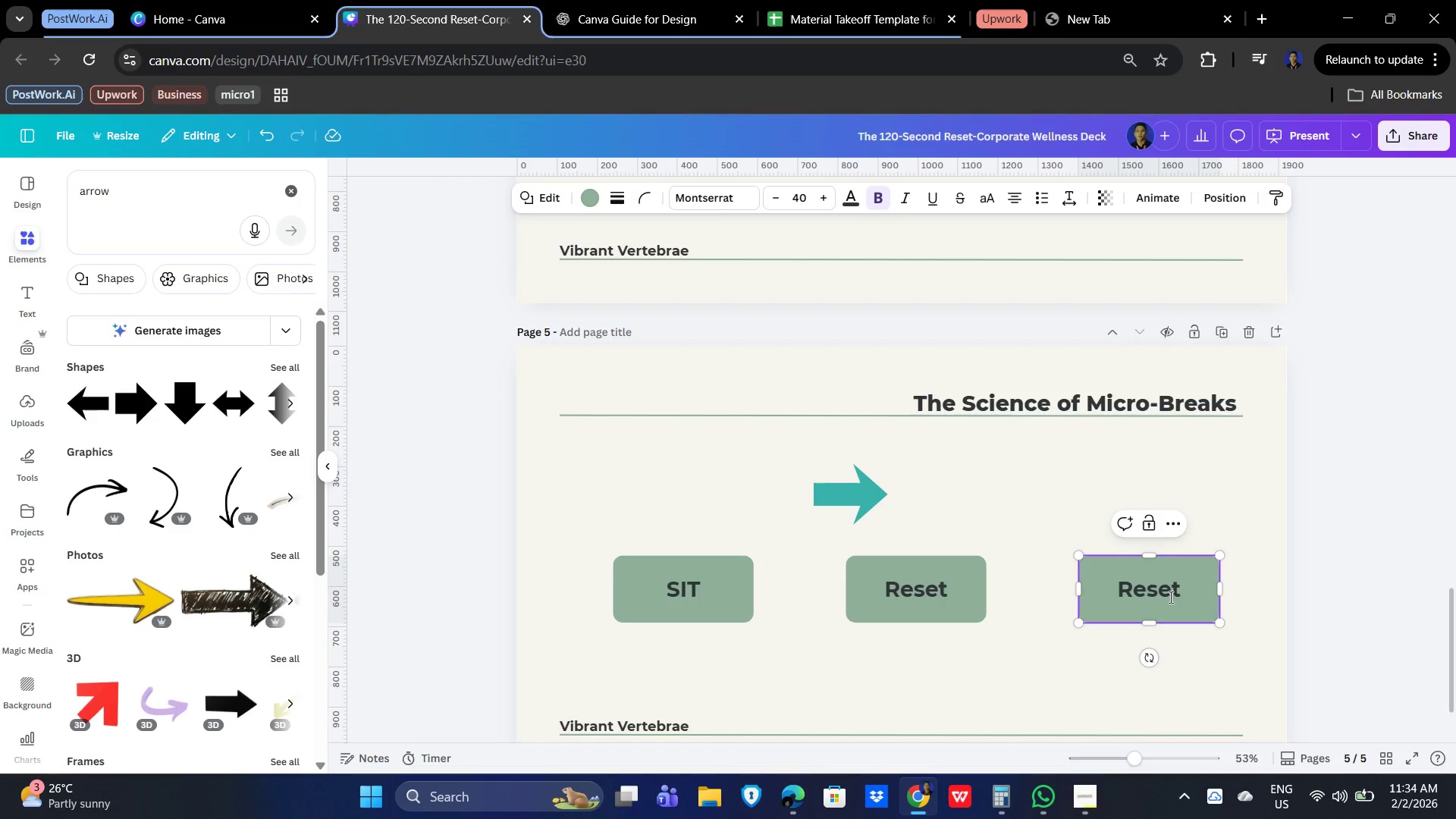 
type([Delete][Delete]tore)
 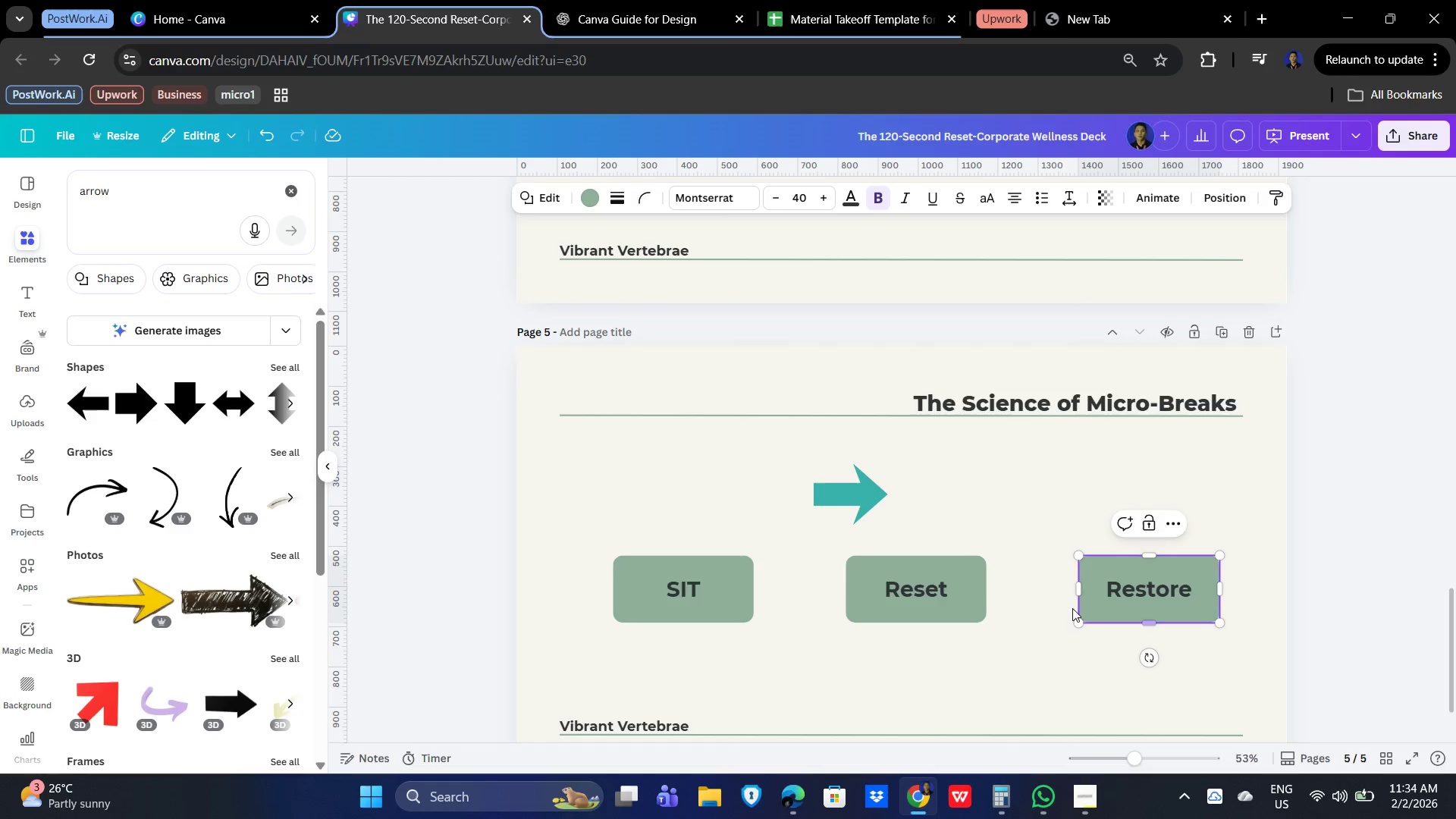 
left_click([1056, 516])
 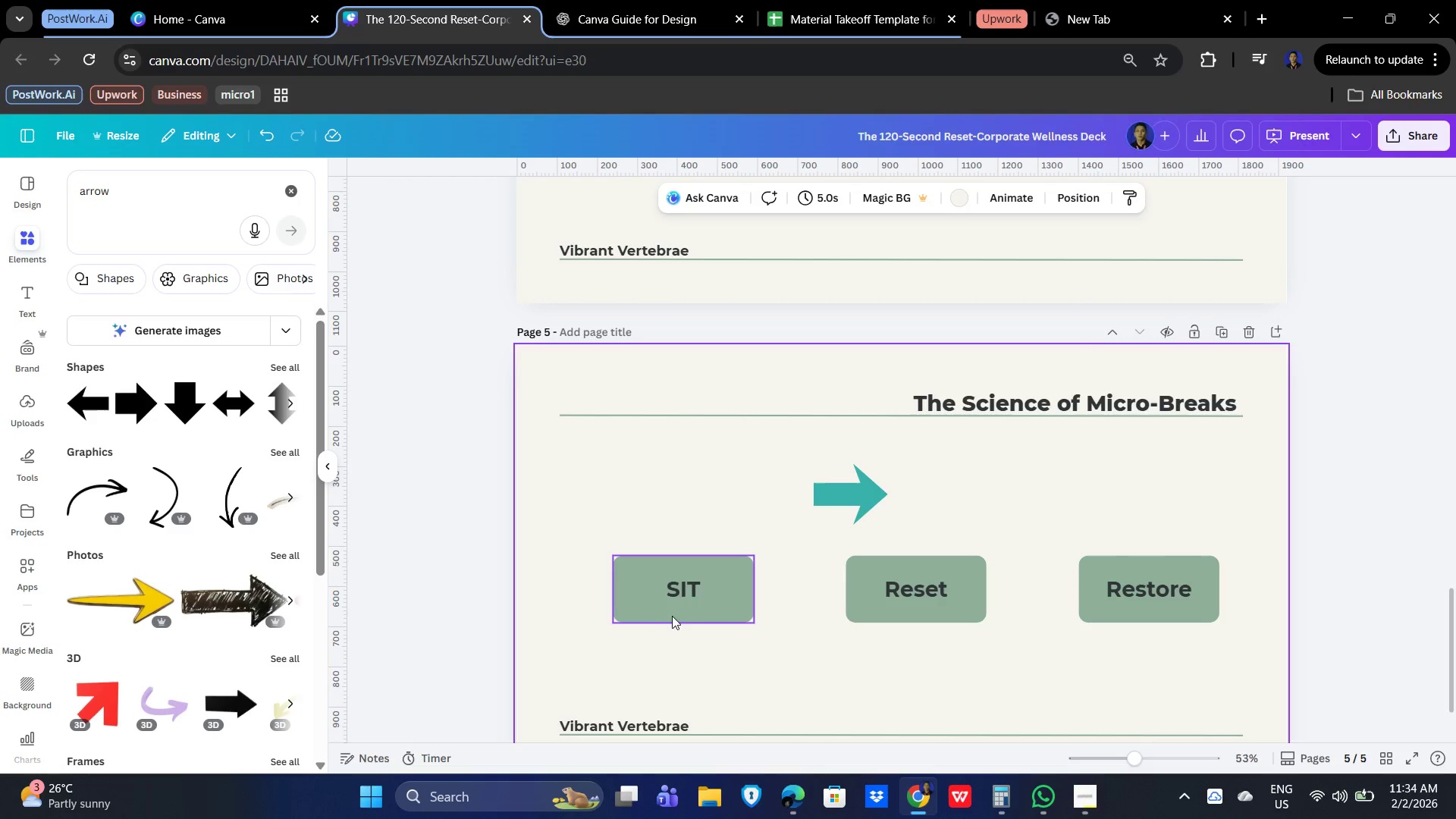 
left_click([677, 604])
 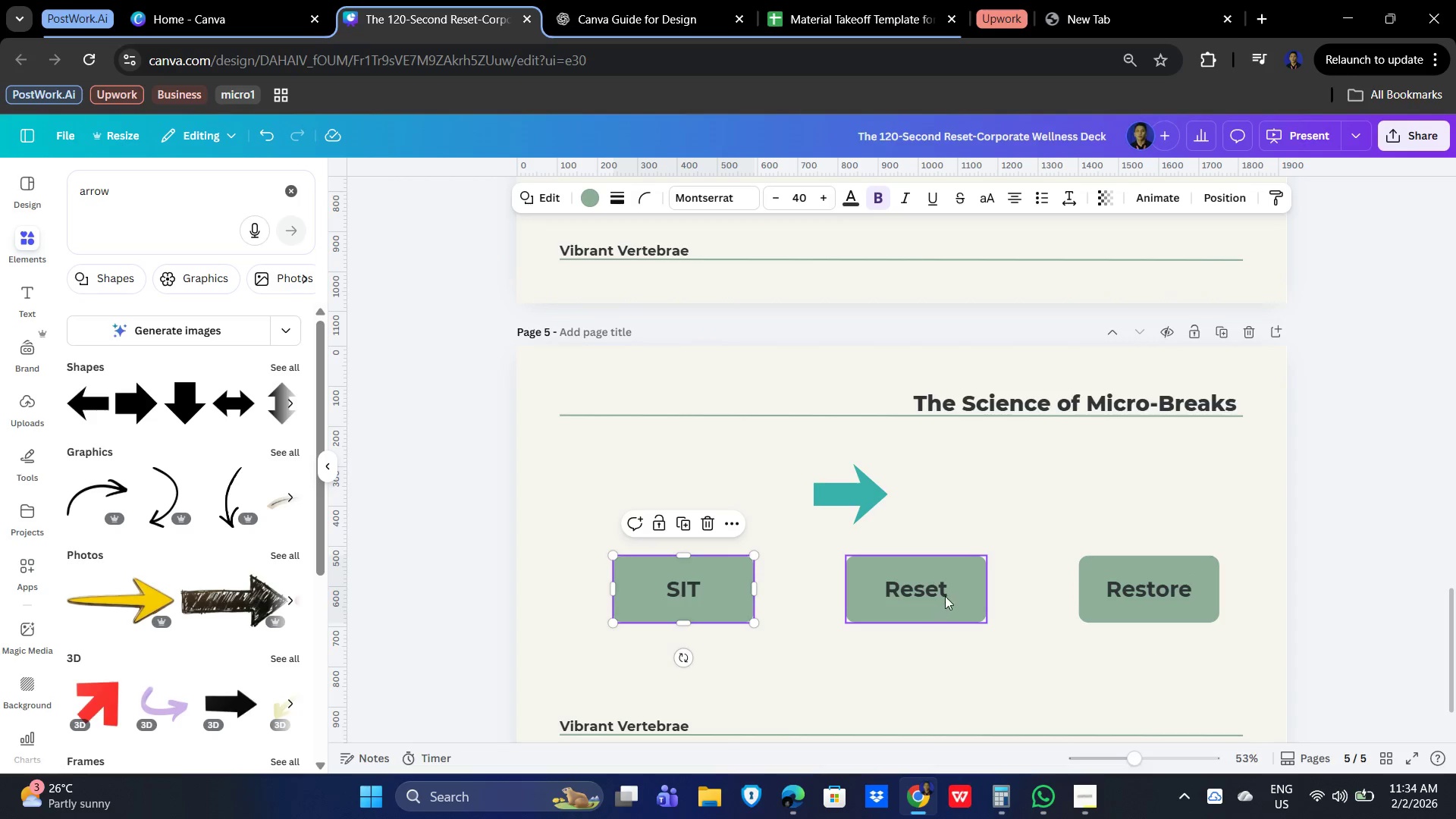 
hold_key(key=ShiftLeft, duration=0.92)
left_click([952, 585])
 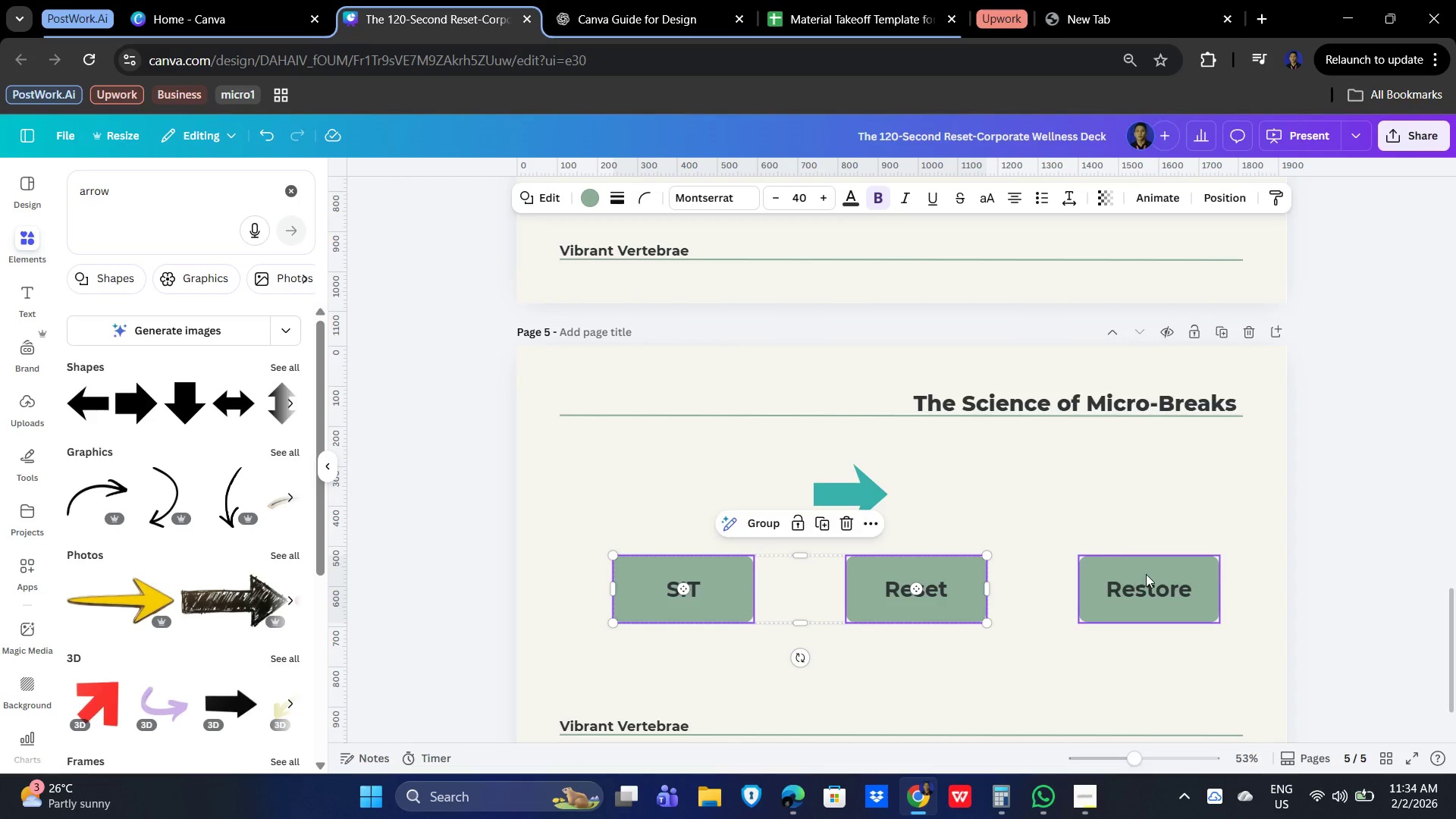 
double_click([1146, 574])
 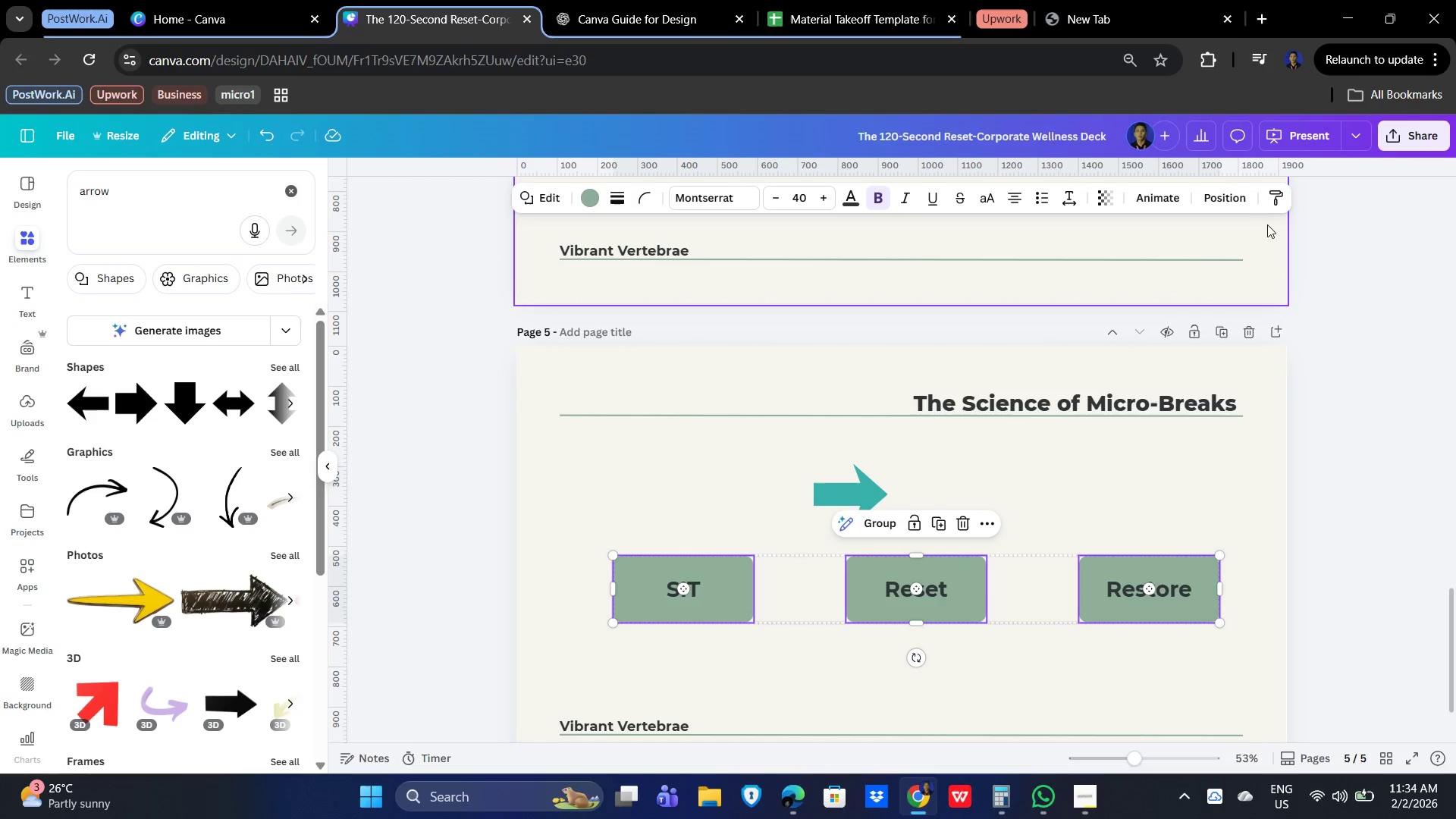 
left_click([1216, 190])
 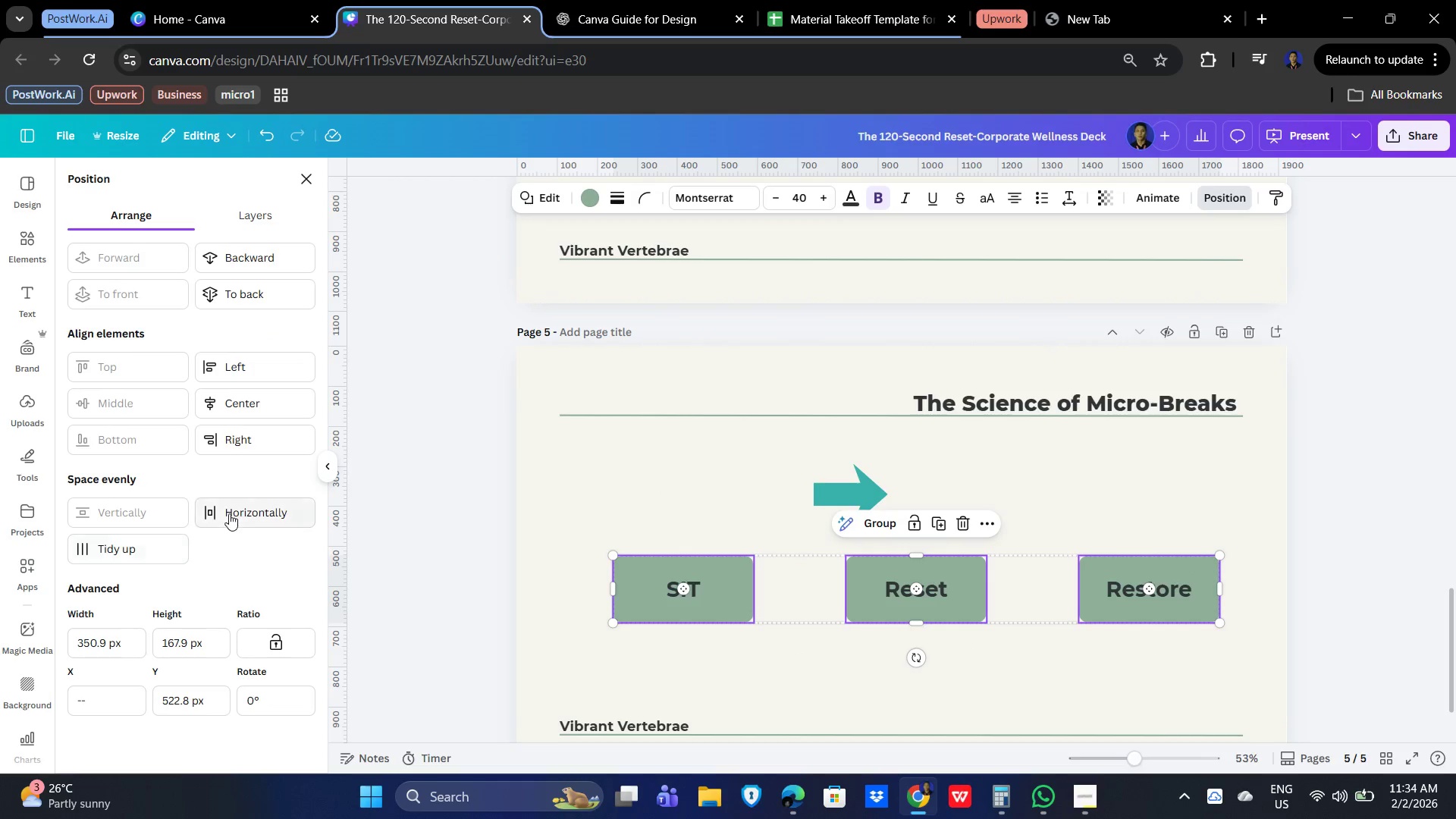 
double_click([83, 552])
 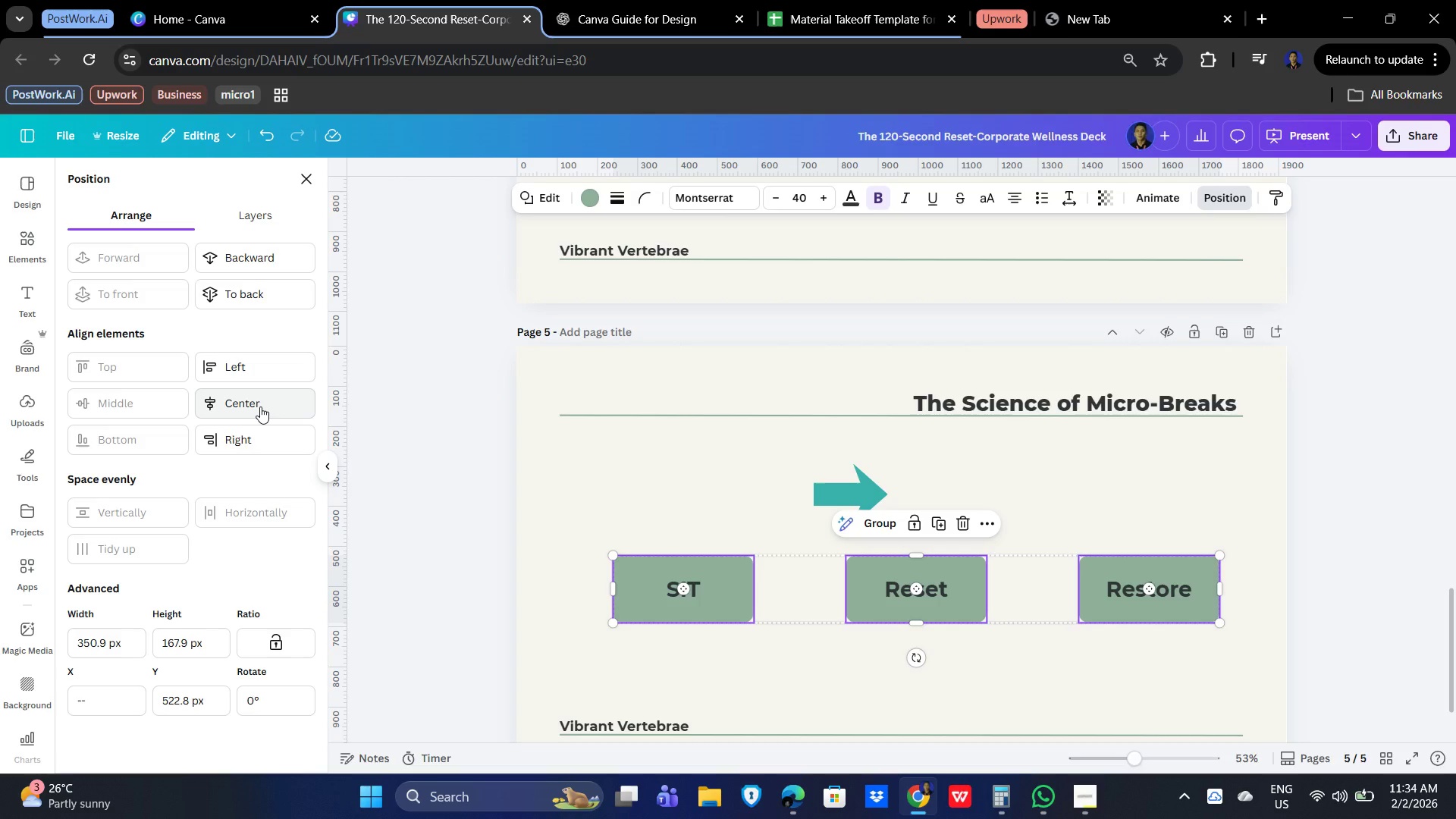 
wait(6.17)
 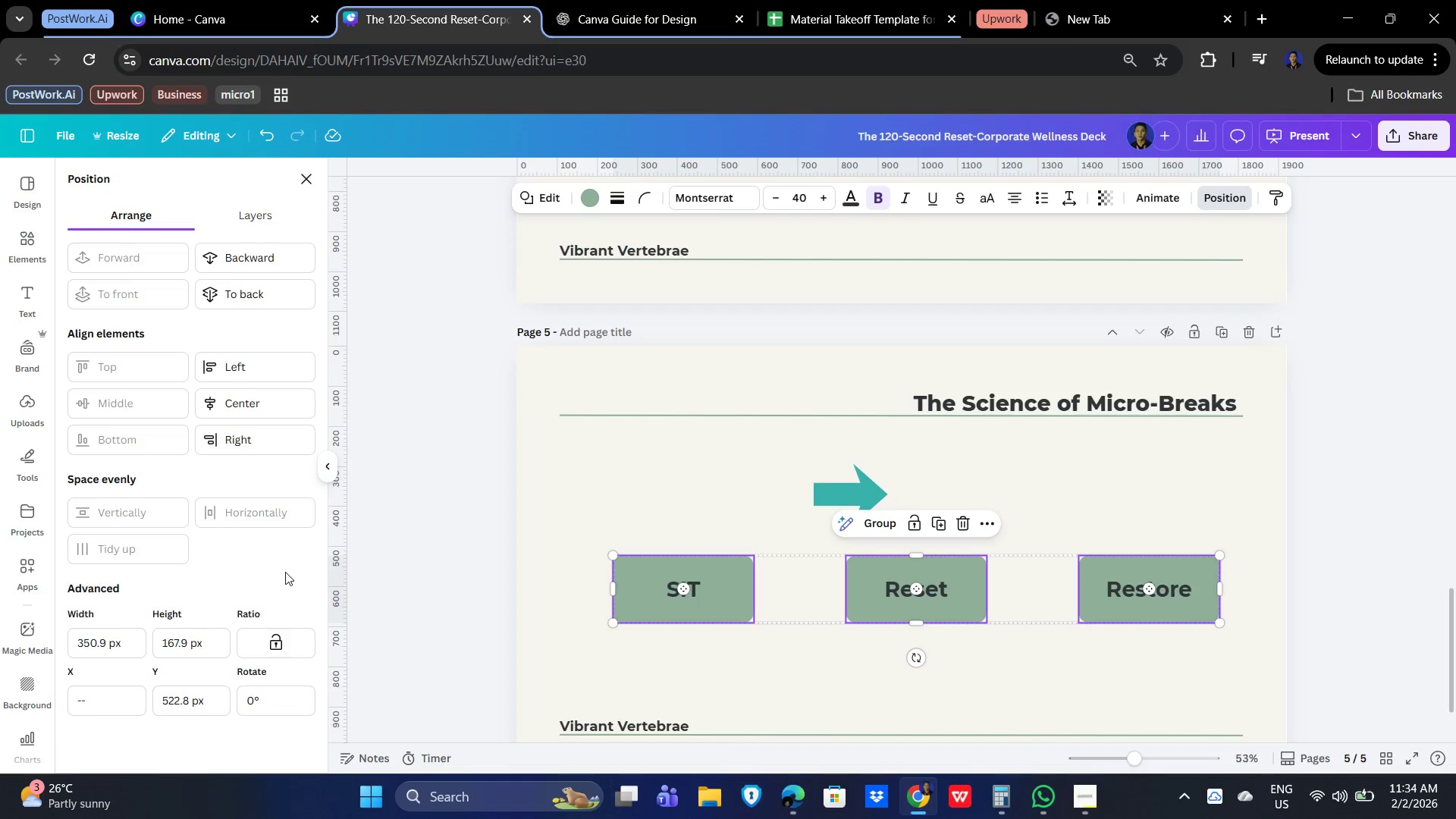 
left_click([260, 406])
 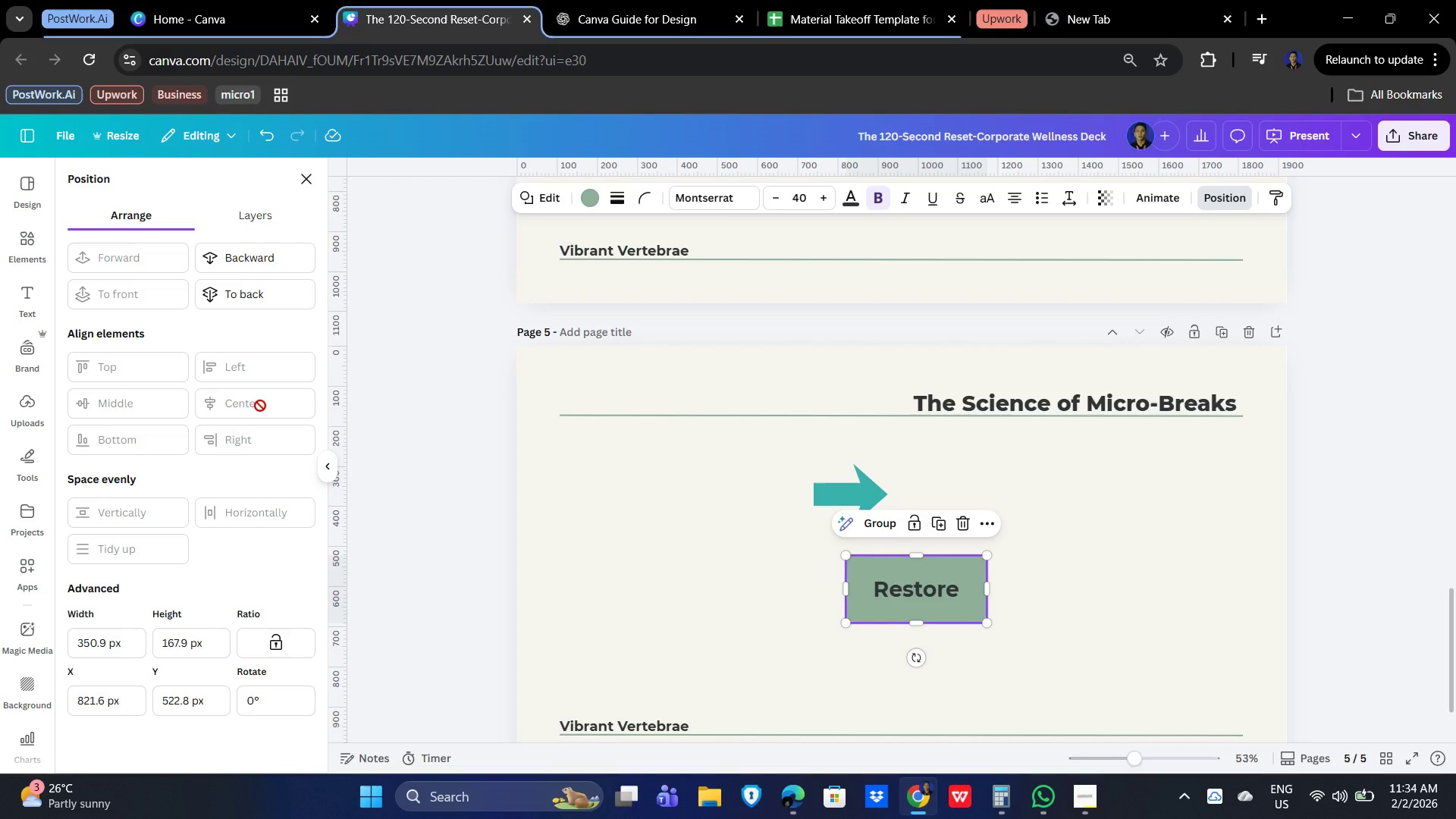 
key(Control+Z)
 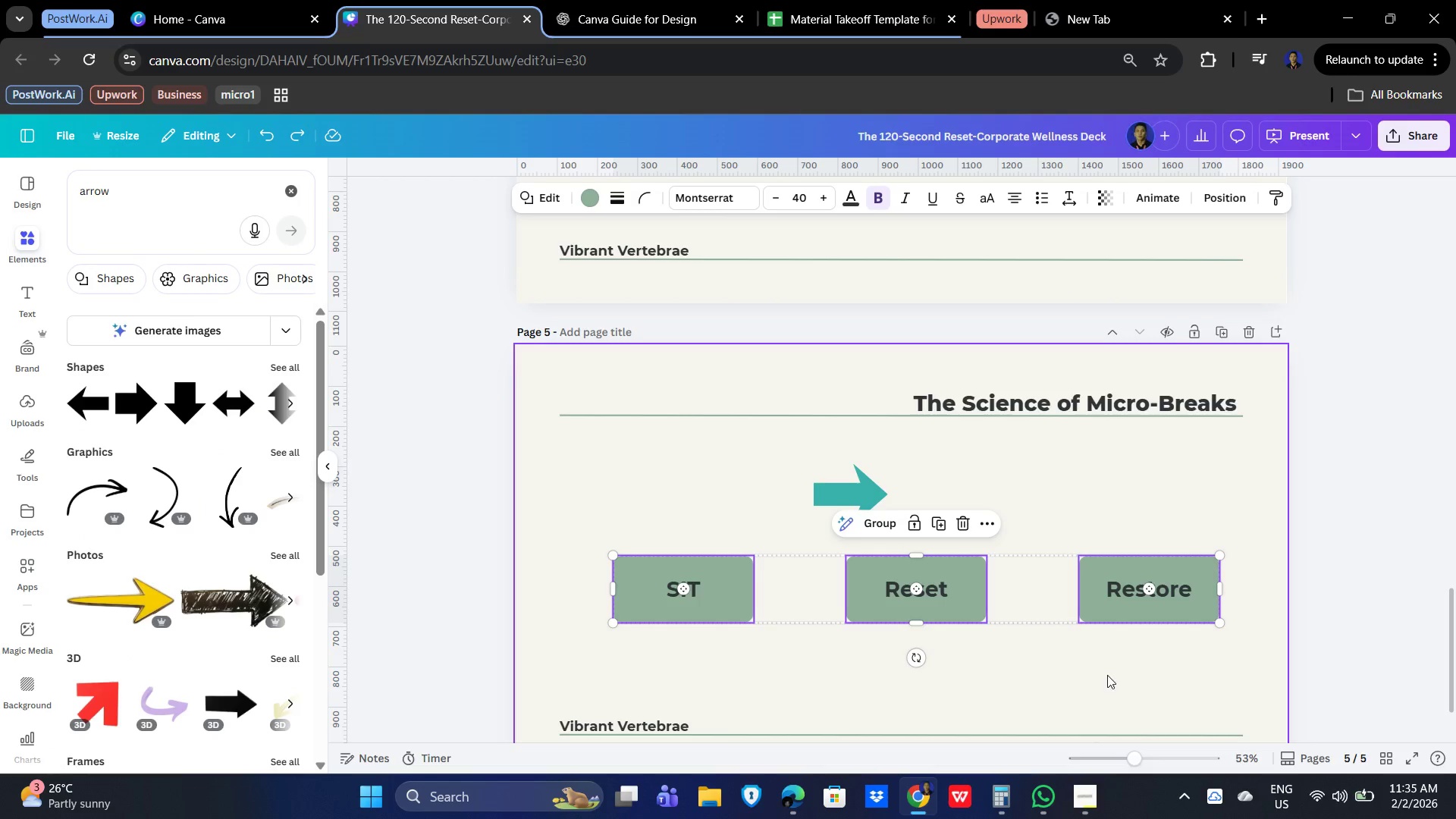 
left_click([855, 497])
 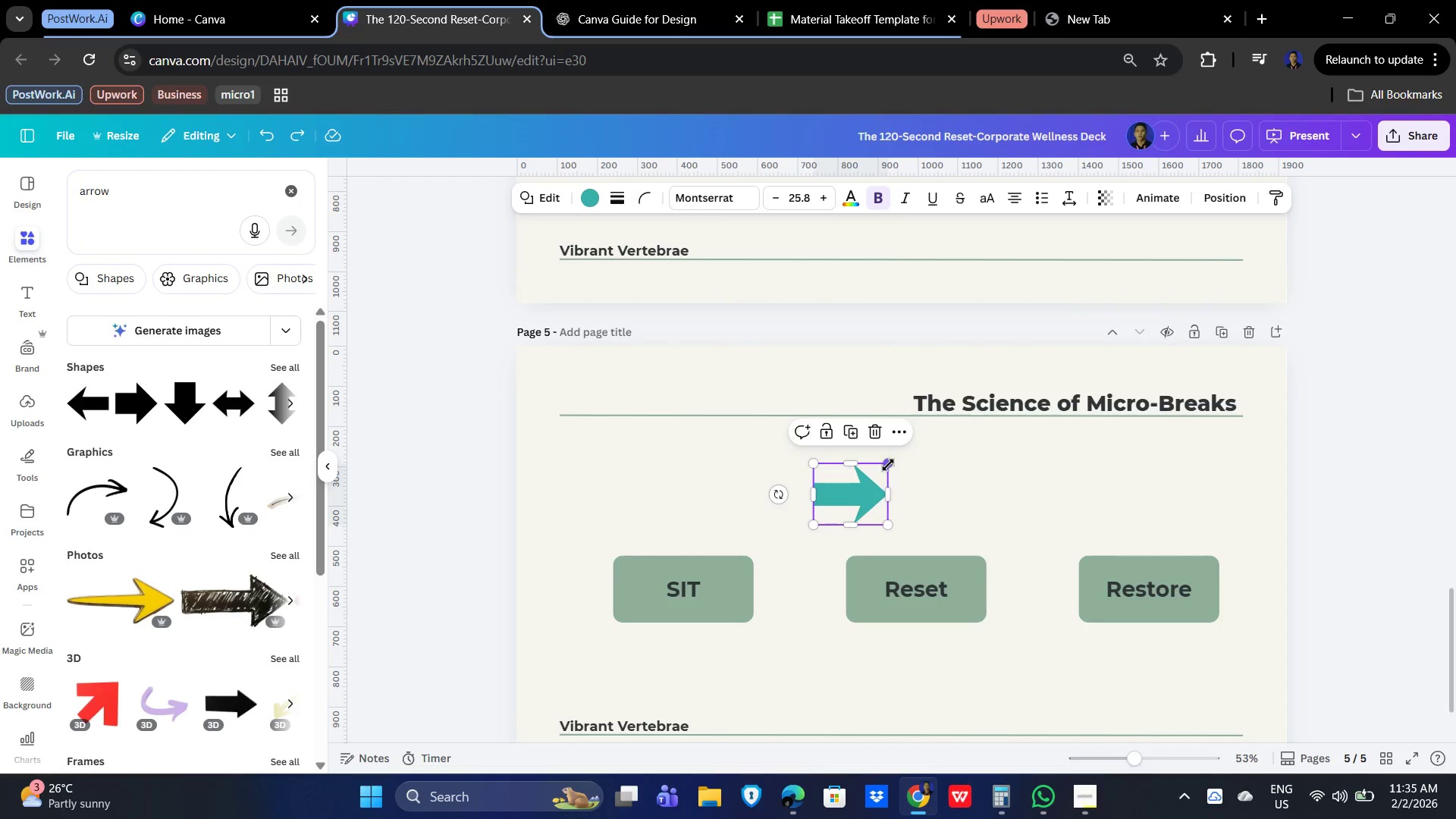 
left_click_drag(start_coordinate=[888, 463], to_coordinate=[851, 485])
 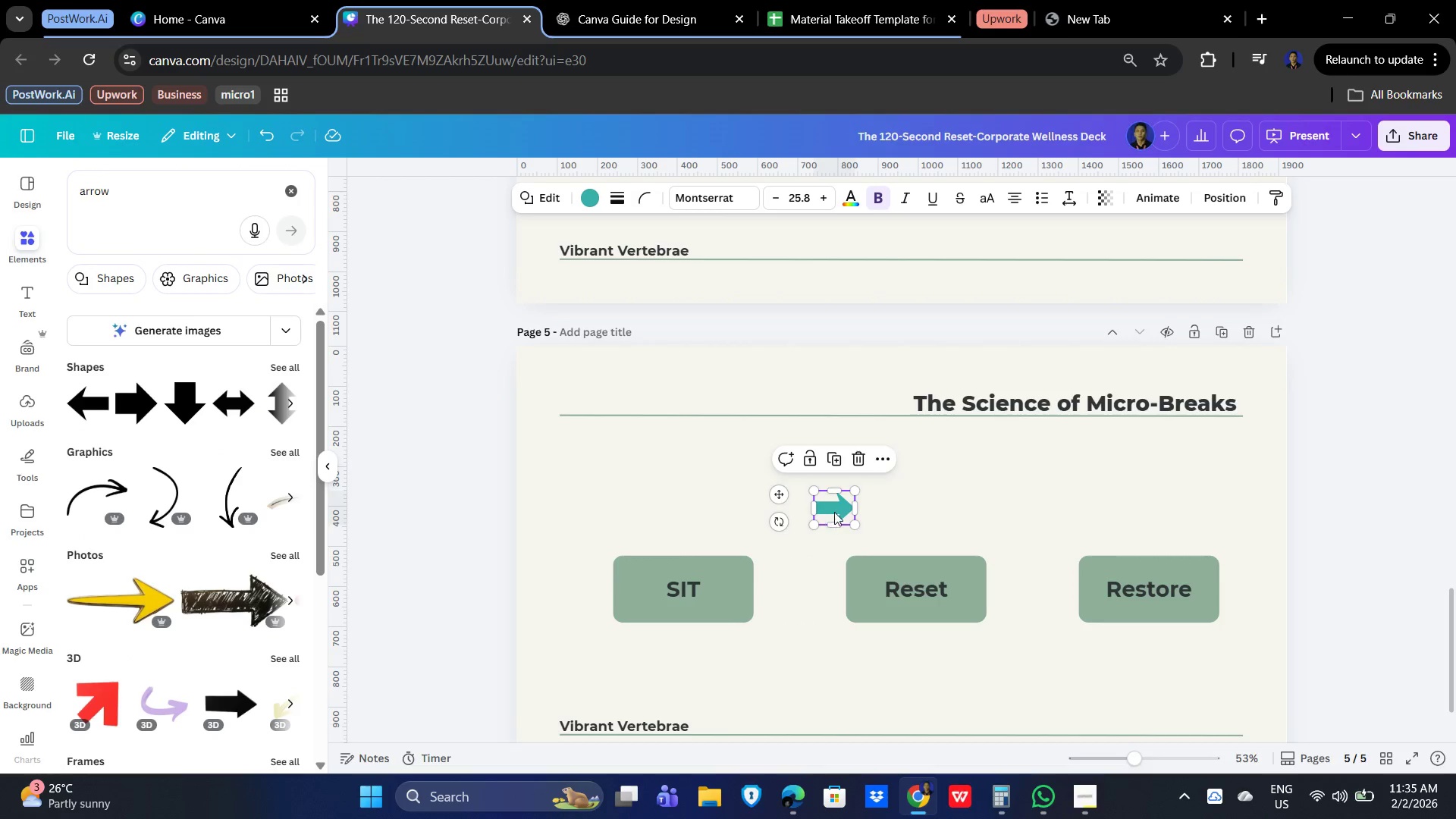 
left_click_drag(start_coordinate=[837, 510], to_coordinate=[805, 593])
 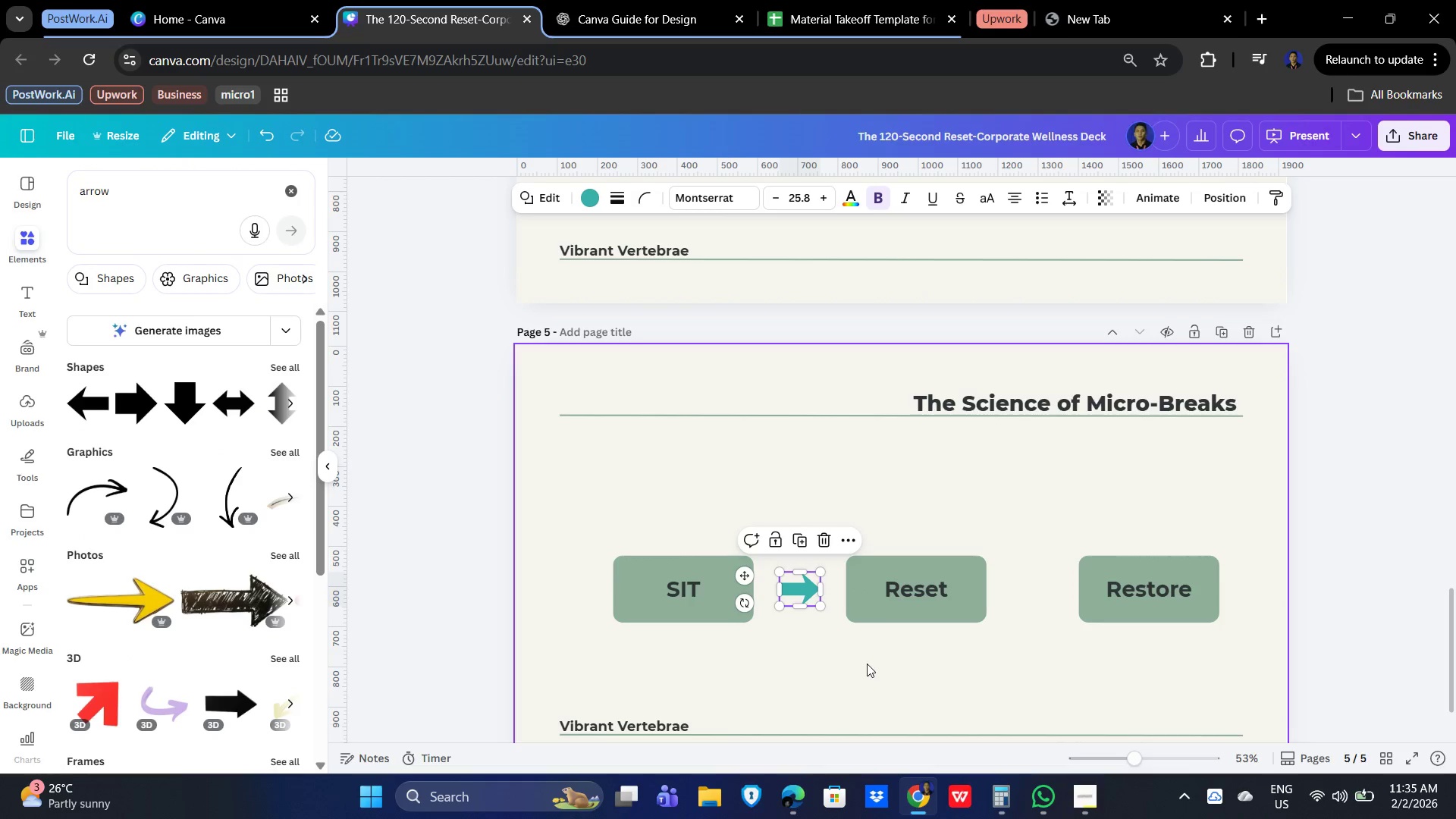 
key(Control+C)
 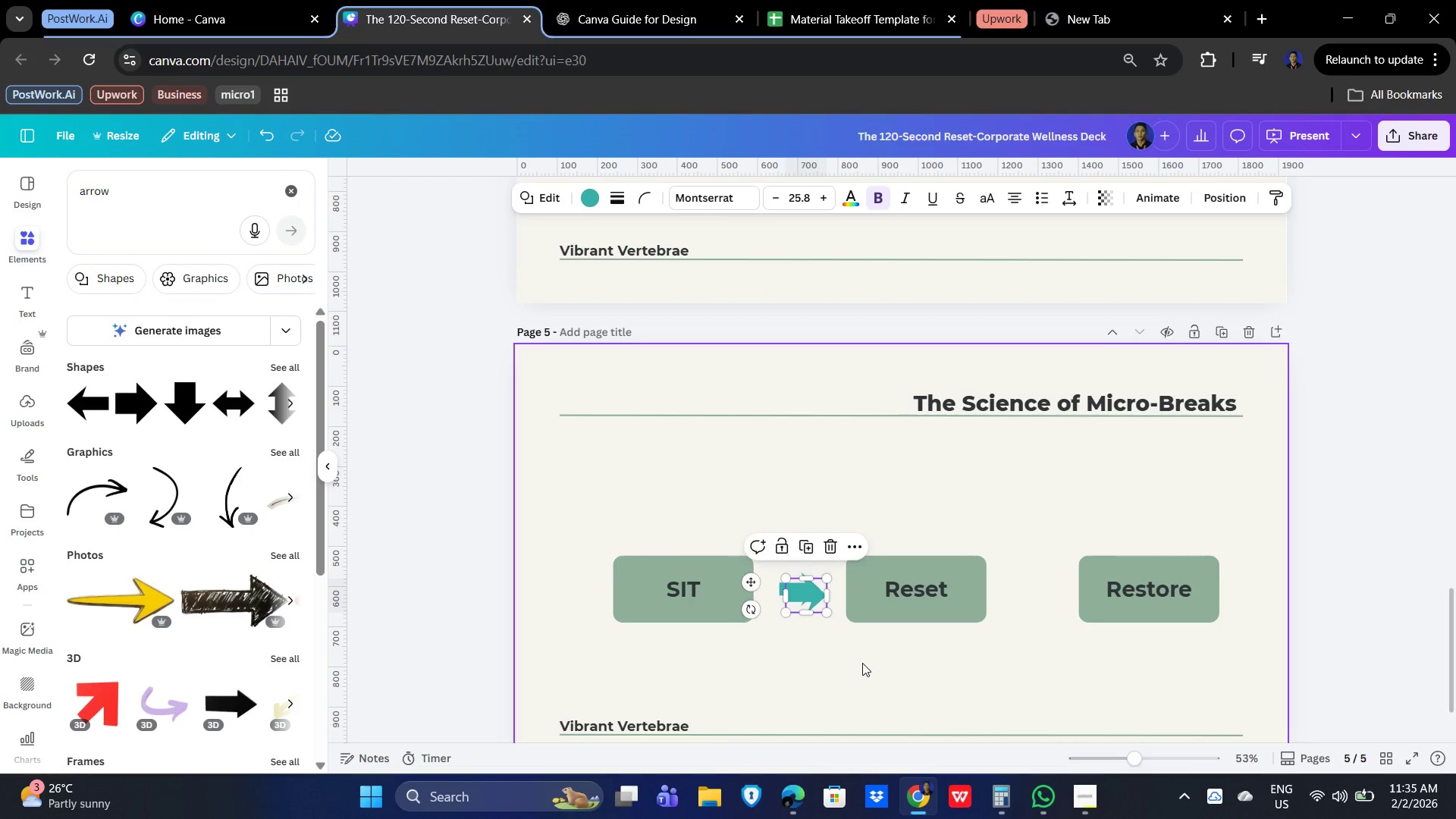 
key(Control+V)
 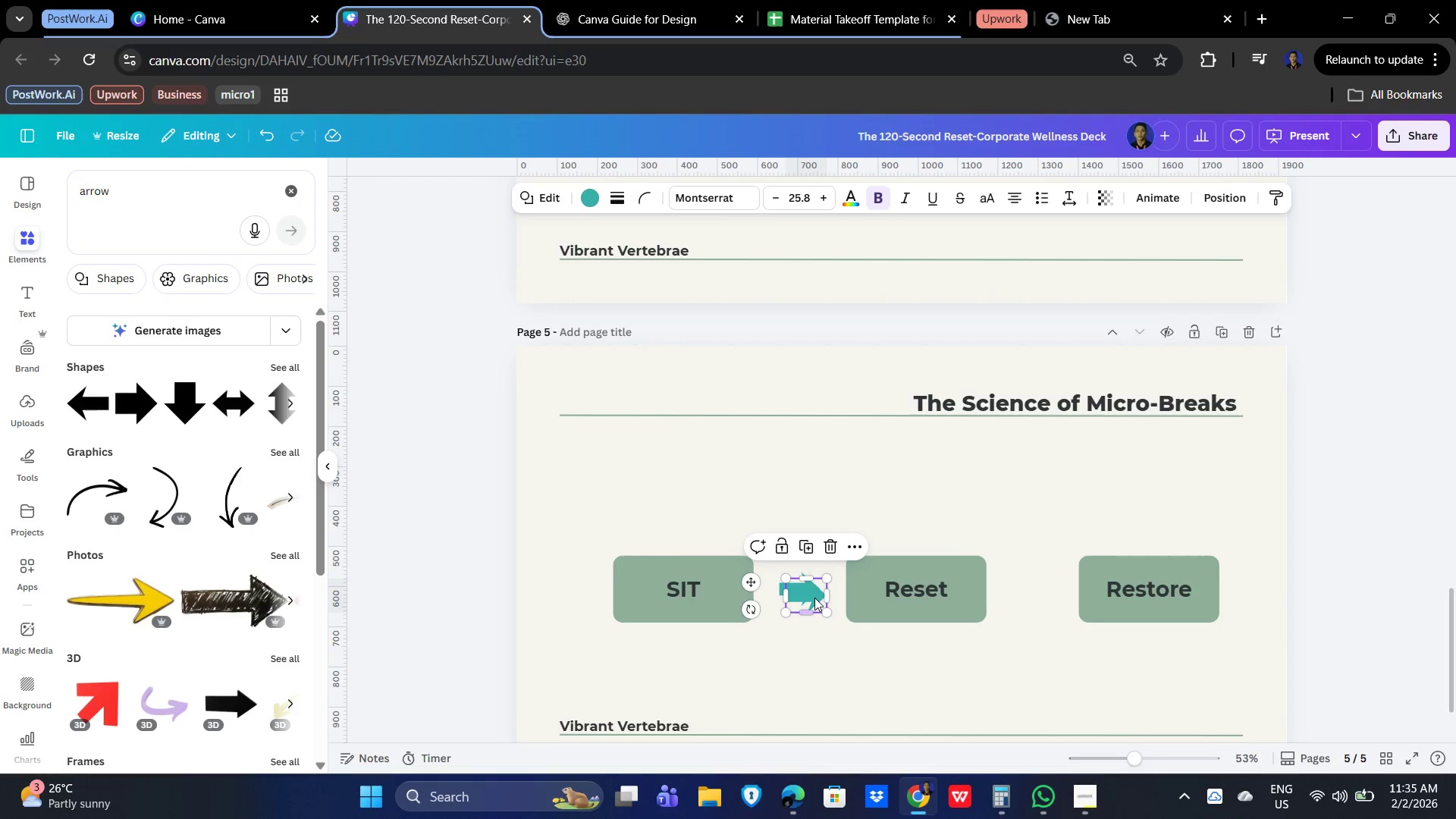 
left_click_drag(start_coordinate=[813, 598], to_coordinate=[1039, 595])
 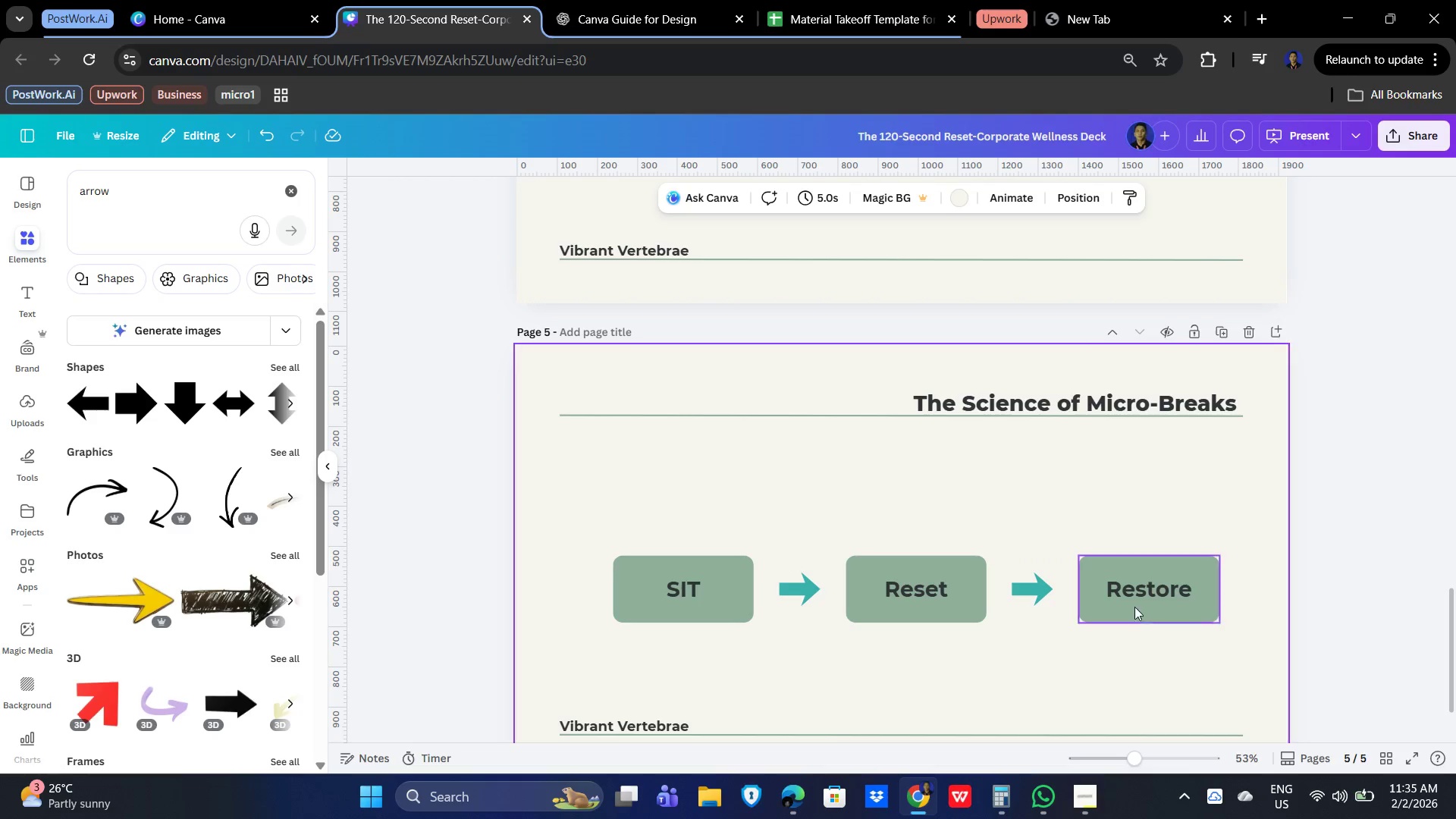 
hold_key(key=ShiftLeft, duration=1.52)
left_click([1168, 598])
 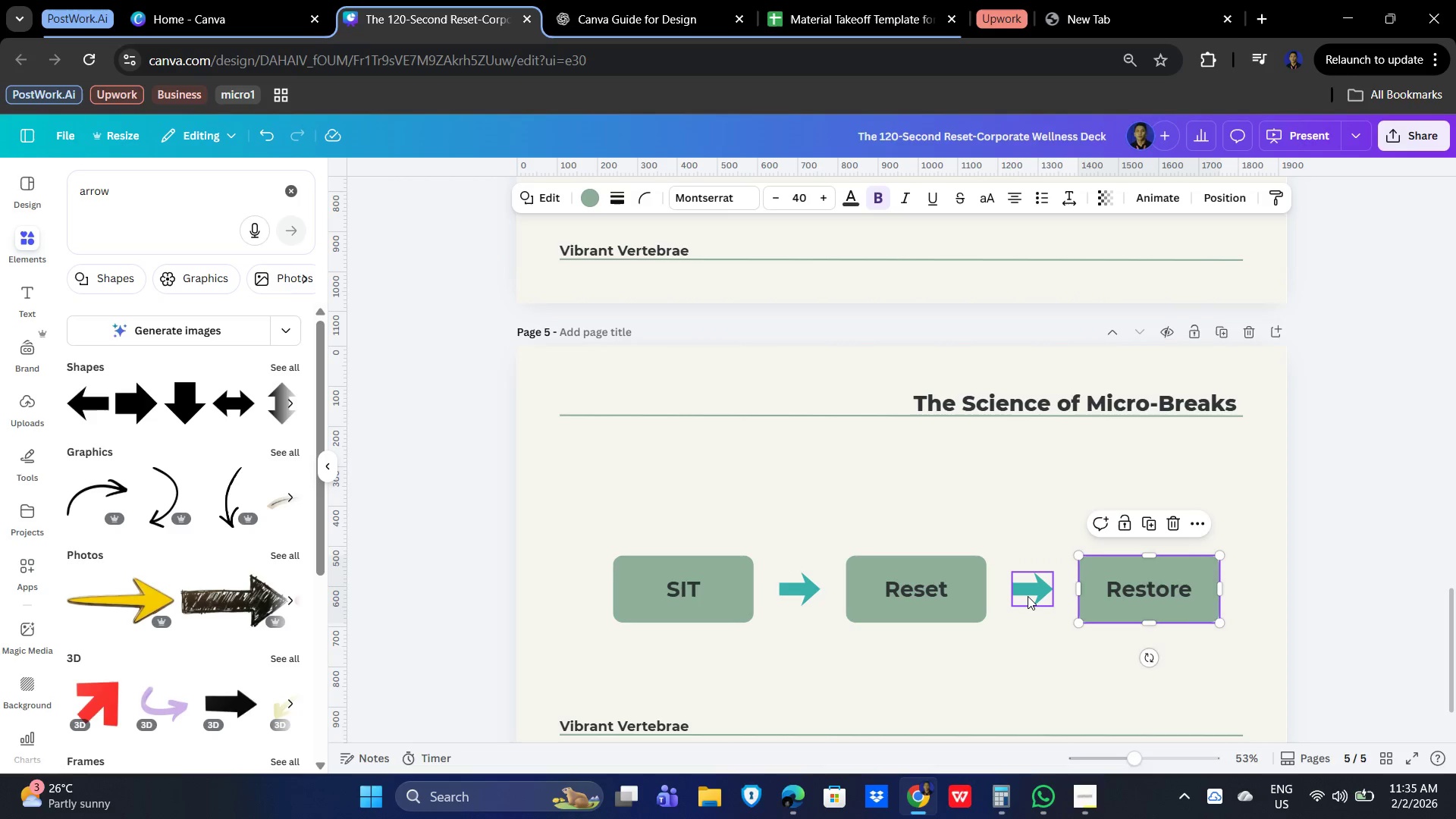 
left_click([1028, 596])
 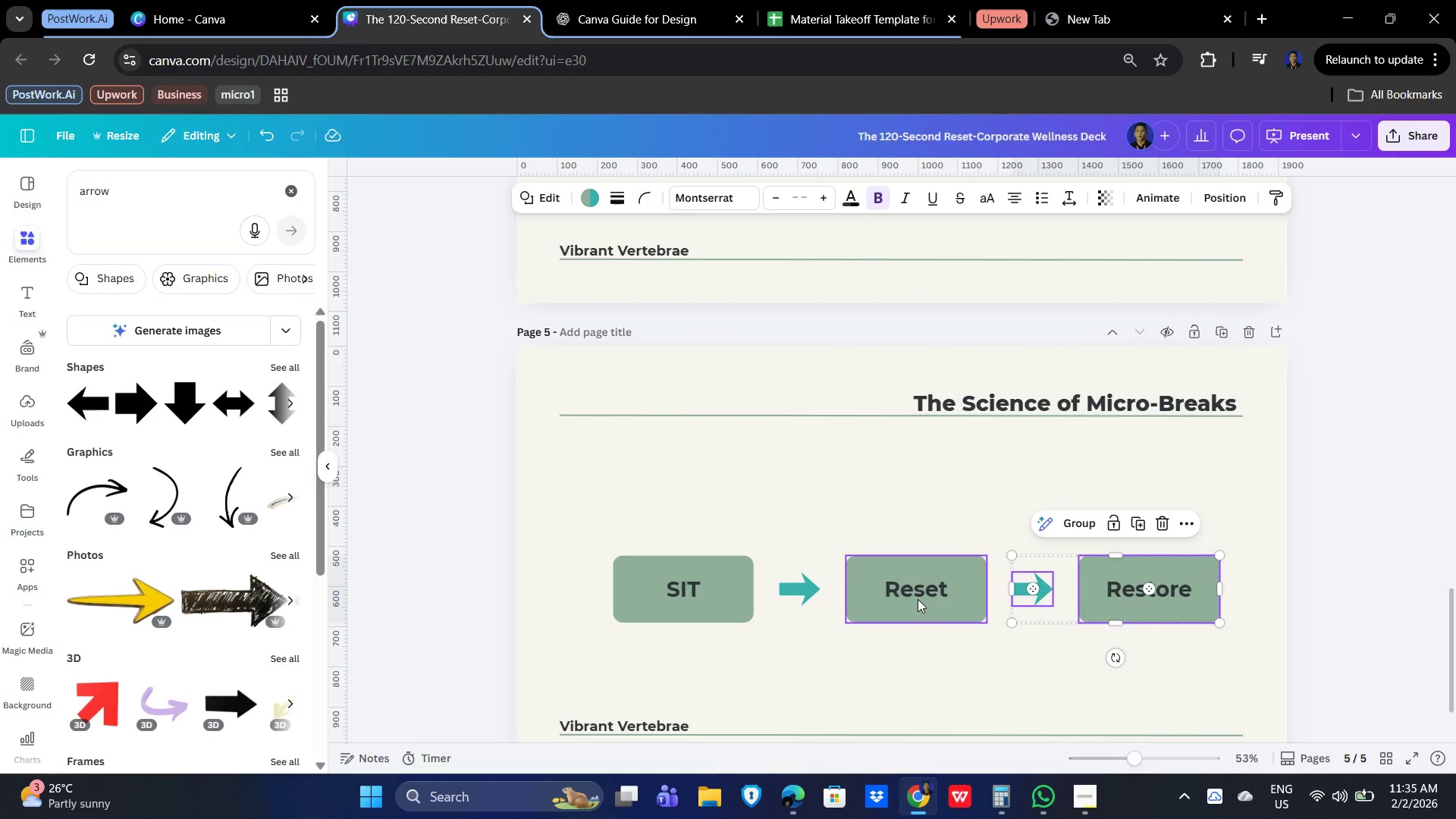 
double_click([918, 599])
 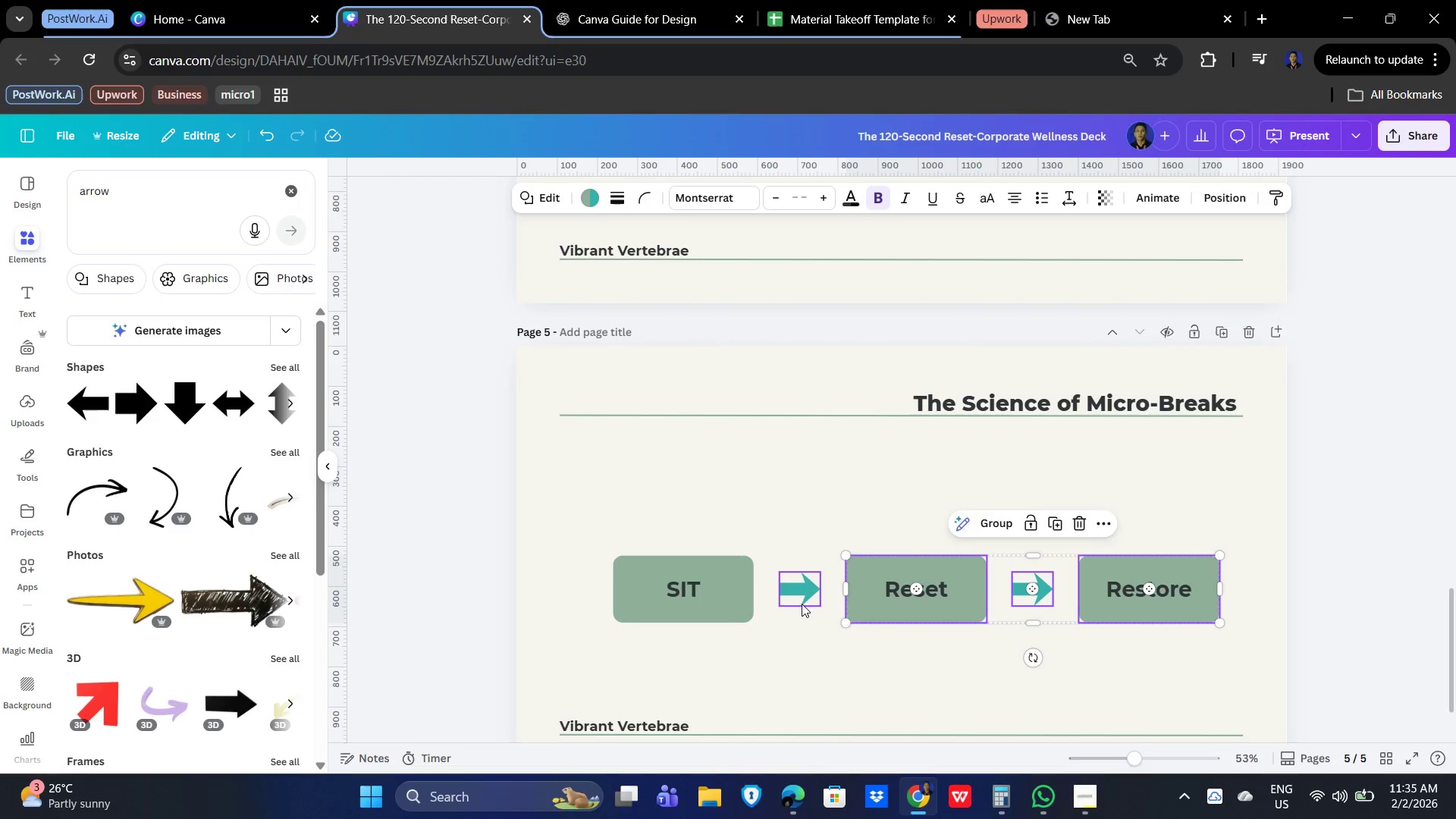 
hold_key(key=ShiftLeft, duration=0.81)
triple_click([782, 600])
 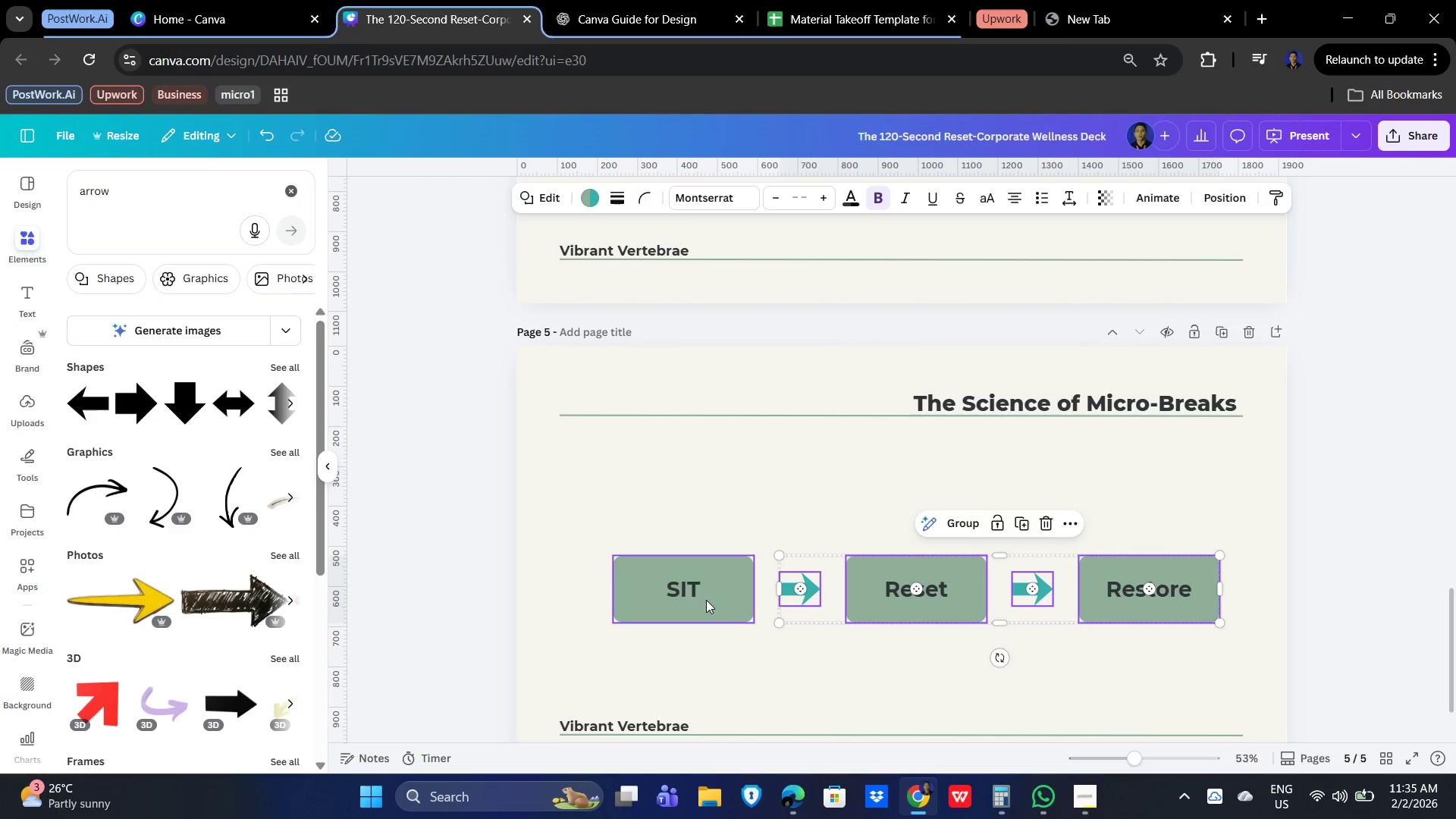 
triple_click([706, 600])
 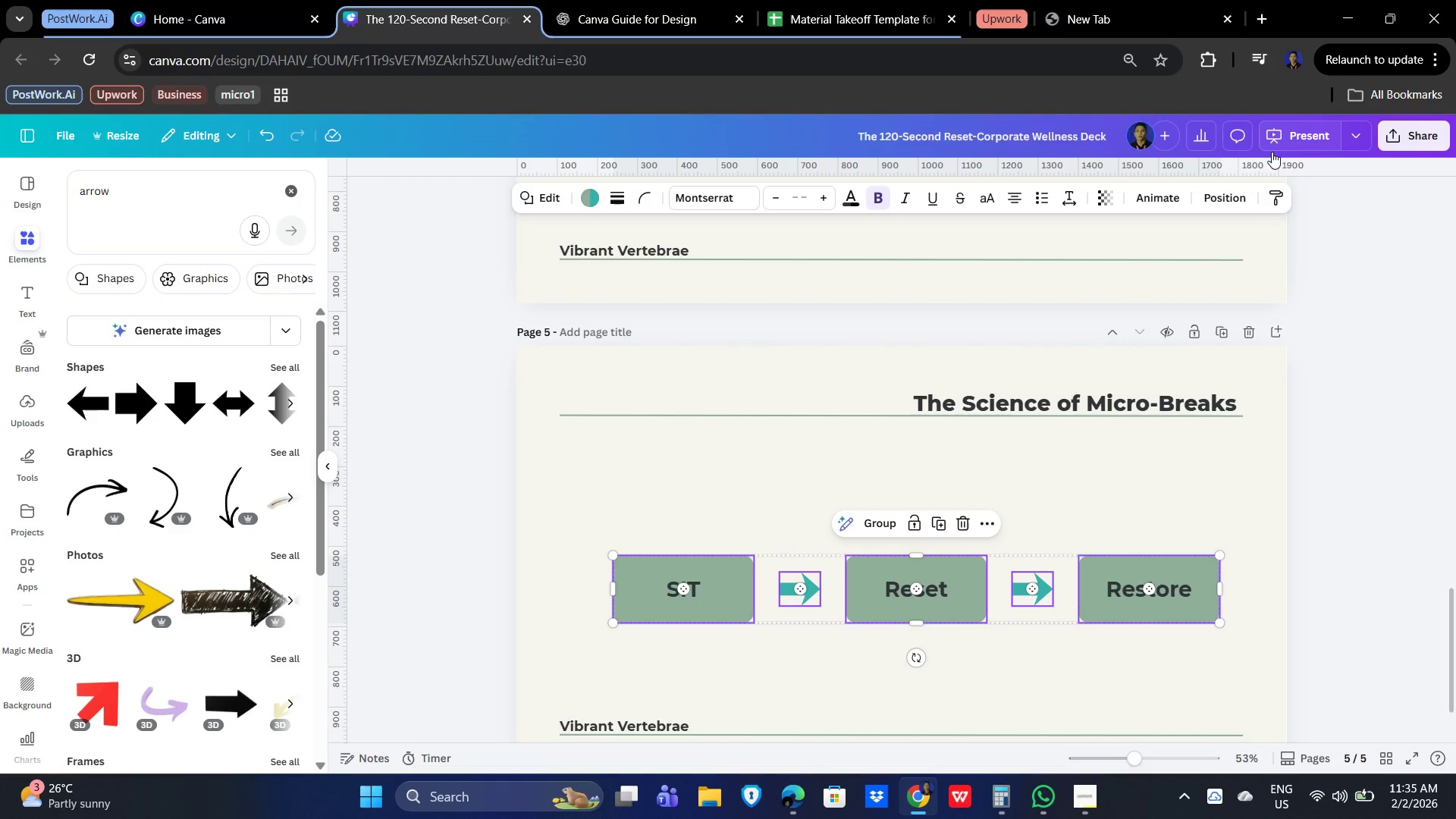 
left_click([1222, 200])
 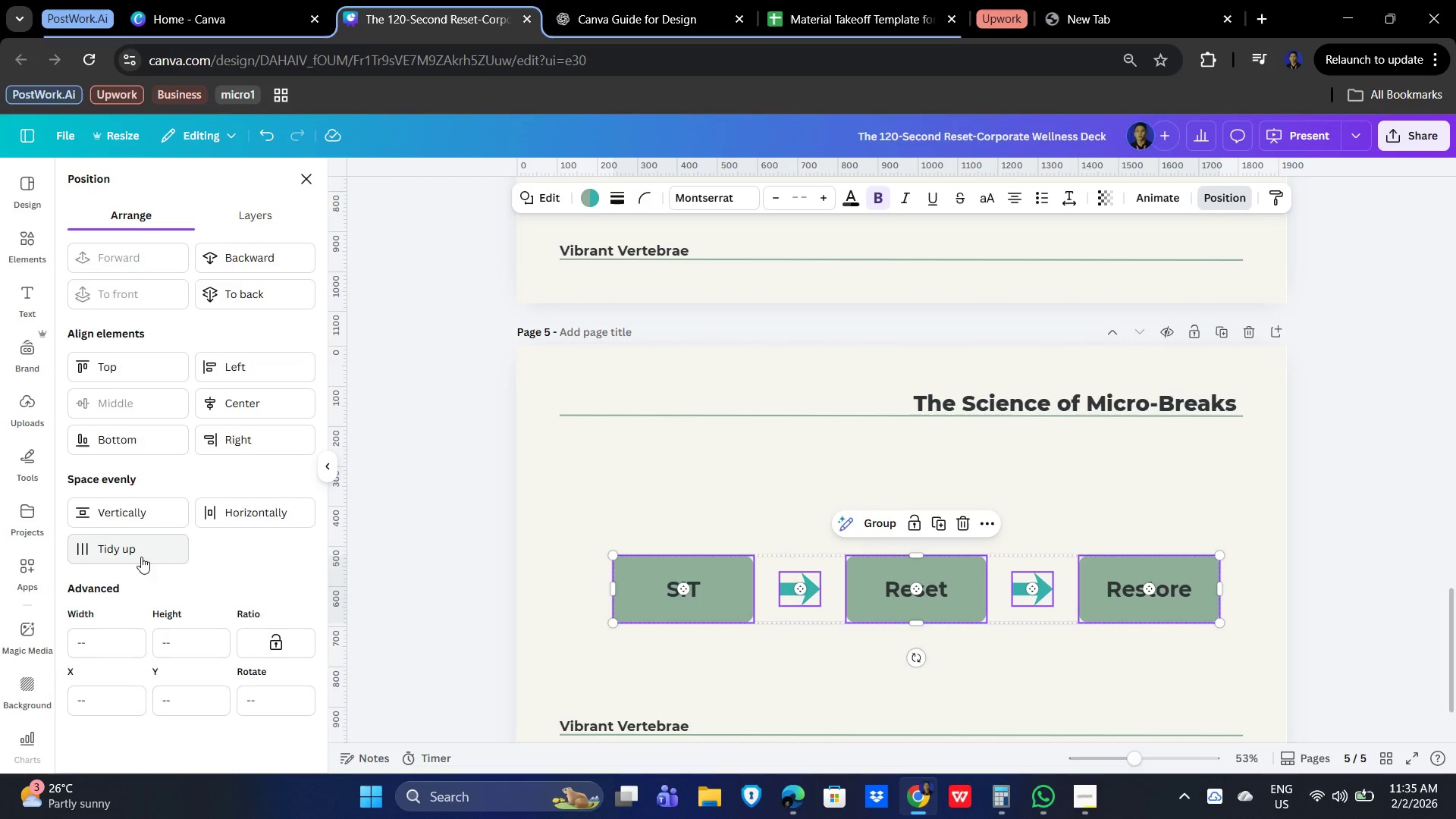 
left_click([130, 555])
 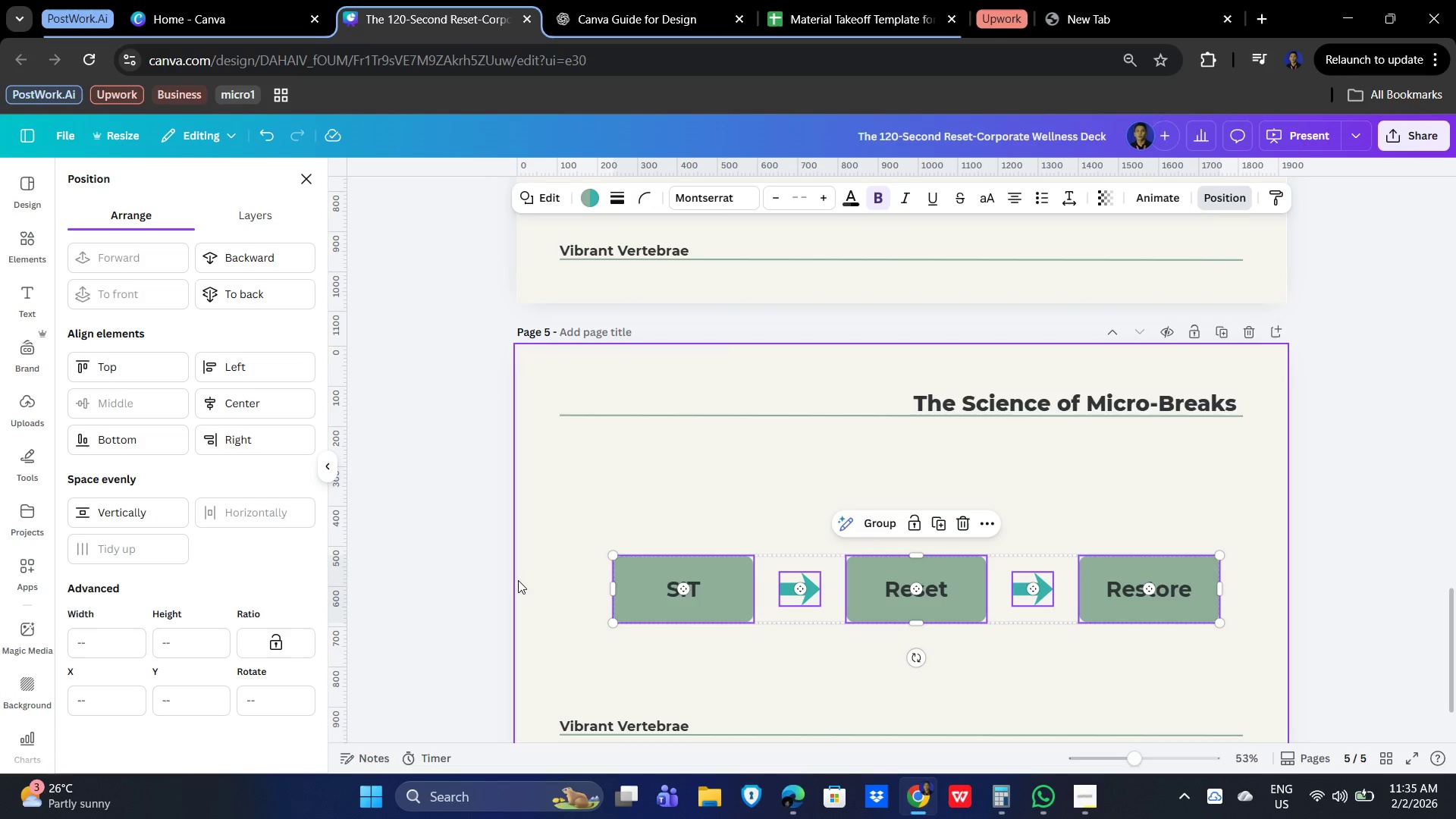 
left_click([570, 516])
 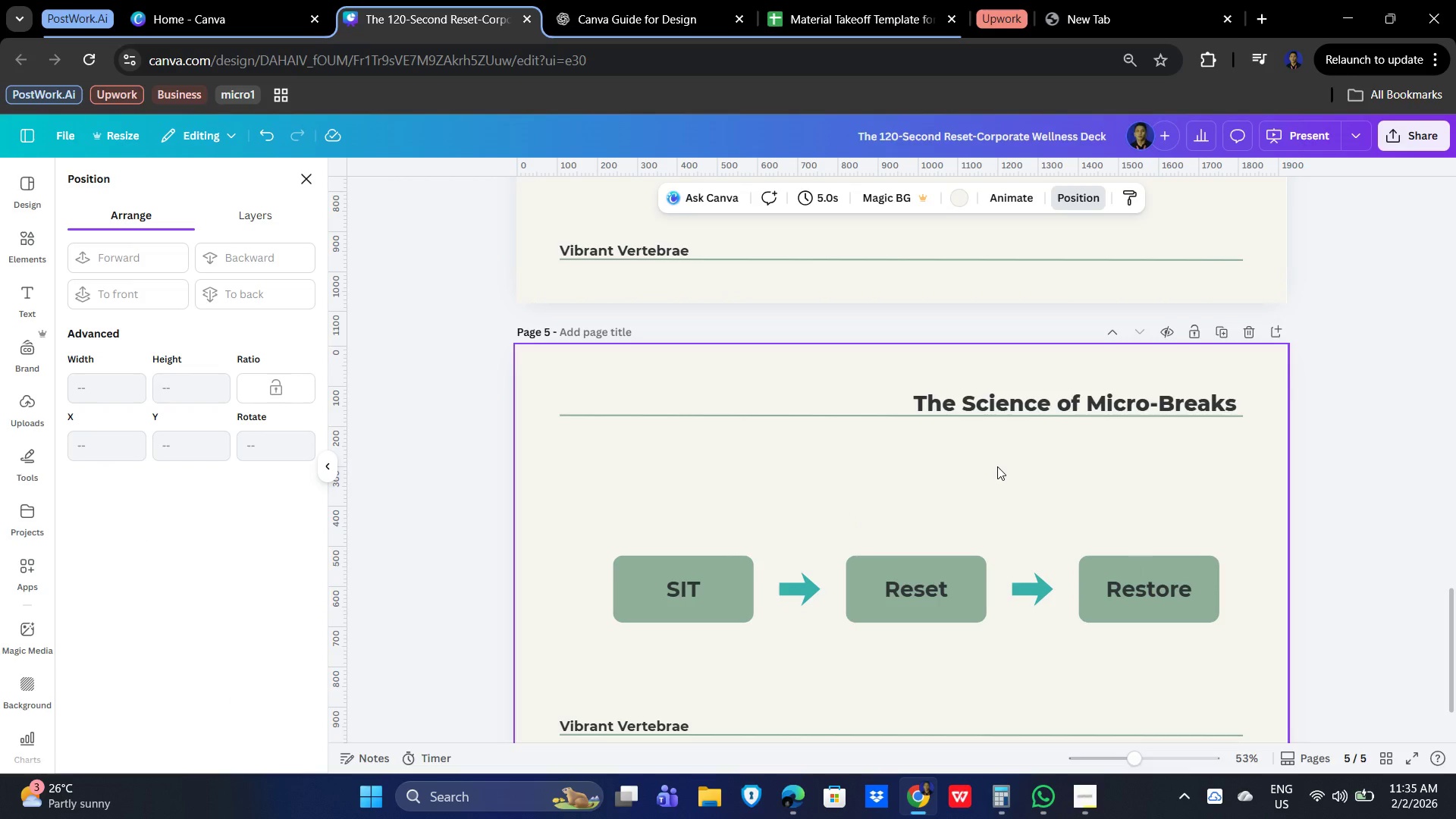 
scroll: coordinate [994, 469], scroll_direction: down, amount: 1.0
 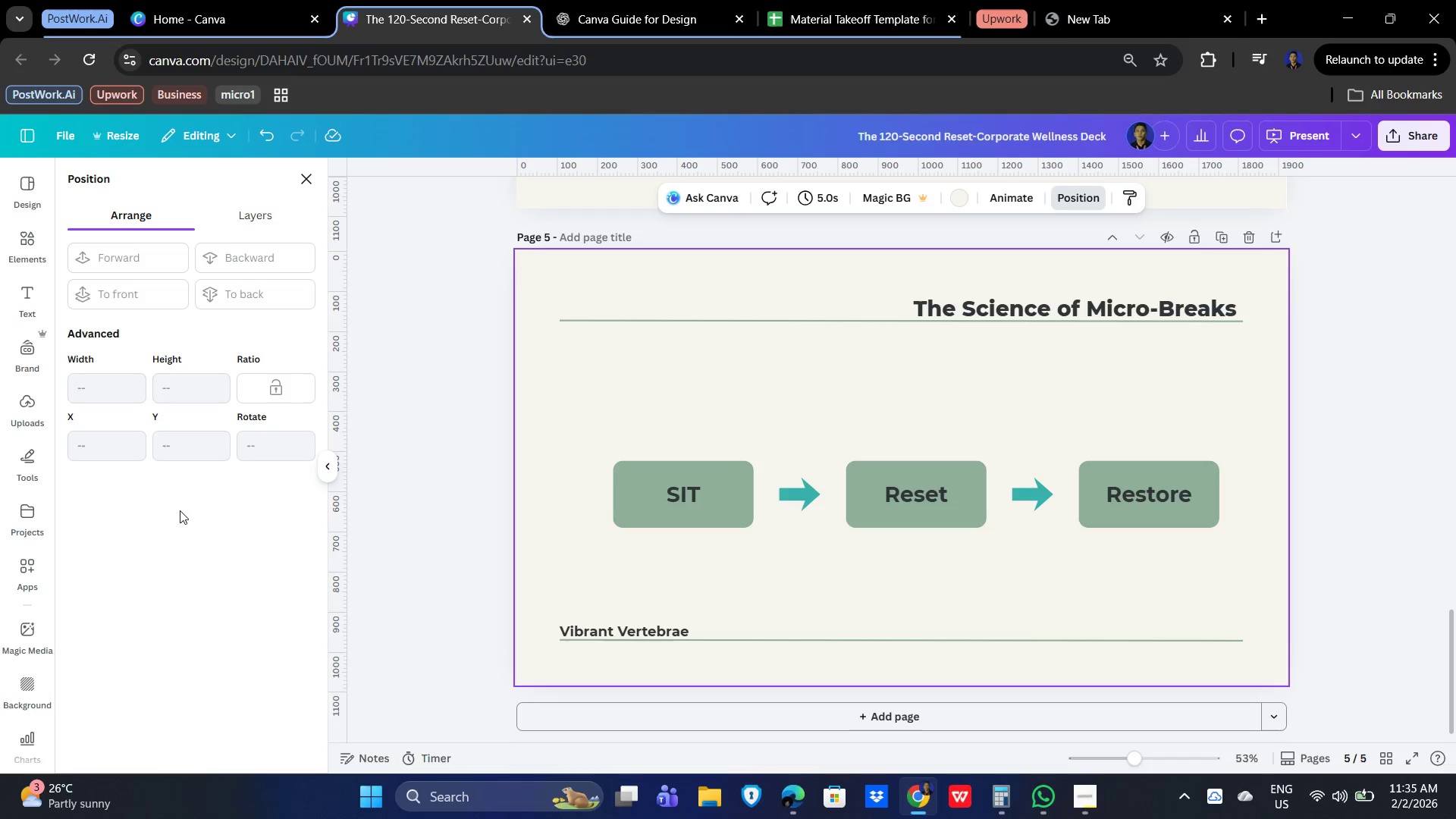 
wait(7.09)
 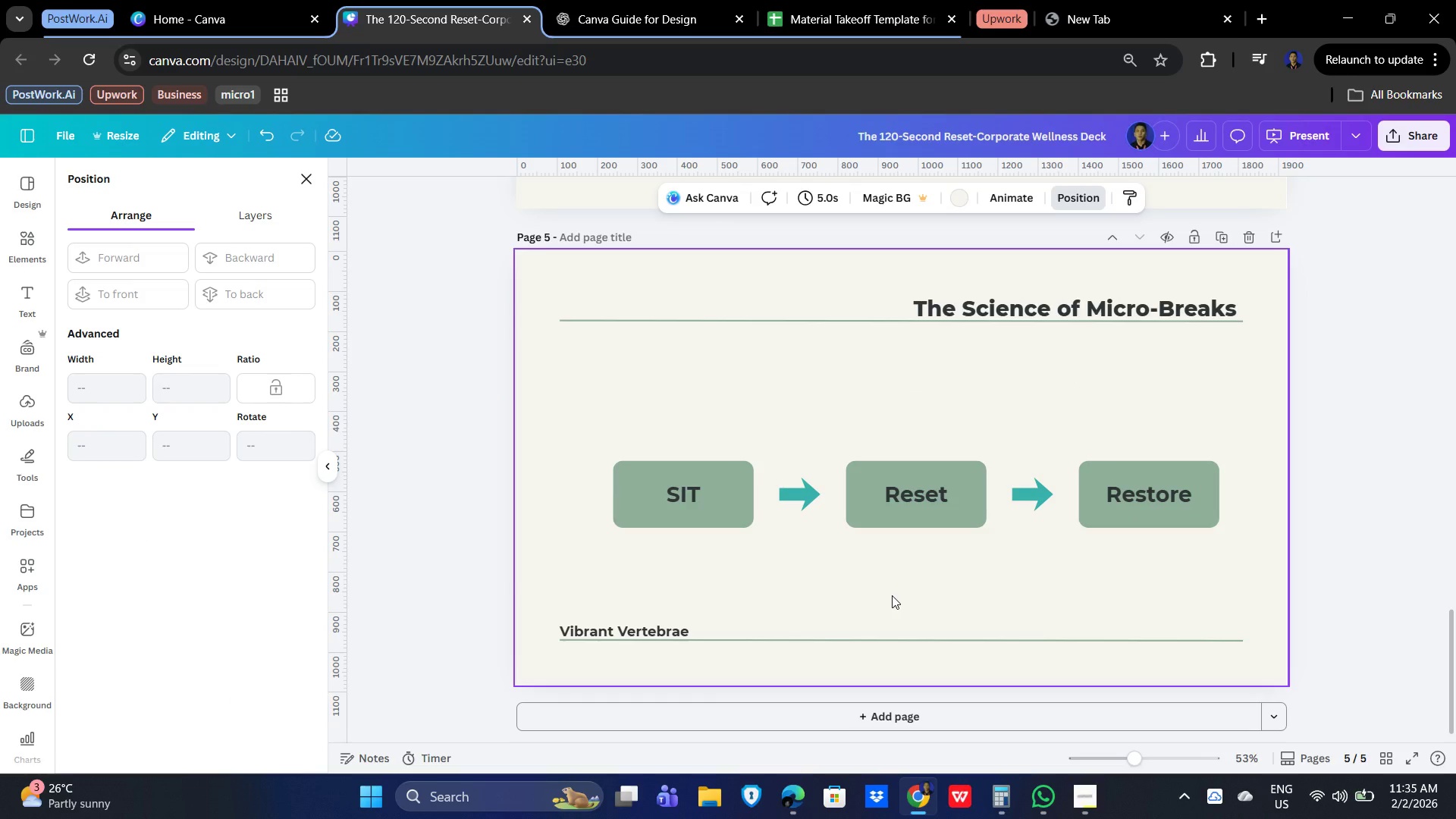 
left_click([19, 232])
 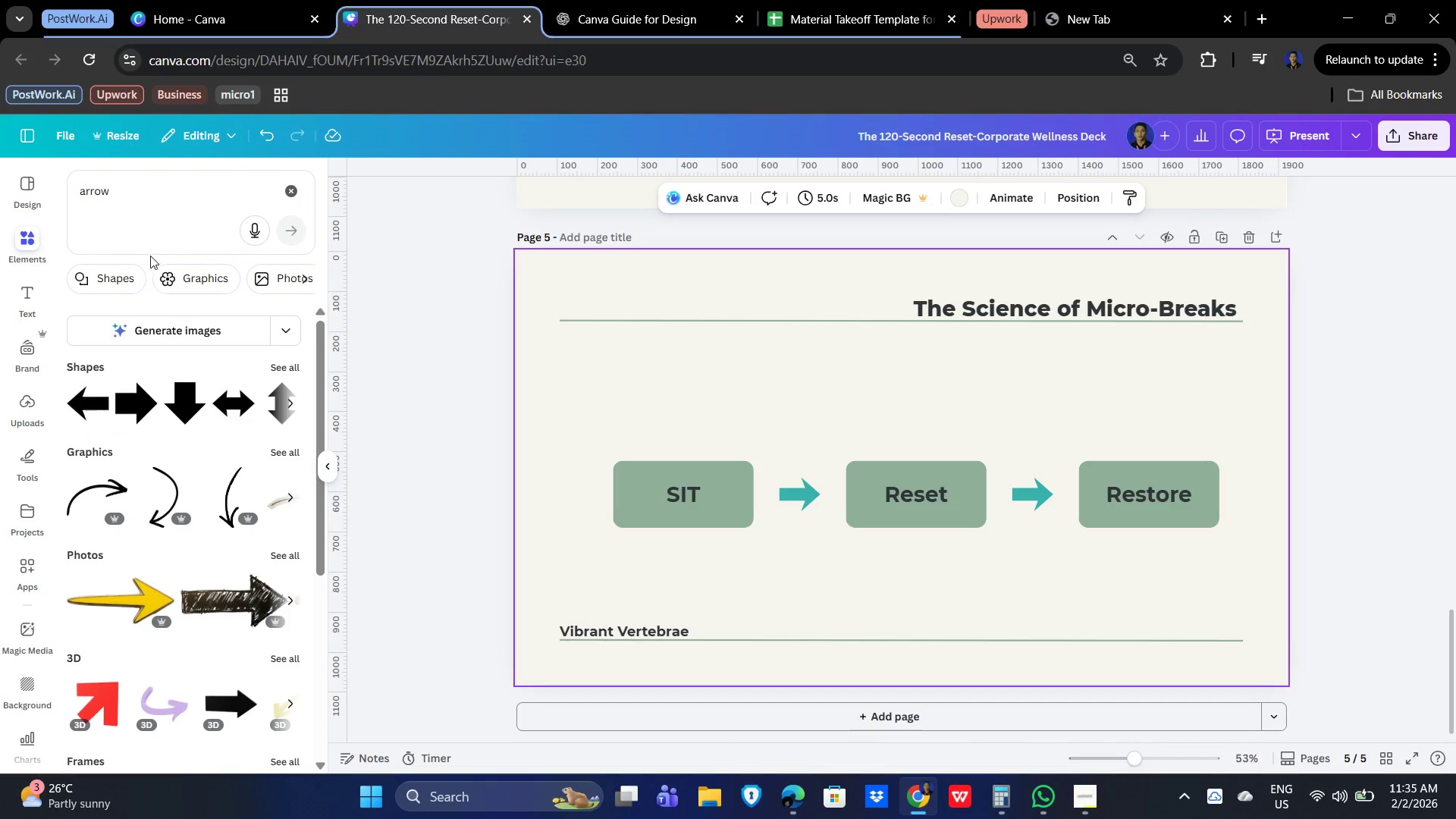 
left_click([144, 223])
 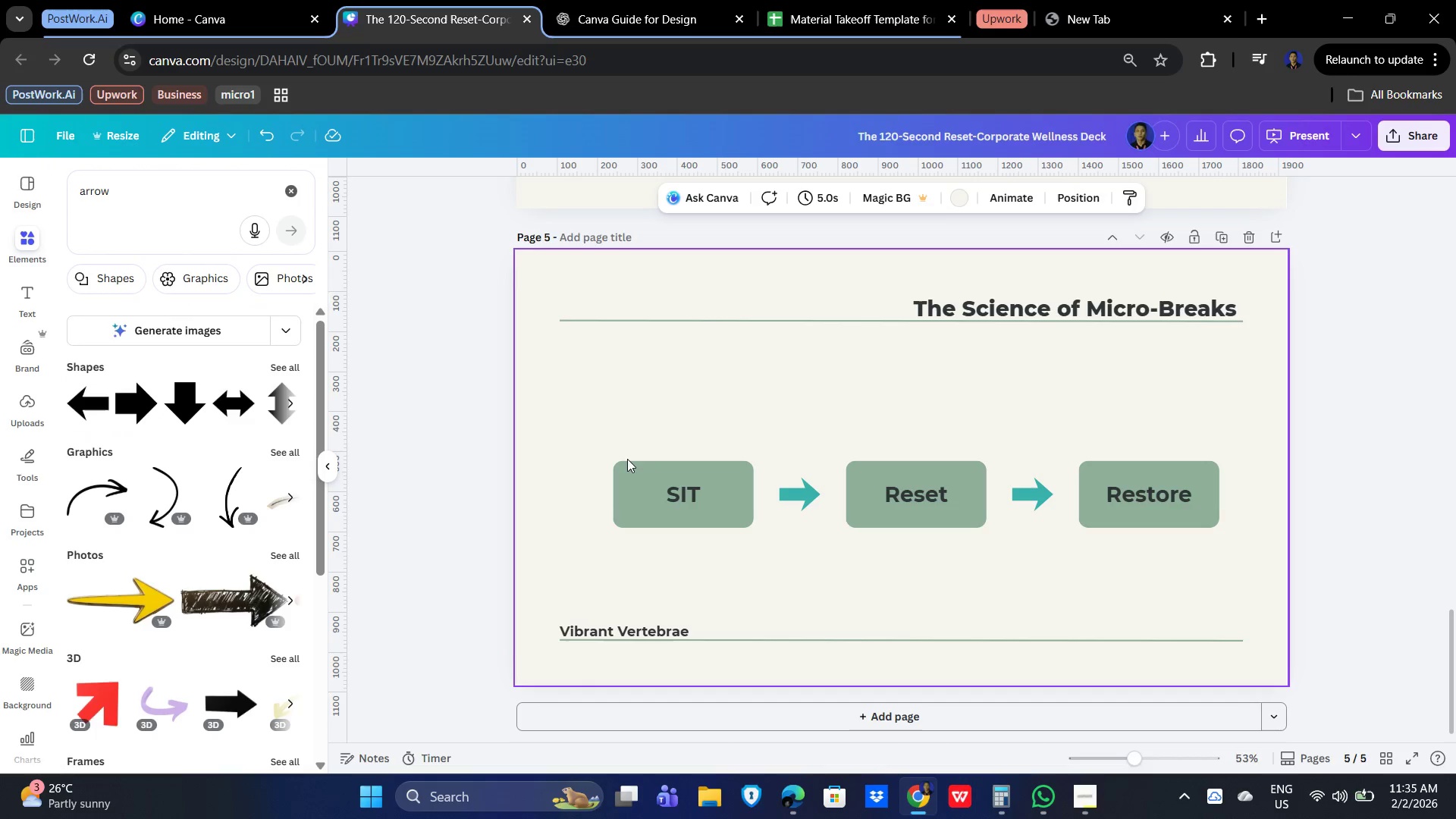 
double_click([650, 481])
 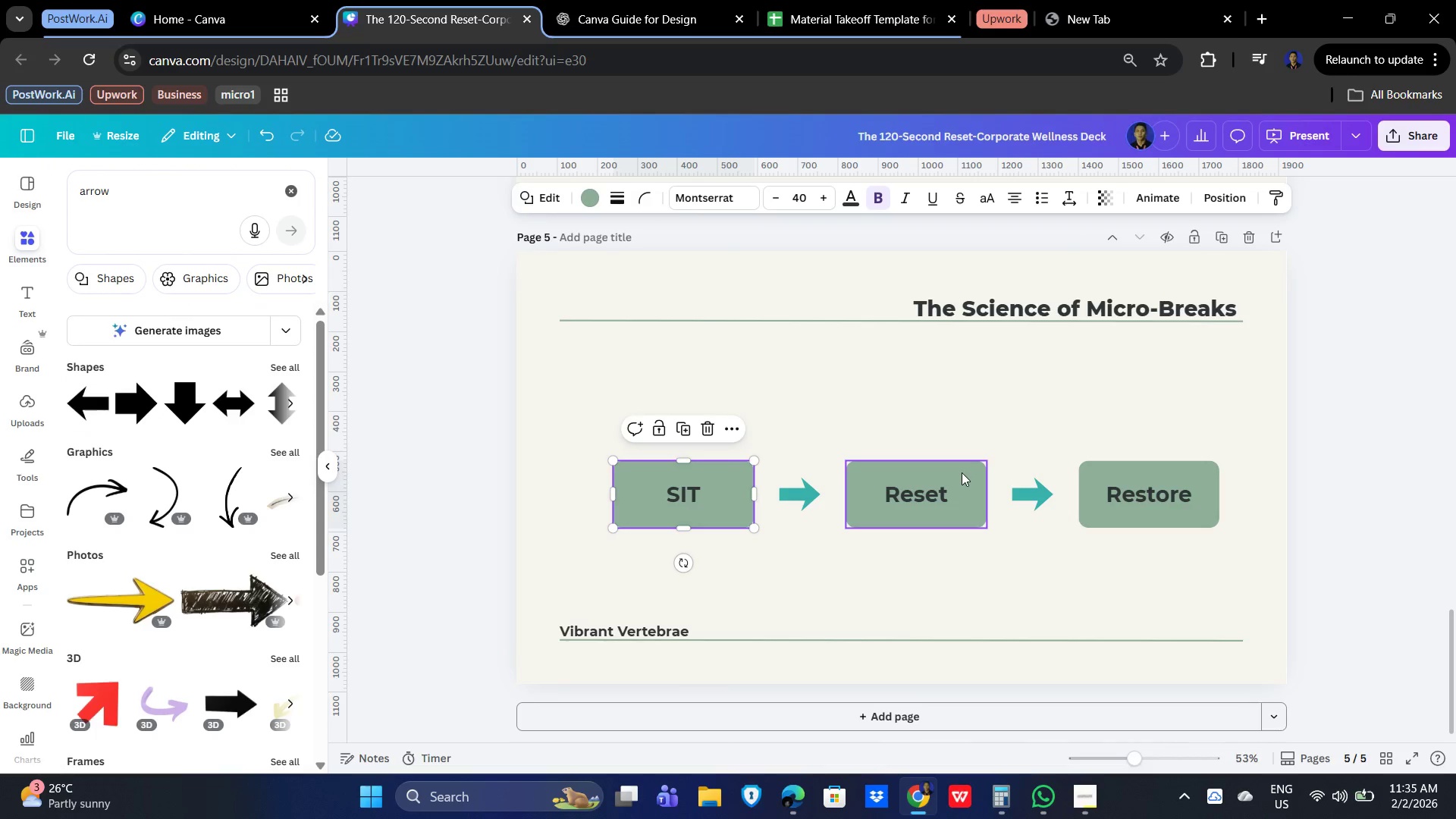 
hold_key(key=ShiftLeft, duration=0.94)
left_click([961, 476])
 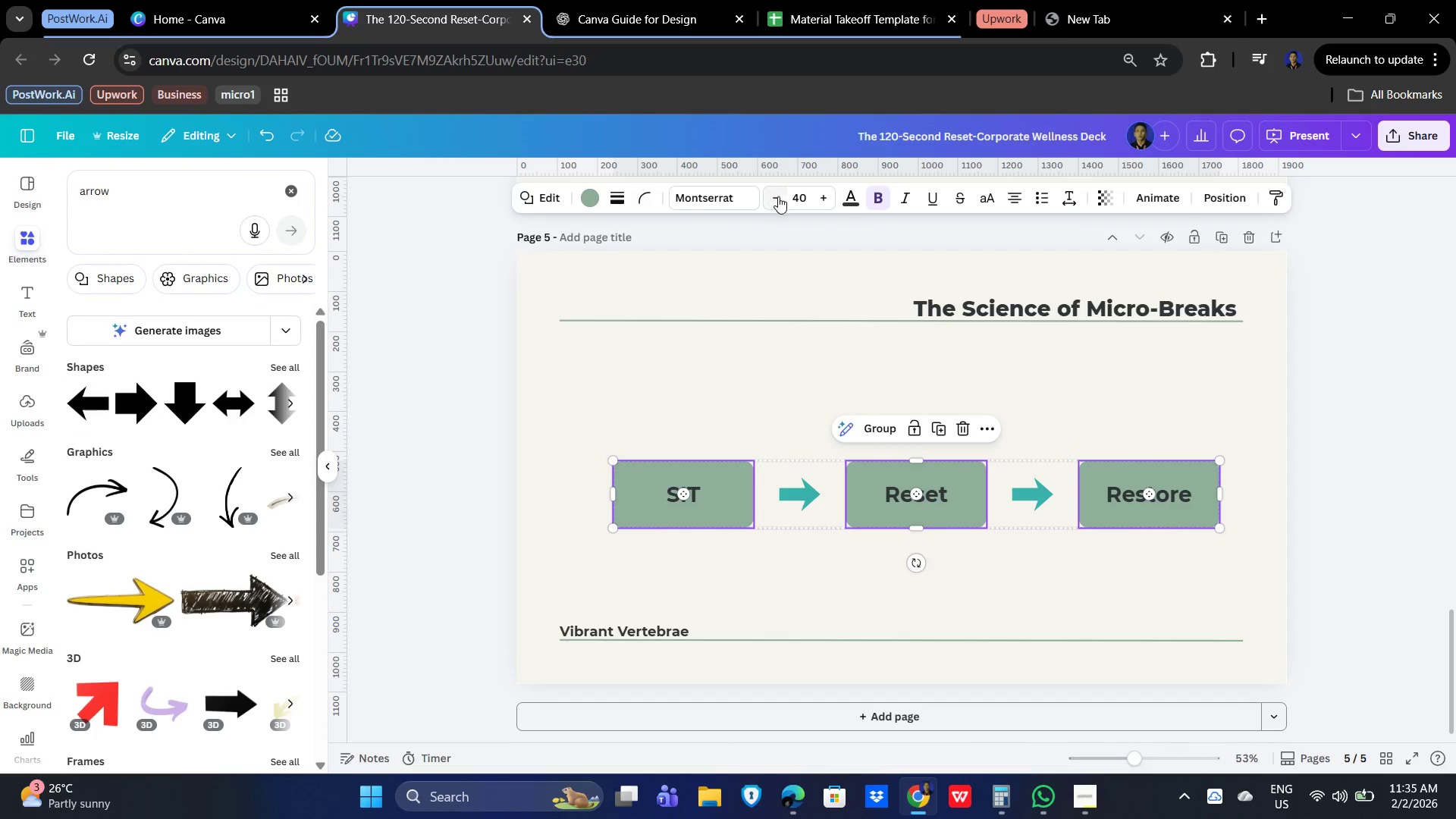 
left_click([554, 188])
 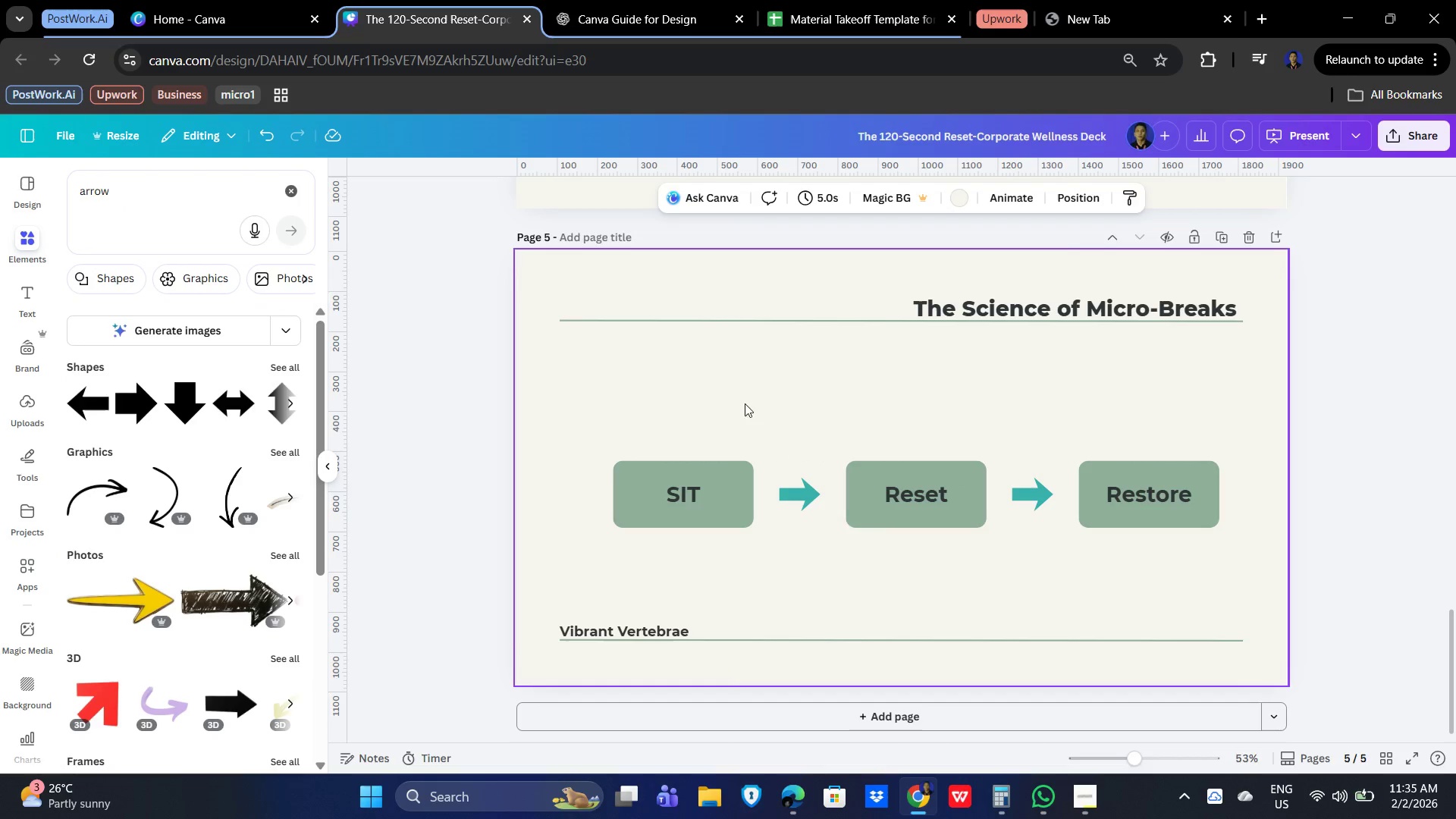 
left_click([676, 494])
 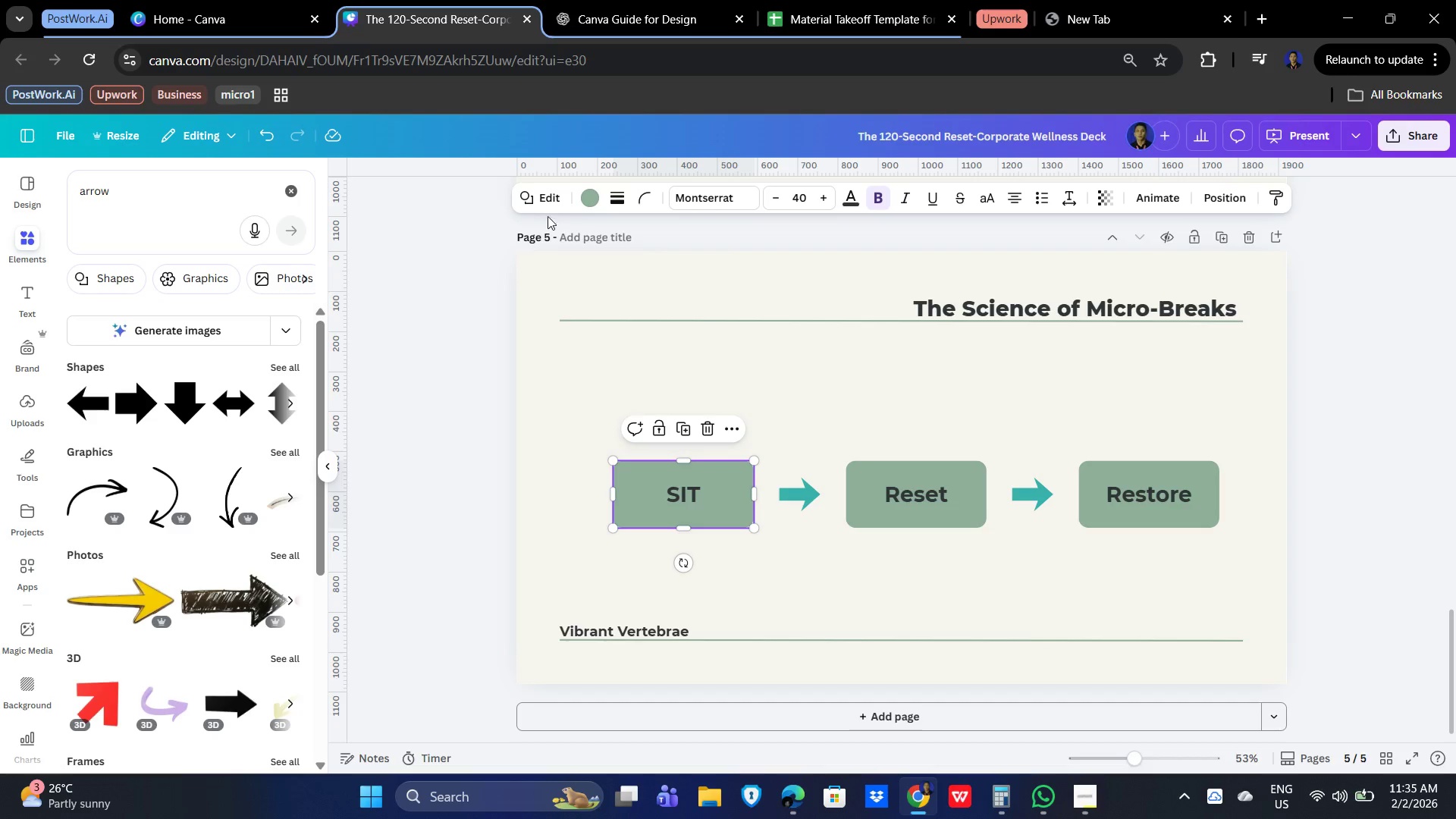 
left_click([539, 200])
 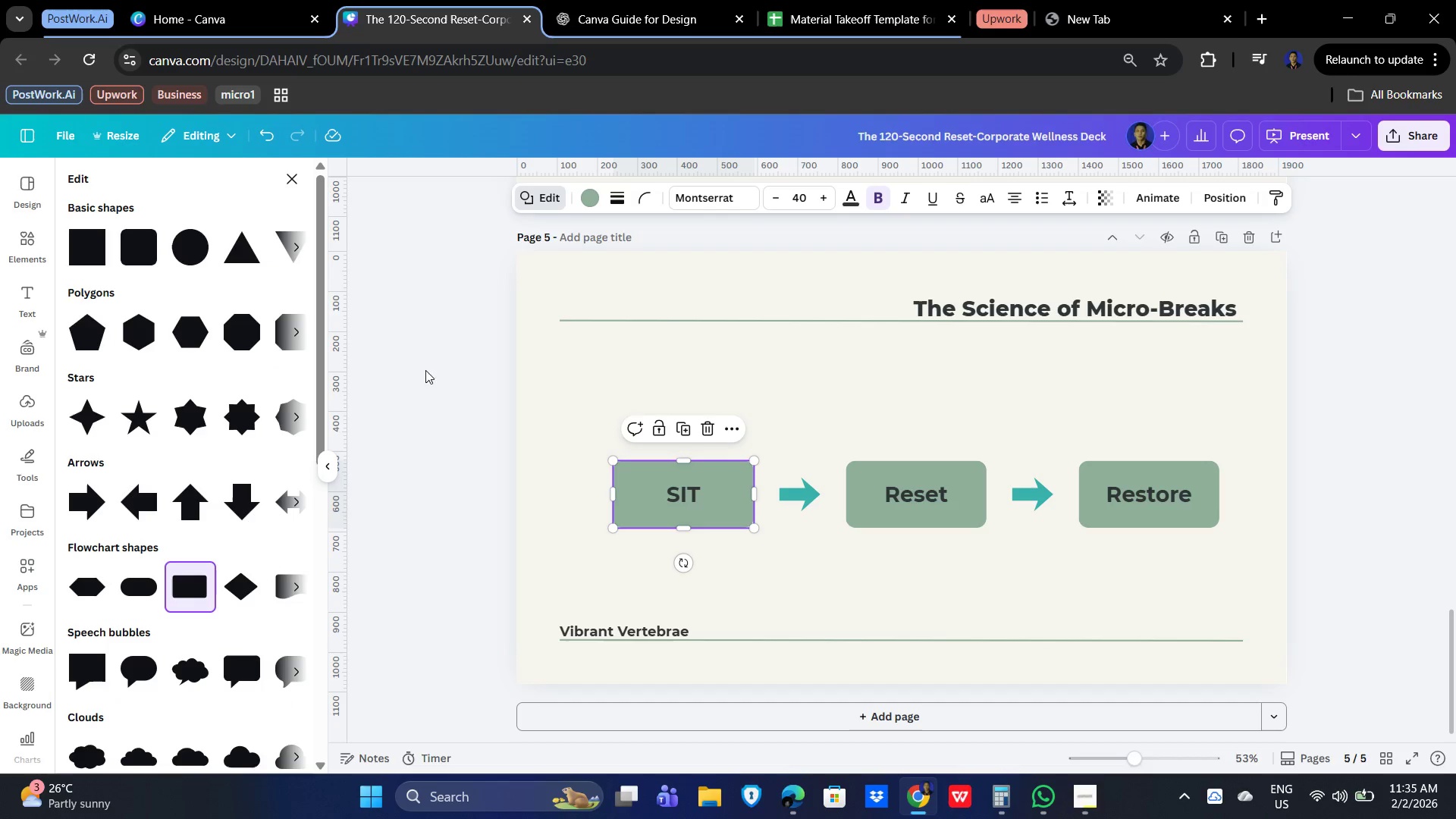 
scroll: coordinate [155, 634], scroll_direction: down, amount: 13.0
 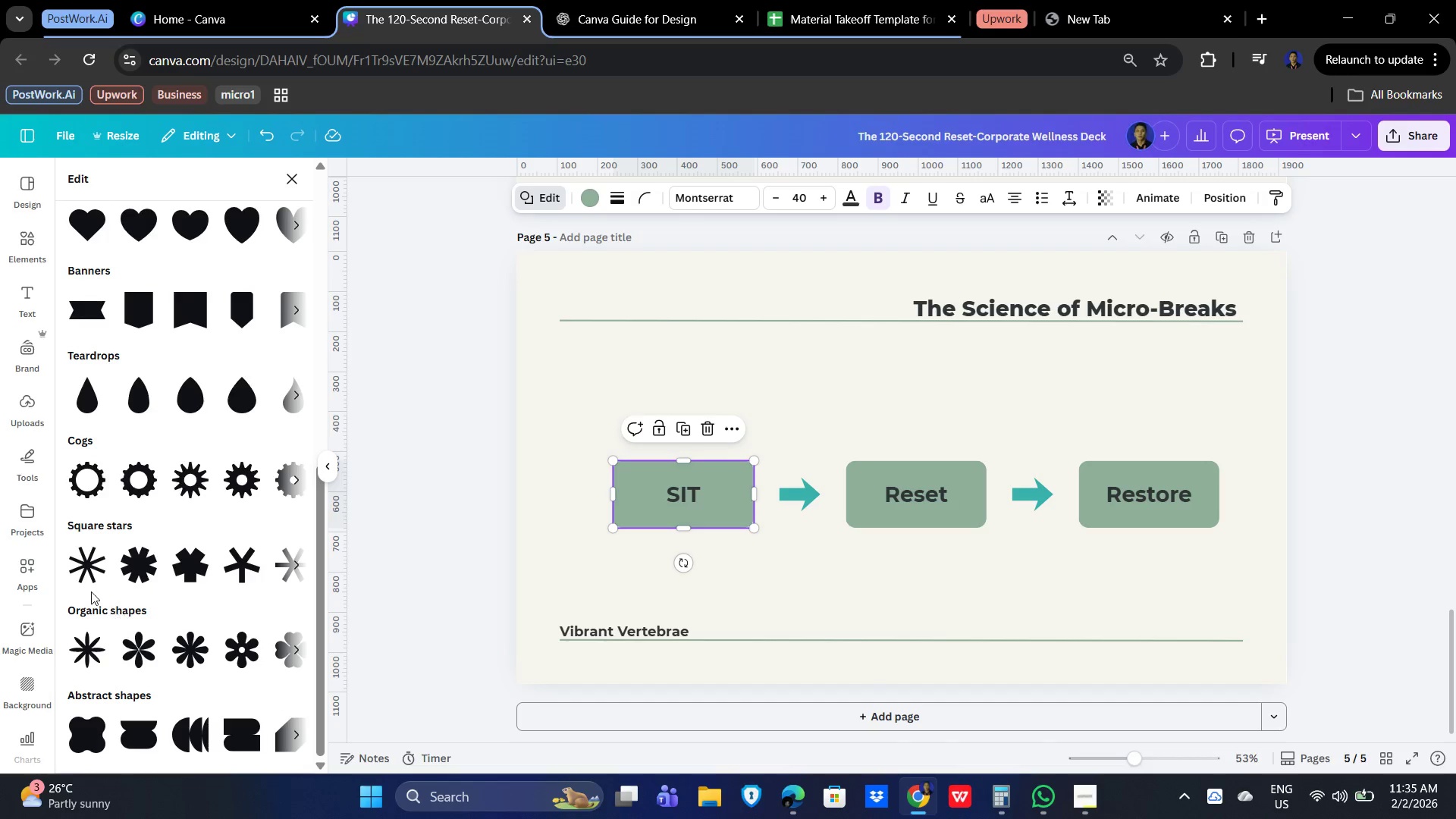 
scroll: coordinate [224, 259], scroll_direction: up, amount: 15.0
 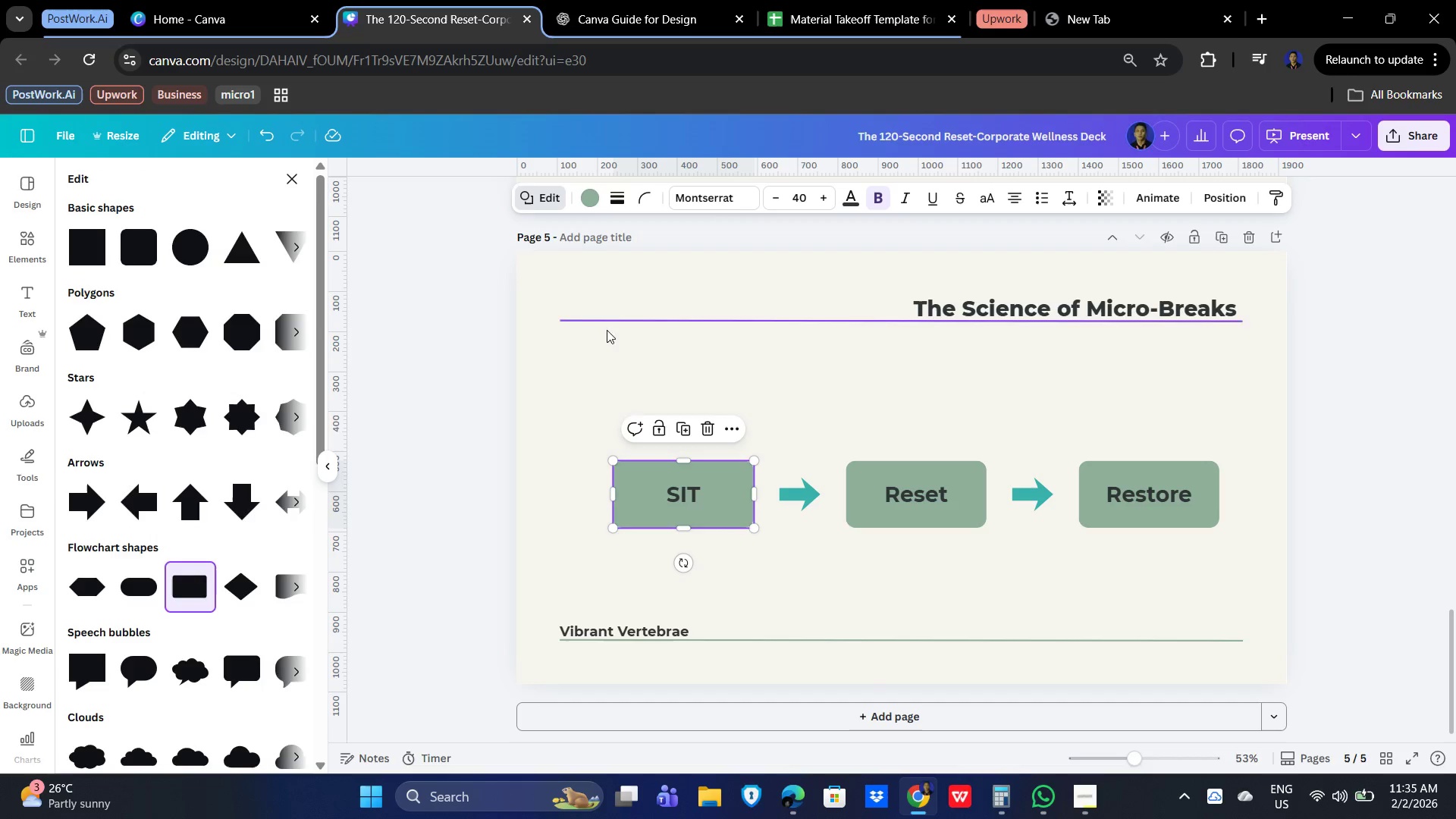 
left_click([616, 324])
 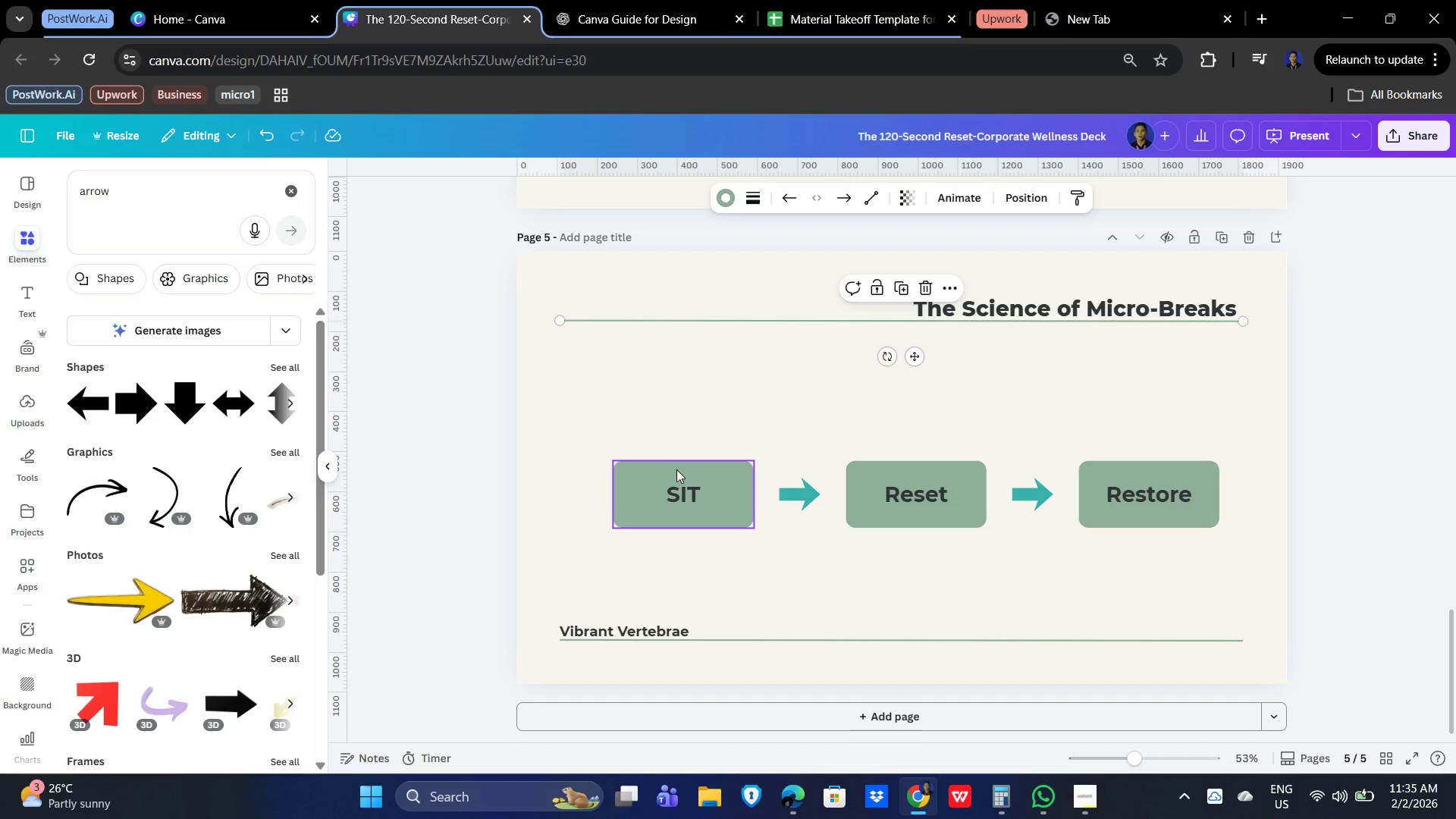 
wait(5.09)
 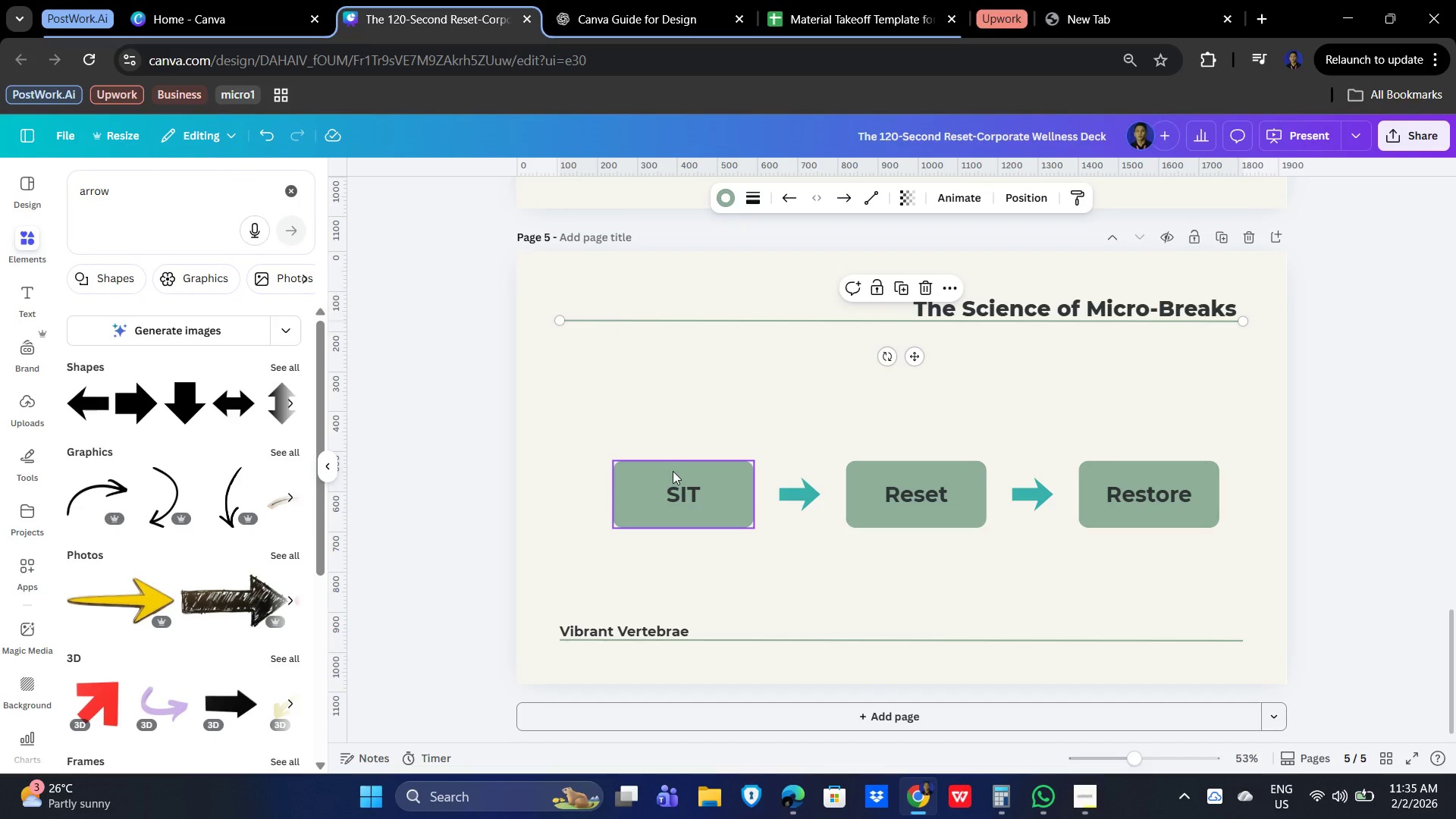 
left_click([1024, 196])
 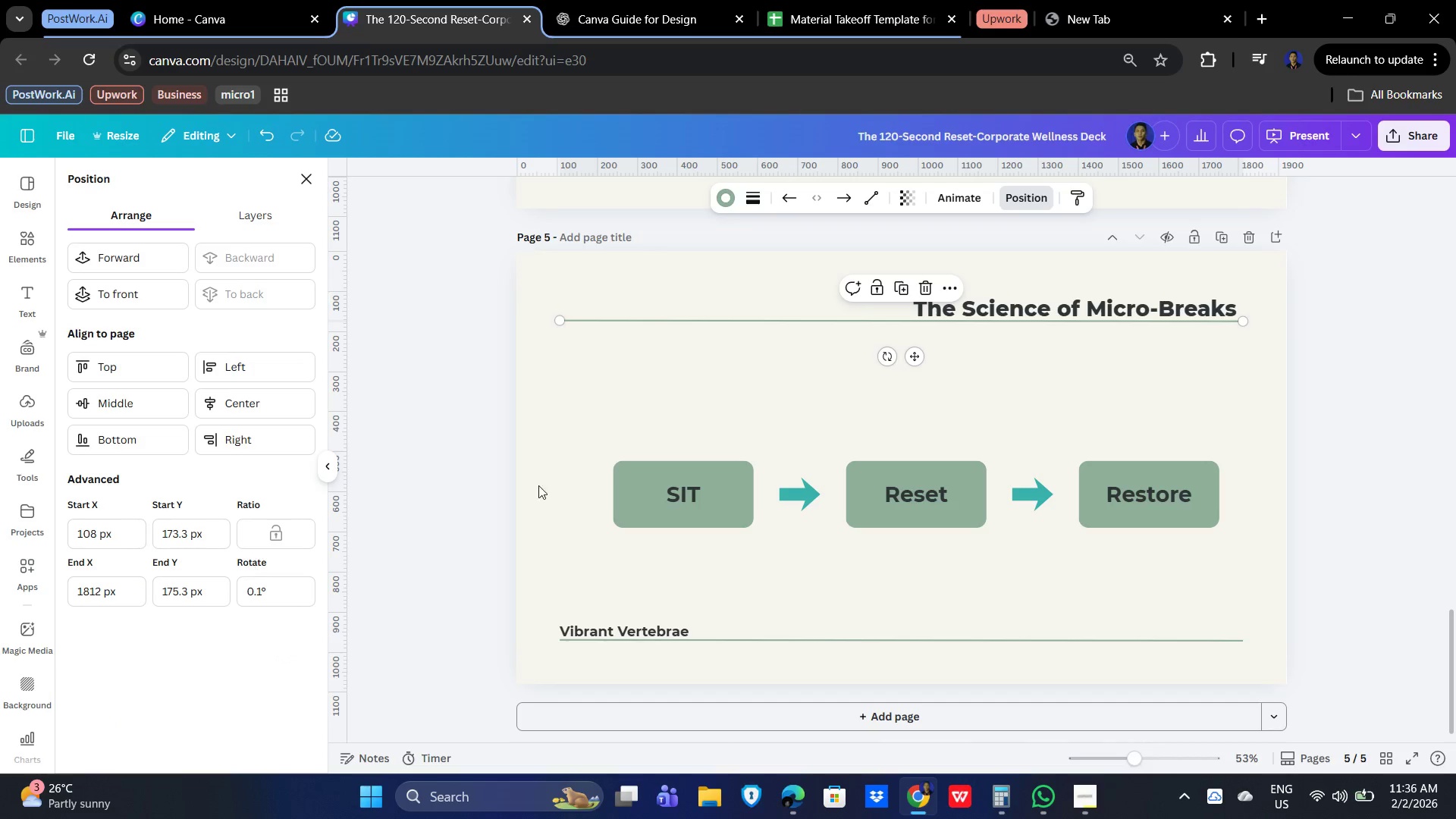 
left_click([730, 390])
 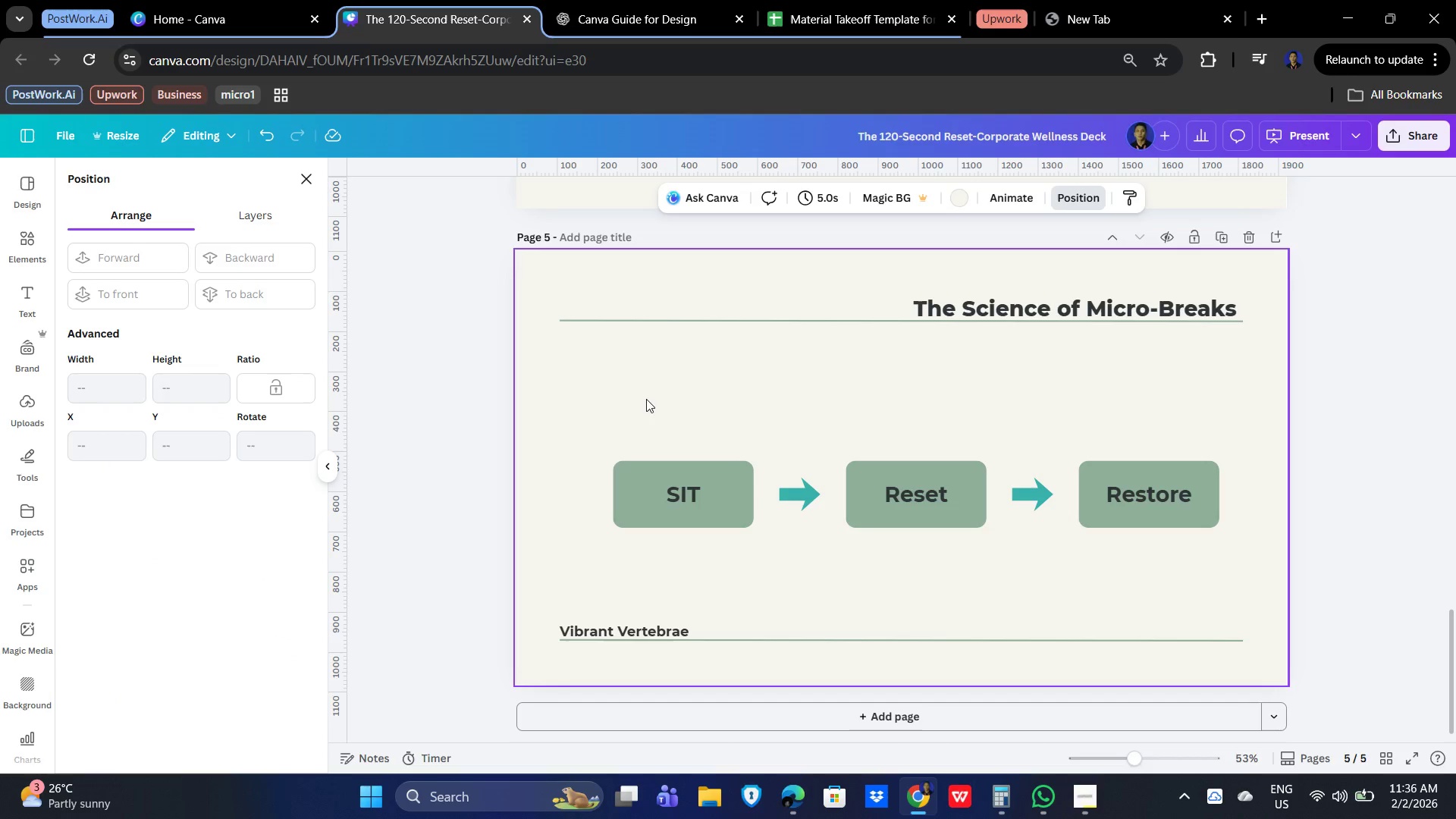 
left_click_drag(start_coordinate=[591, 395], to_coordinate=[1250, 553])
 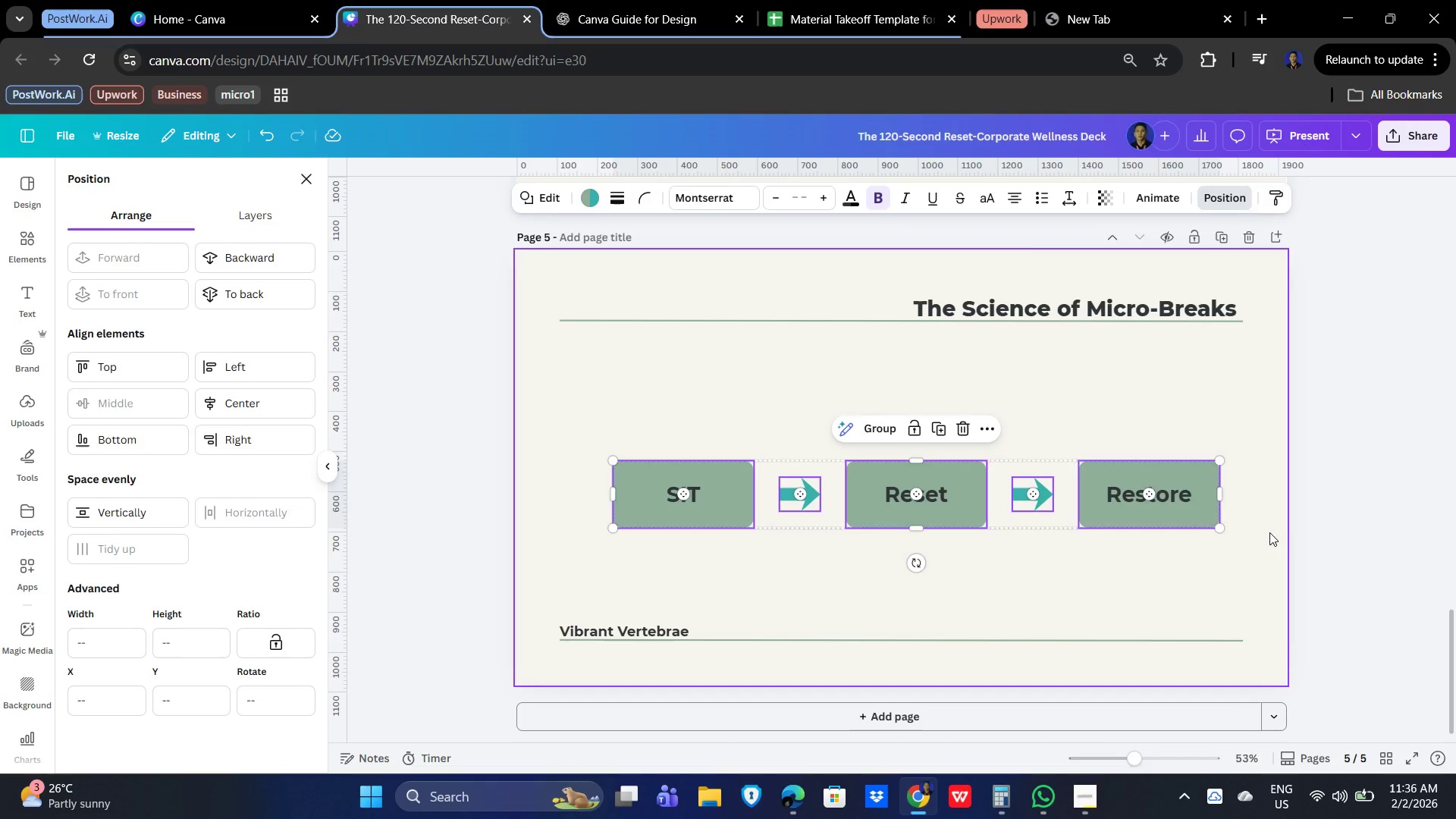 
hold_key(key=ArrowUp, duration=1.5)
 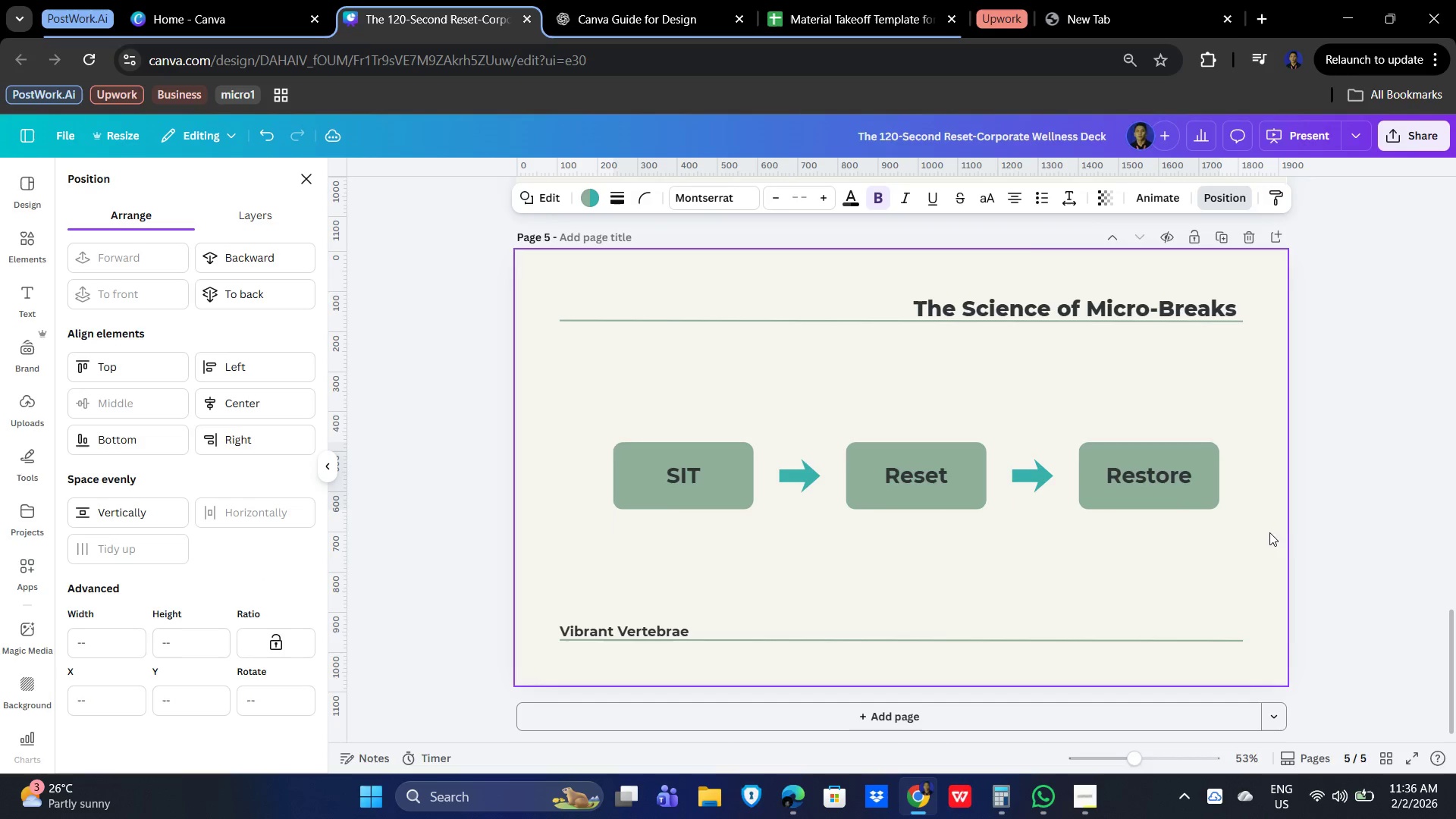 
hold_key(key=ArrowUp, duration=1.14)
 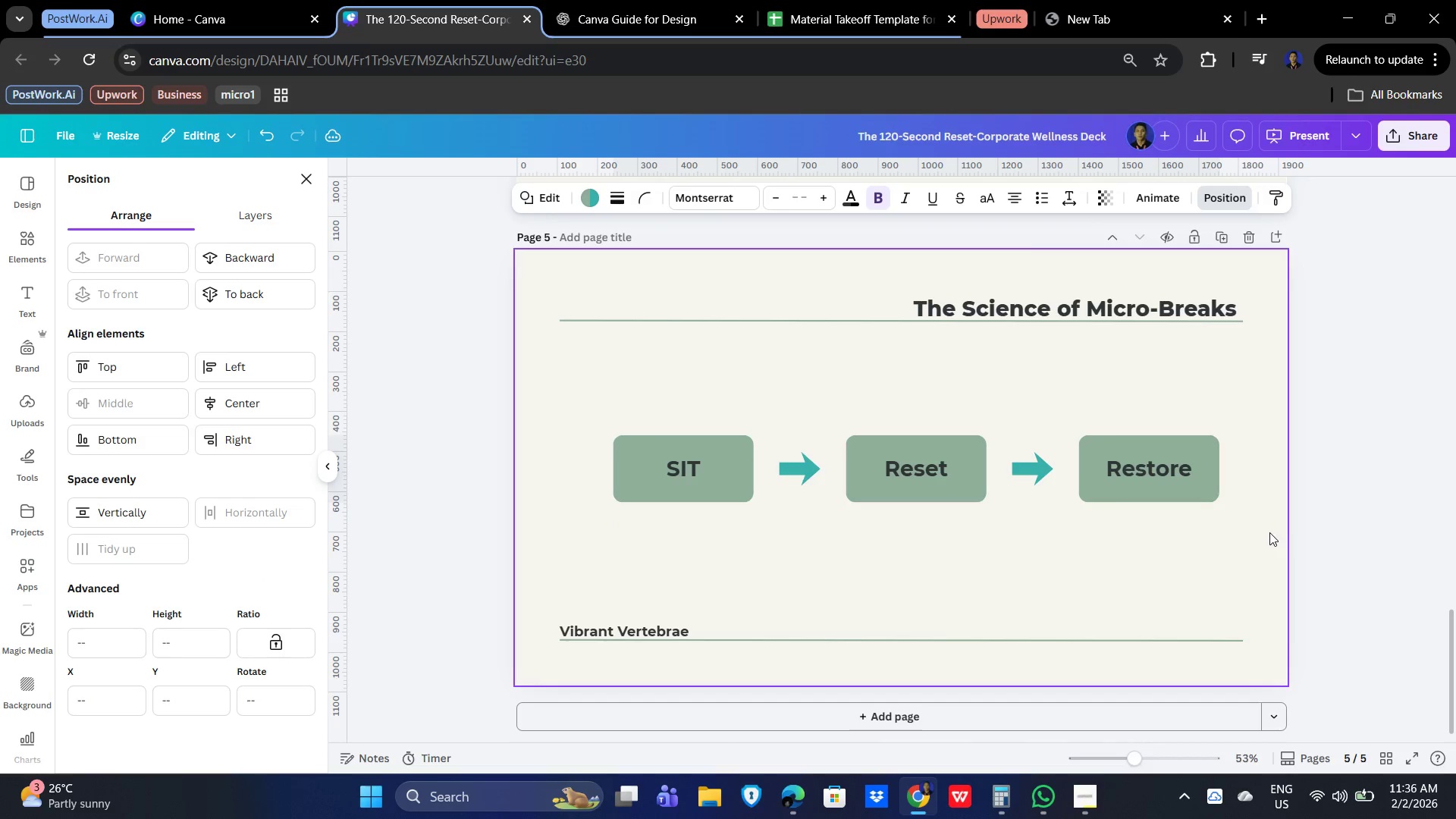 
key(ArrowUp)
 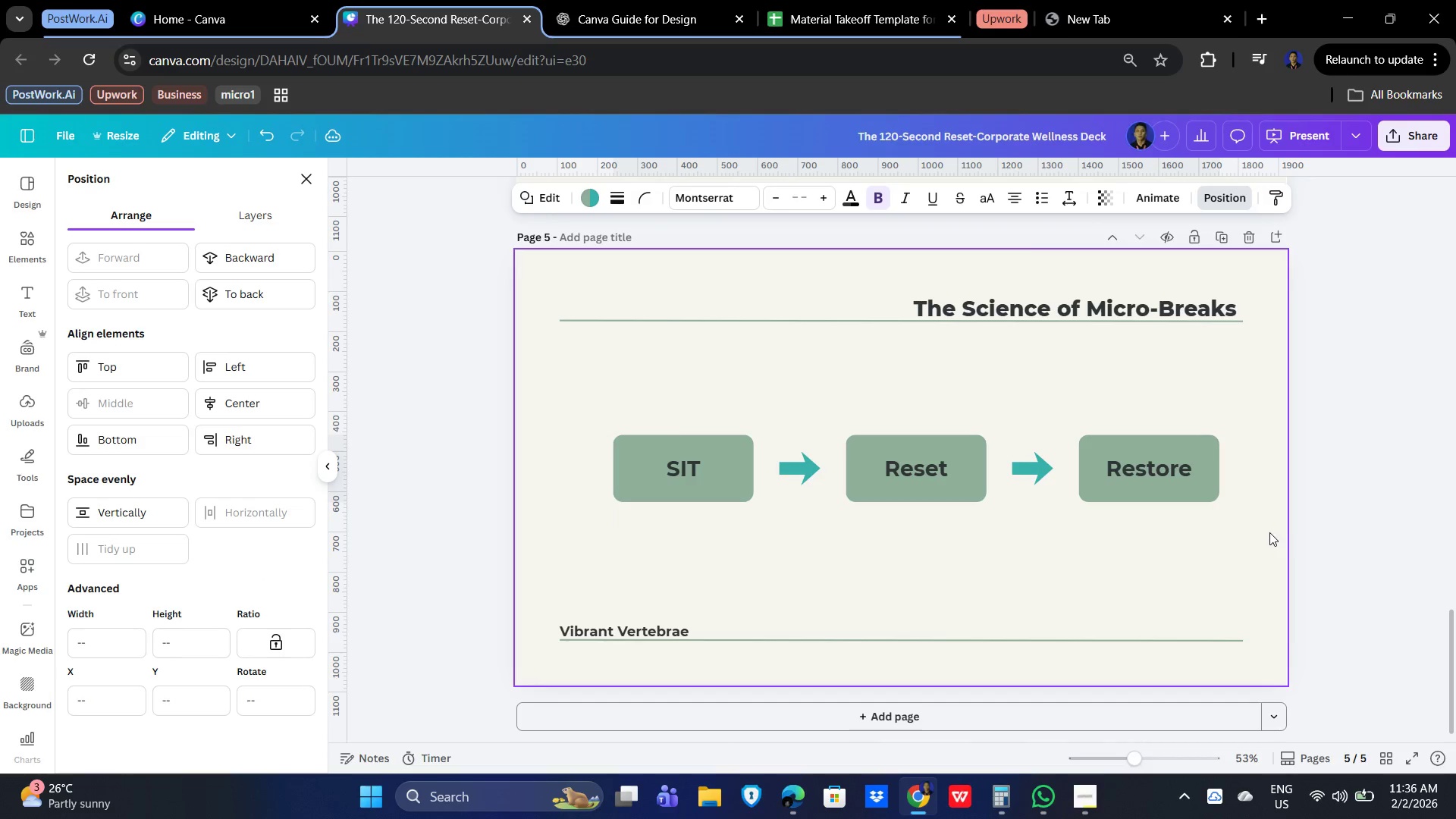 
key(ArrowUp)
 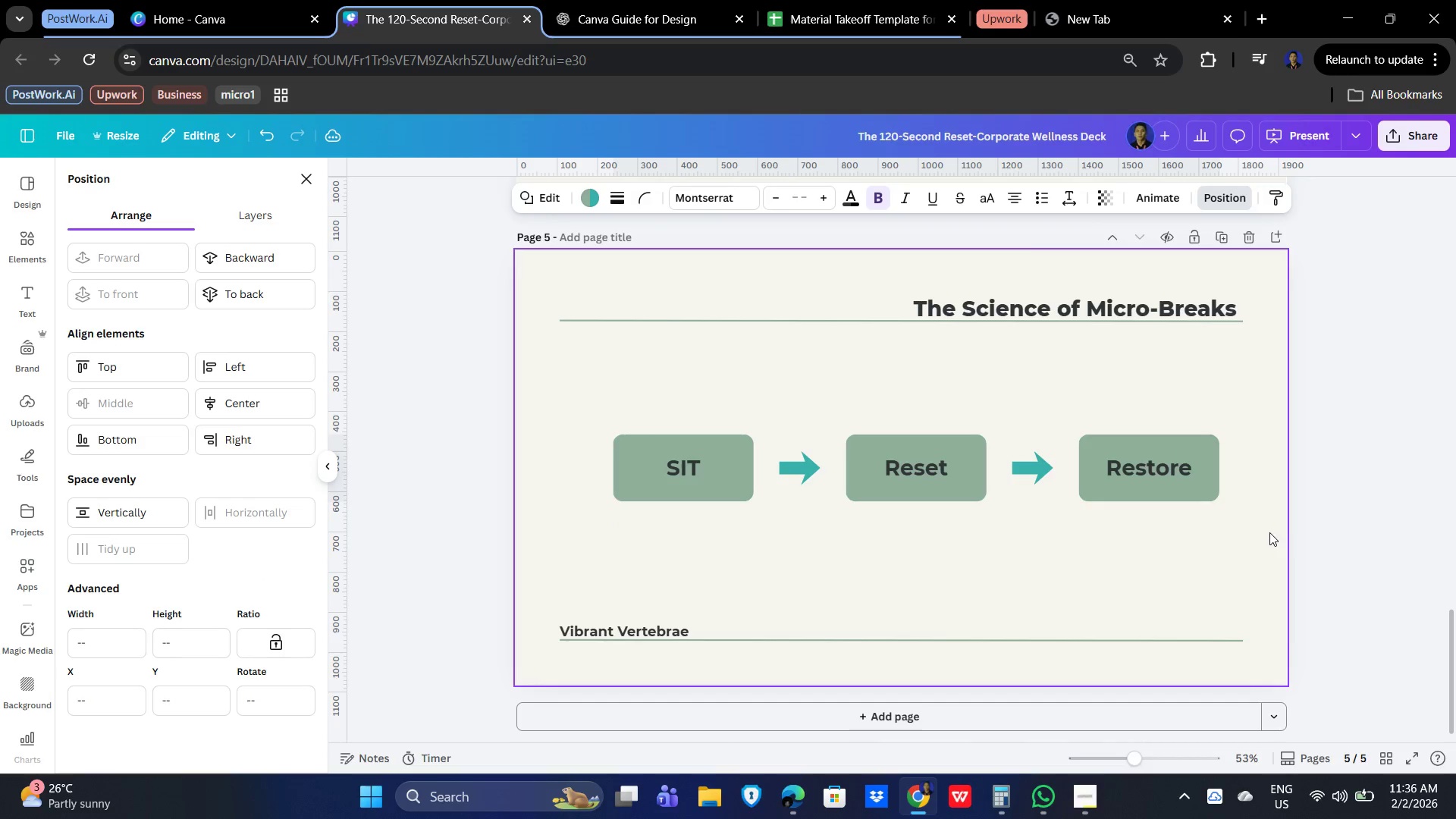 
key(ArrowDown)
 